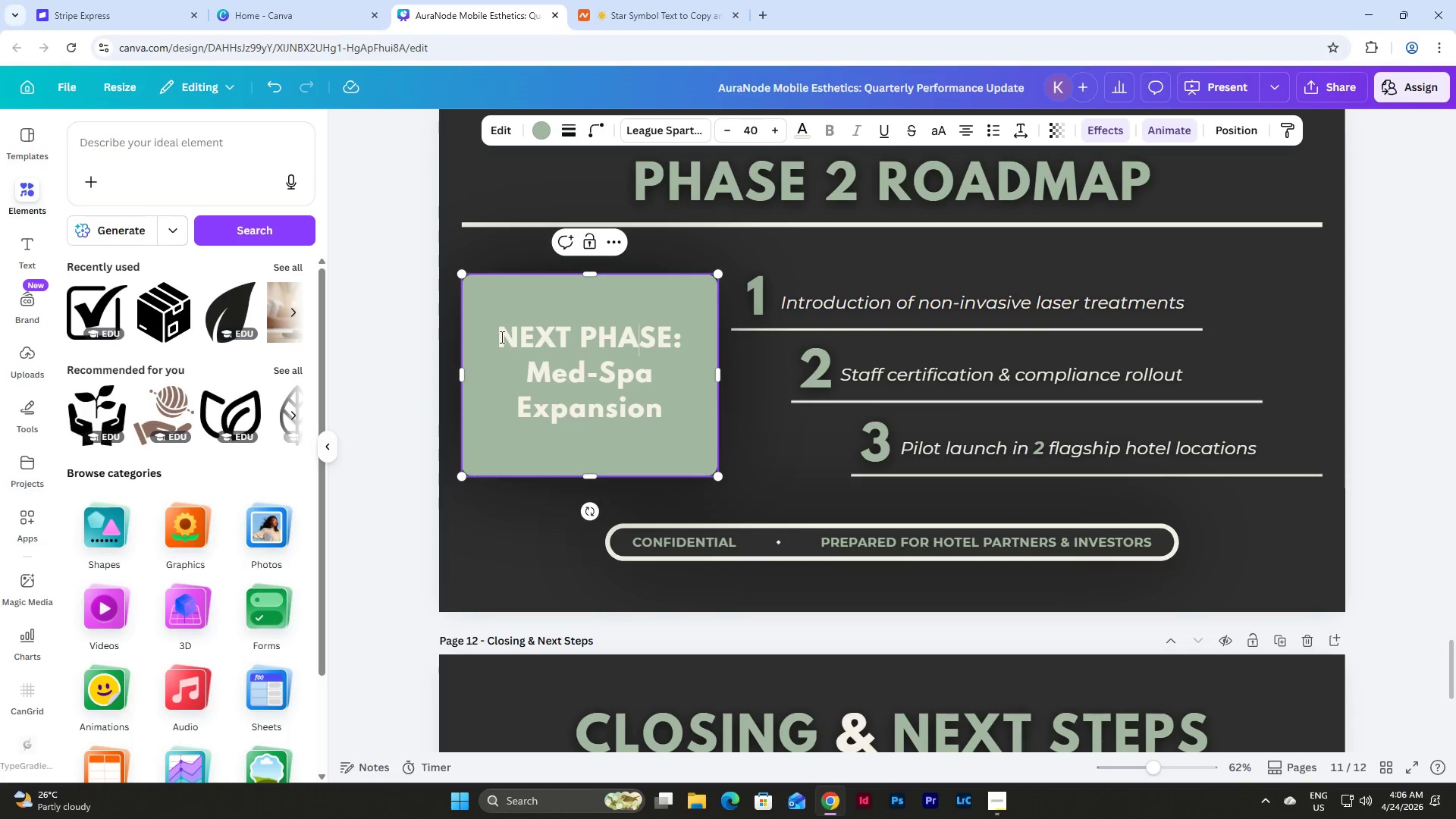 
left_click_drag(start_coordinate=[495, 337], to_coordinate=[701, 340])
 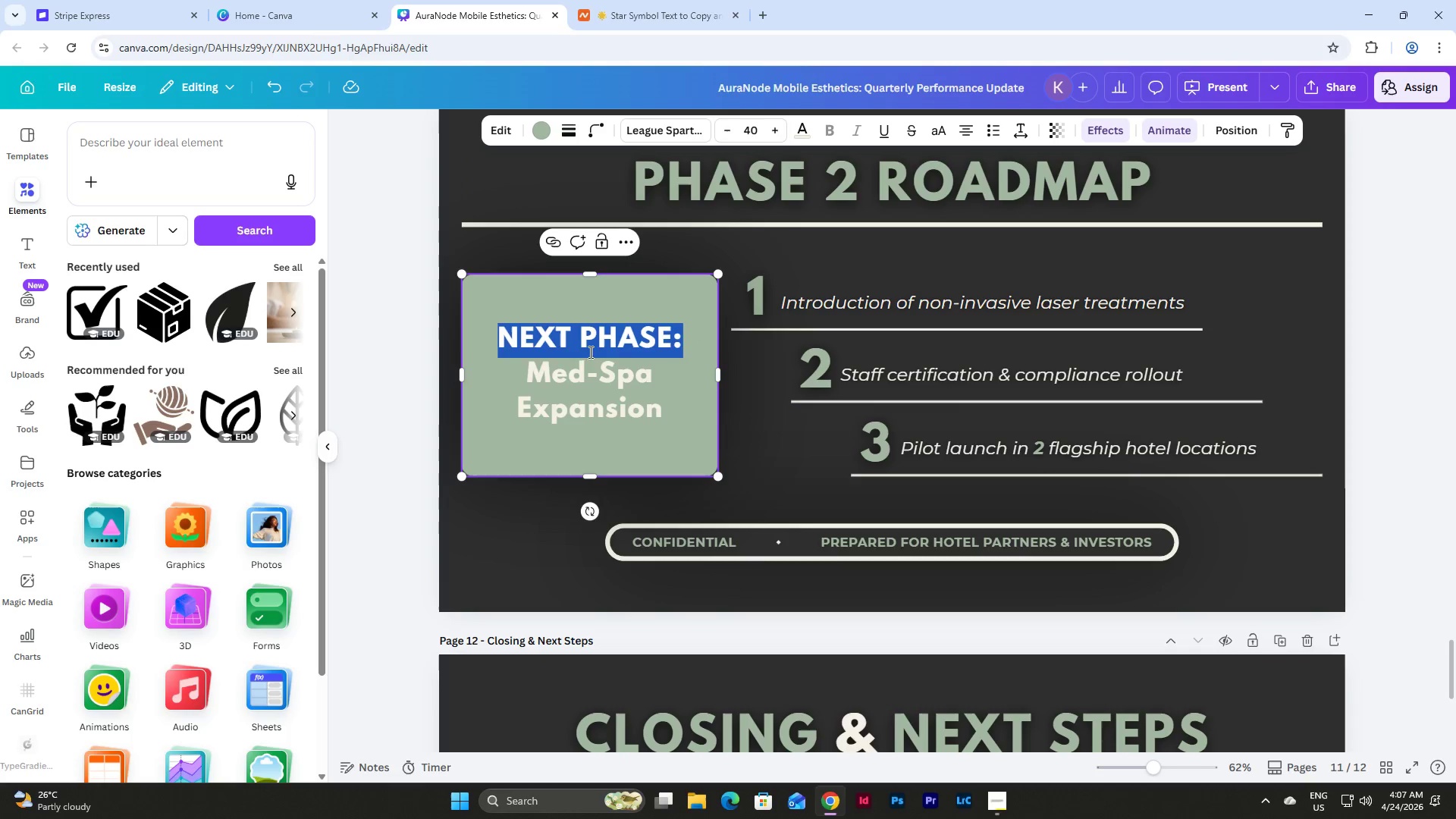 
left_click([572, 359])
 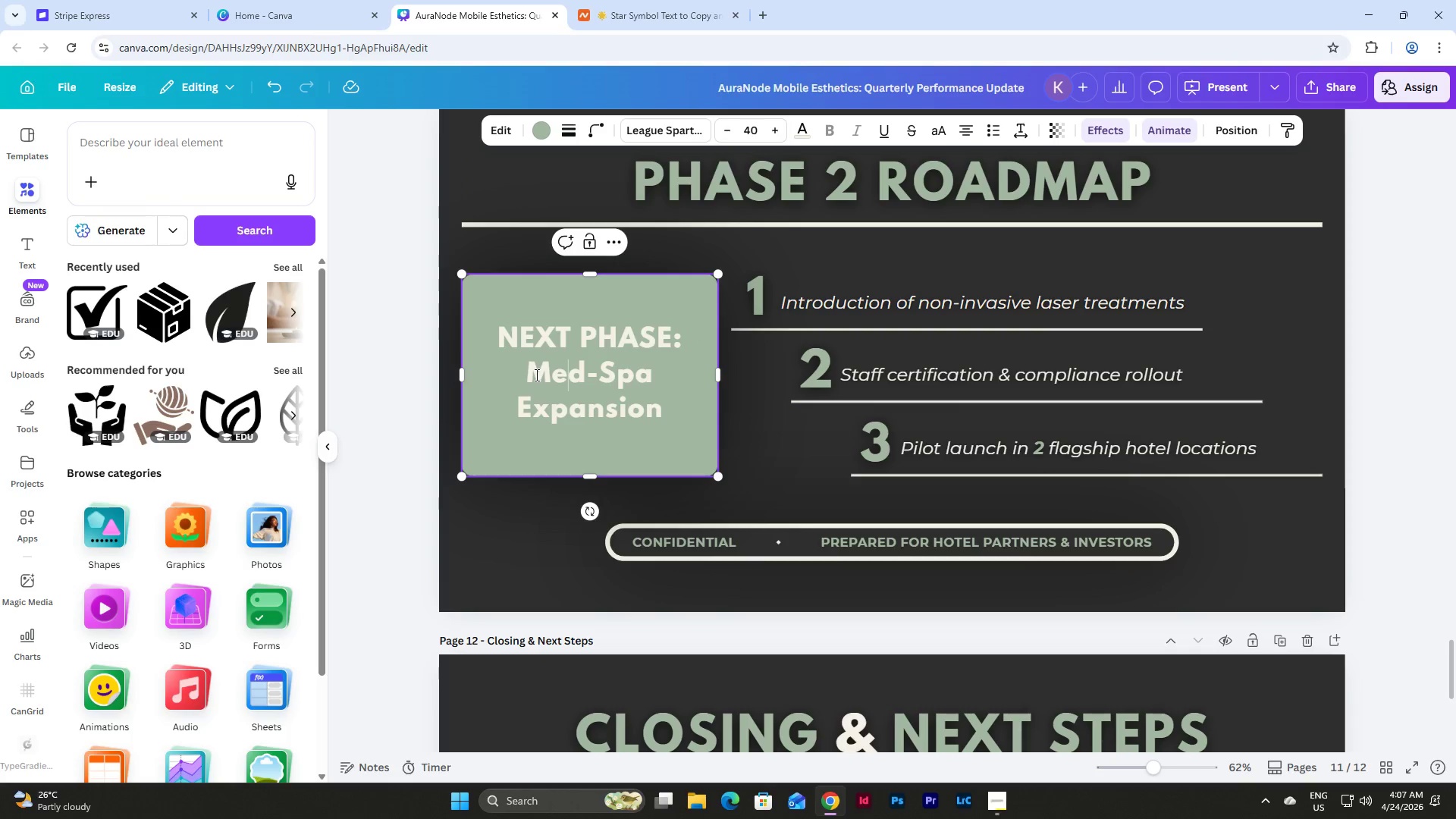 
left_click_drag(start_coordinate=[535, 375], to_coordinate=[661, 410])
 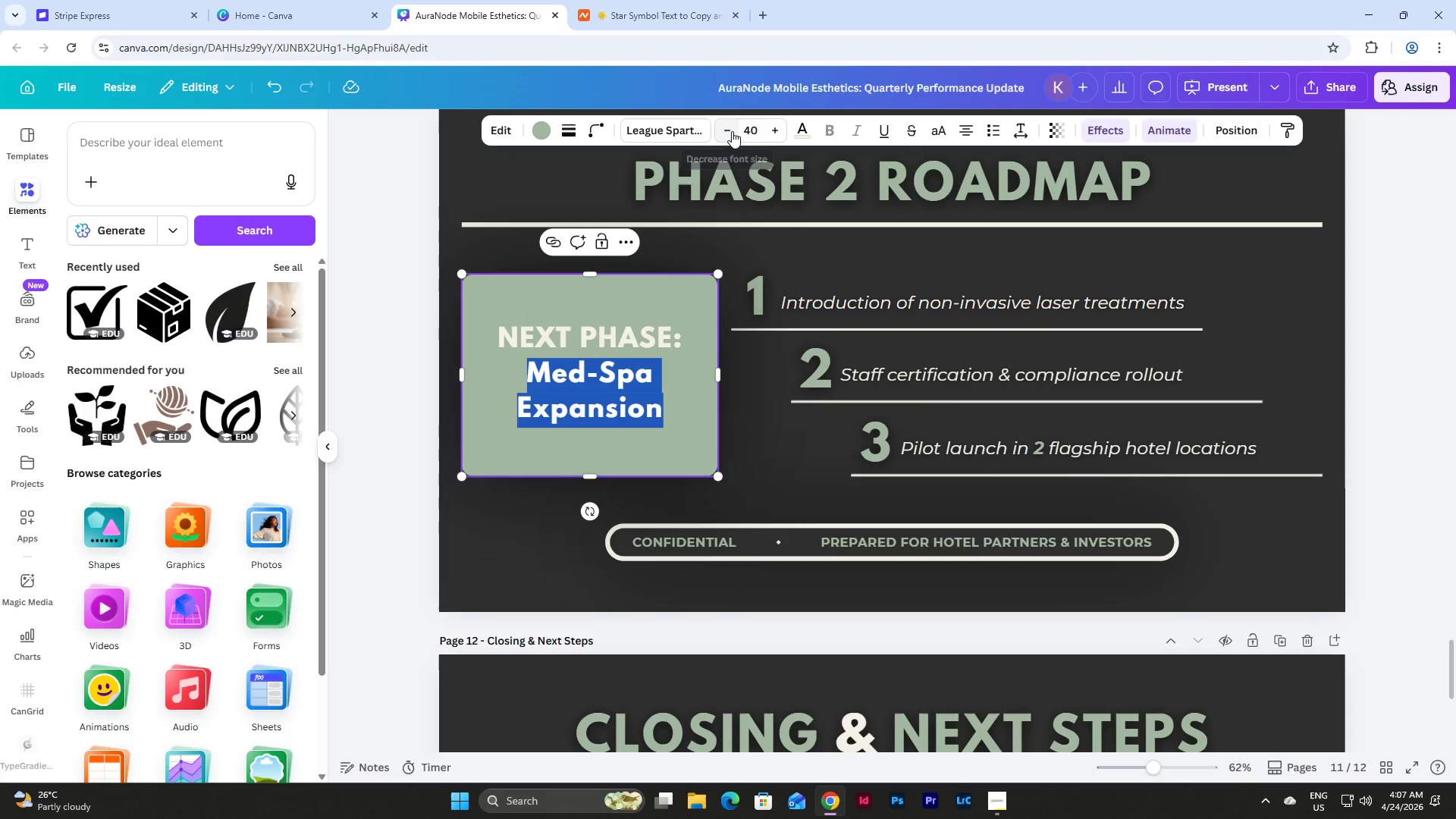 
double_click([732, 131])
 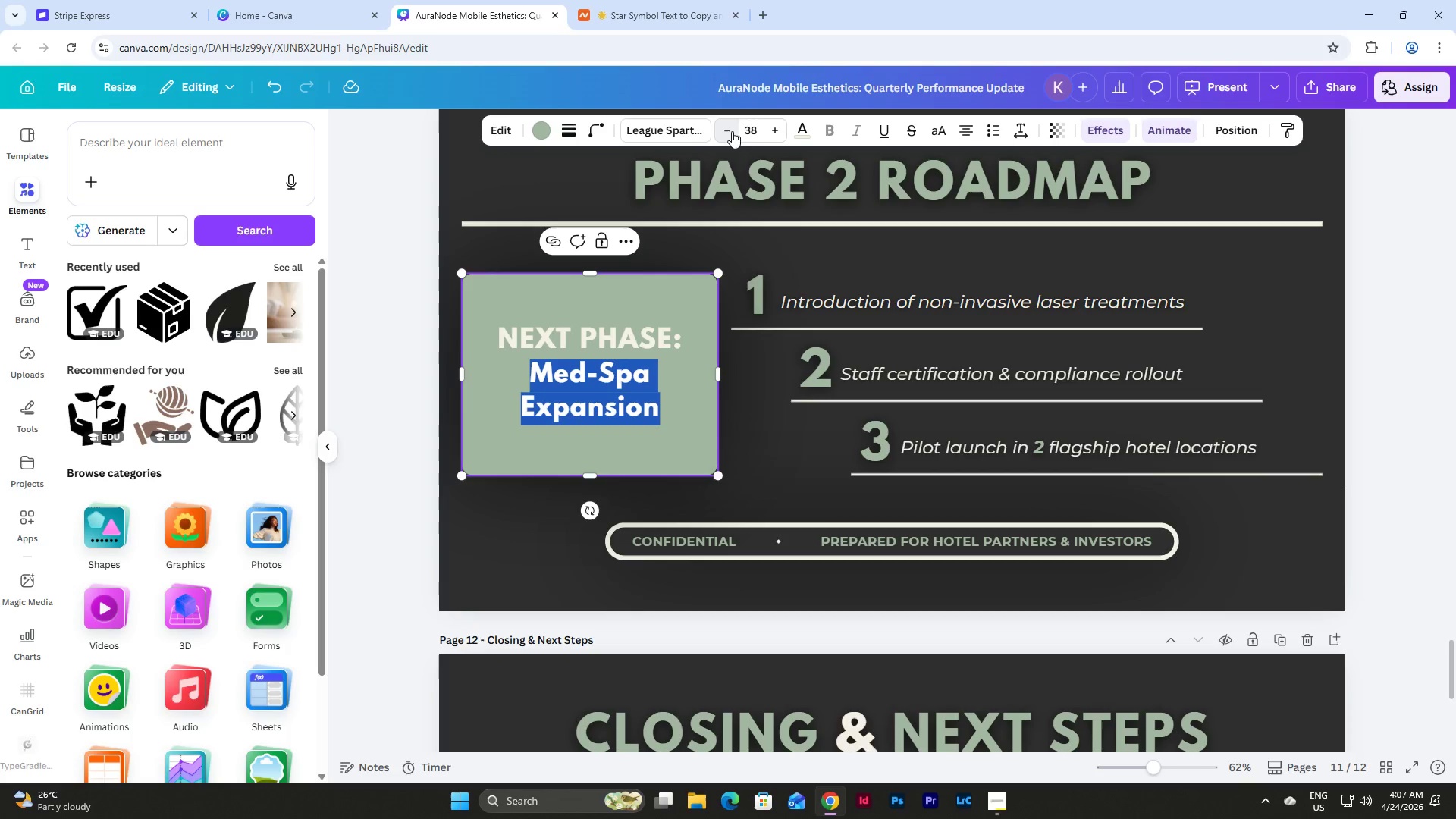 
double_click([732, 131])
 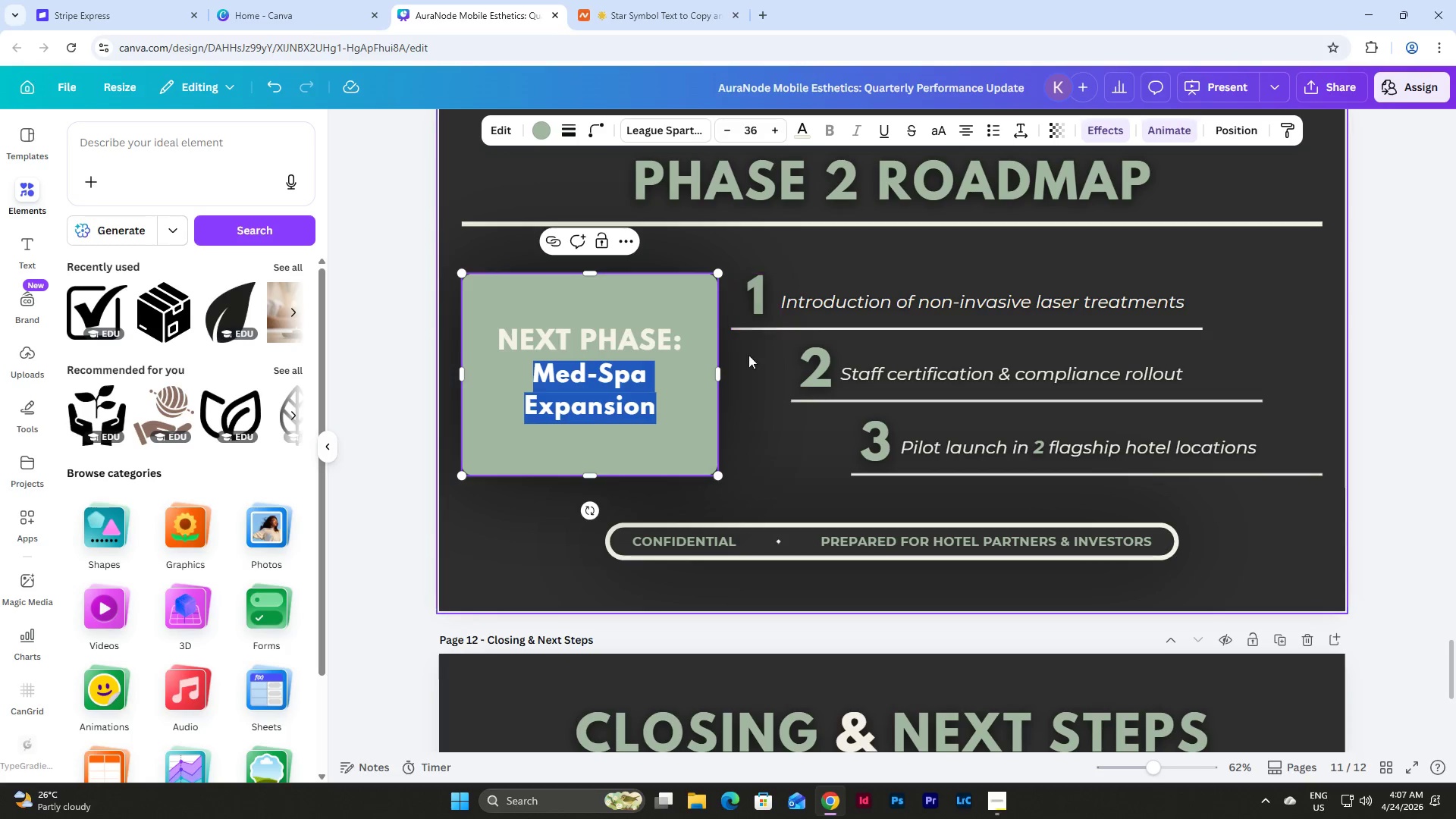 
left_click([742, 384])
 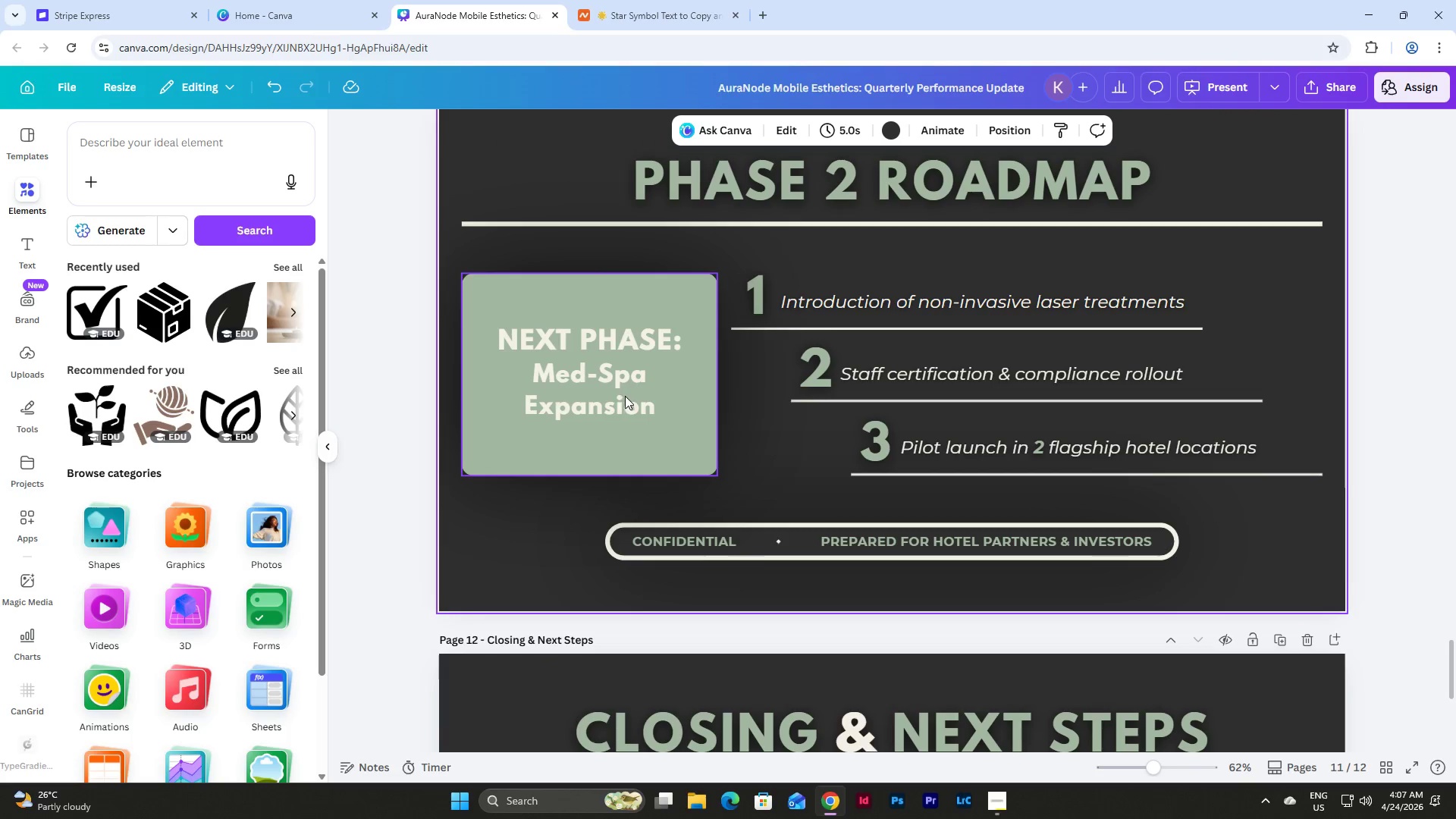 
left_click([669, 403])
 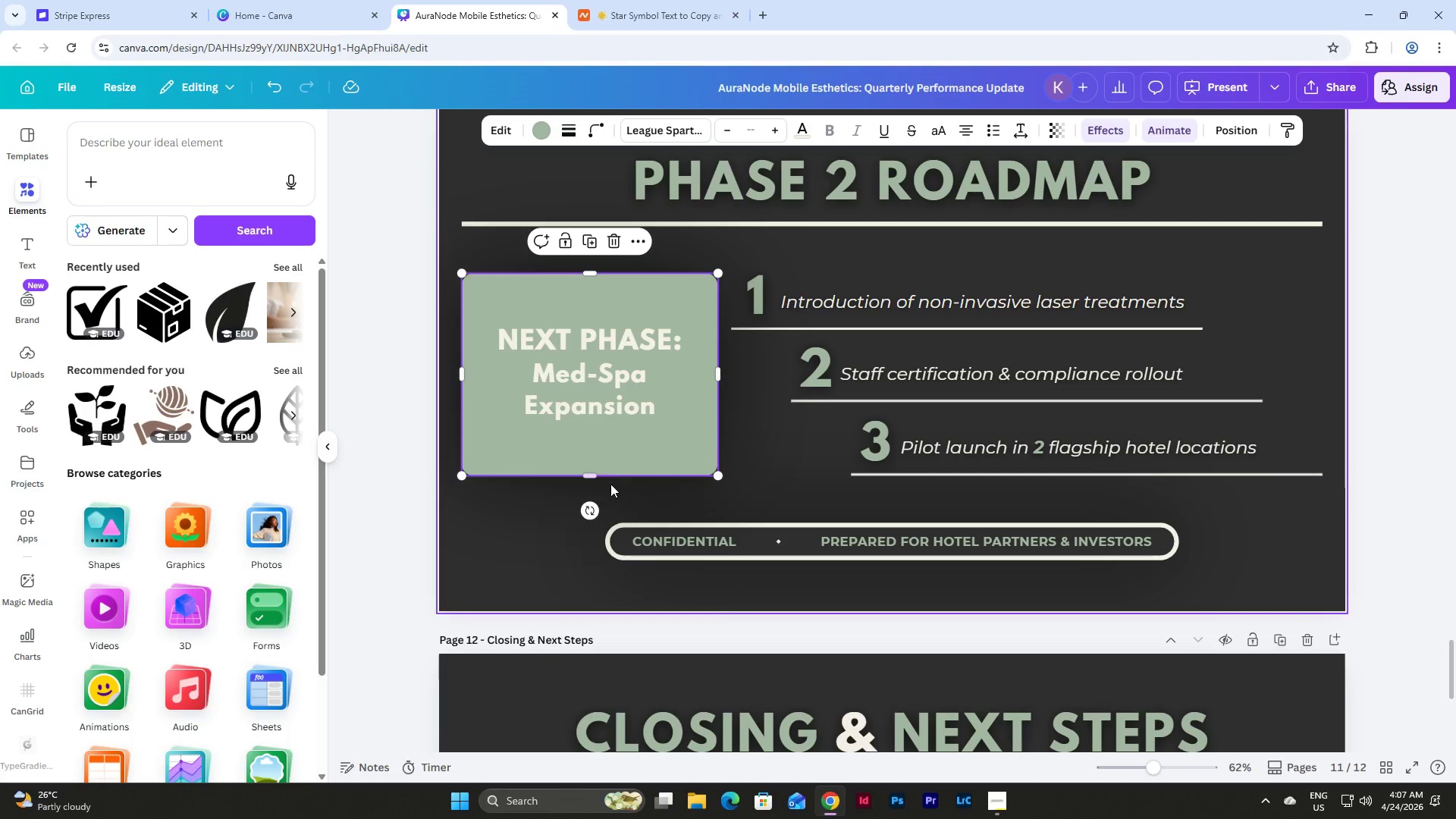 
left_click([579, 340])
 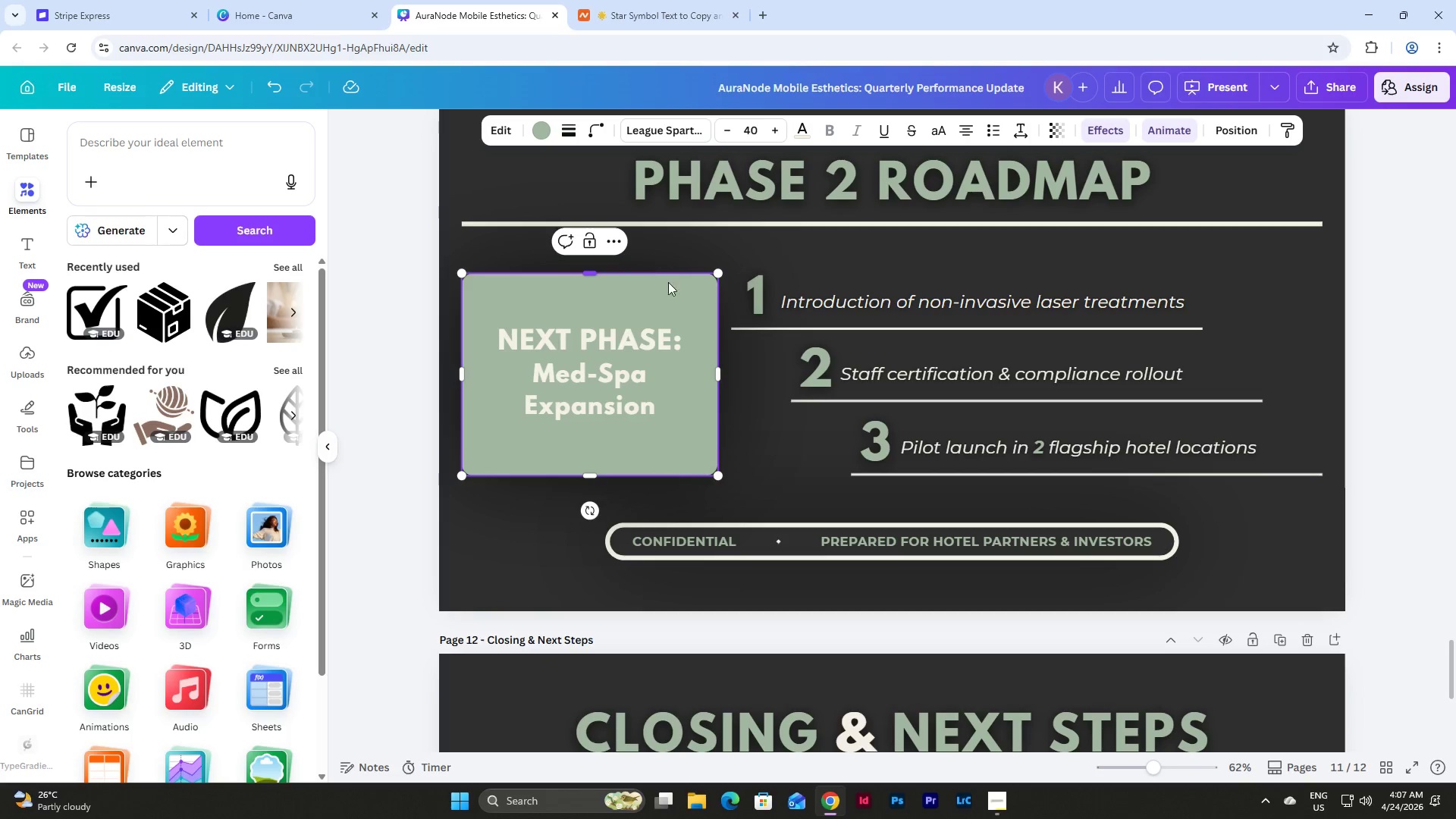 
left_click([752, 430])
 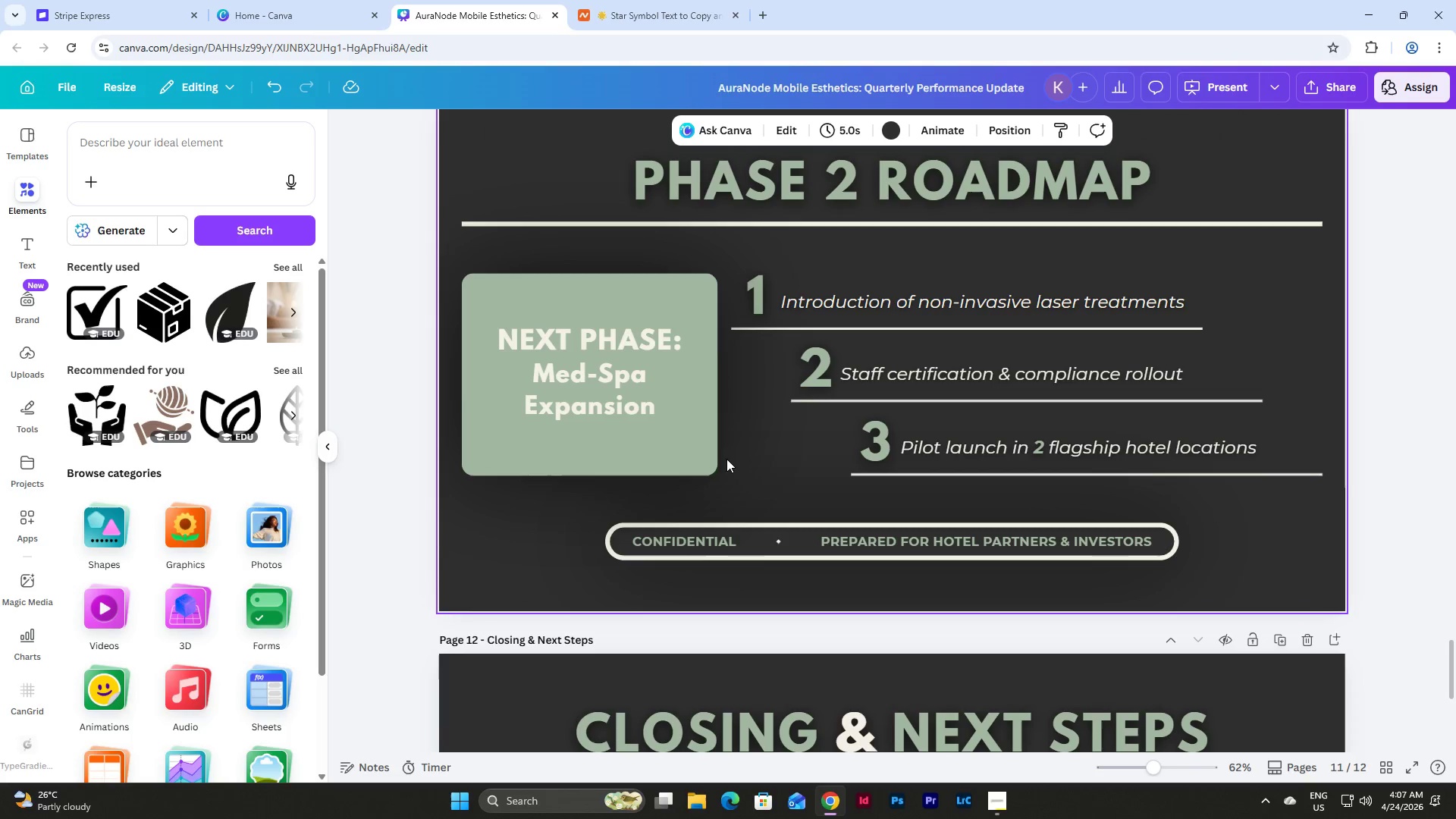 
left_click_drag(start_coordinate=[726, 459], to_coordinate=[618, 384])
 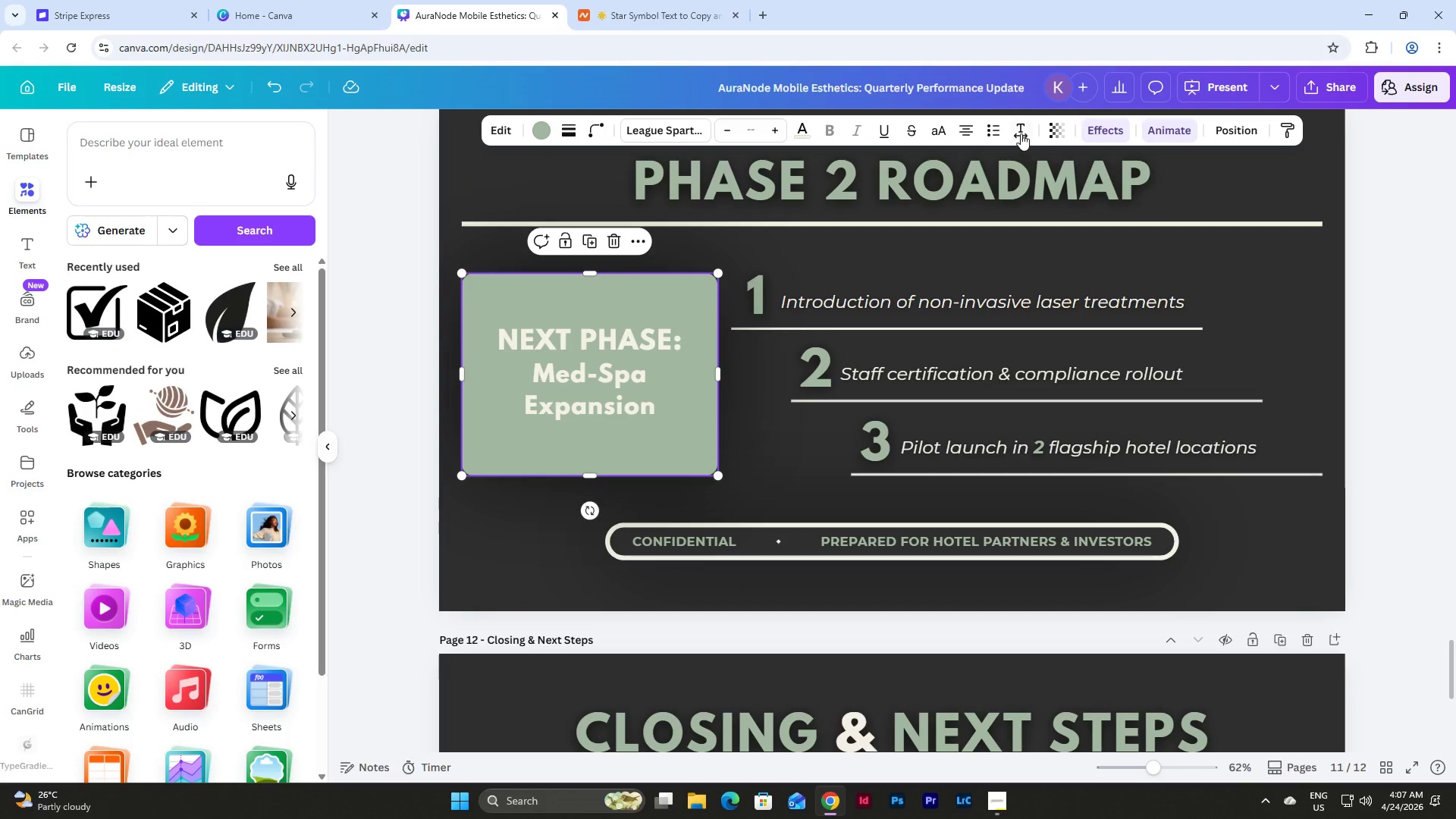 
left_click([1019, 124])
 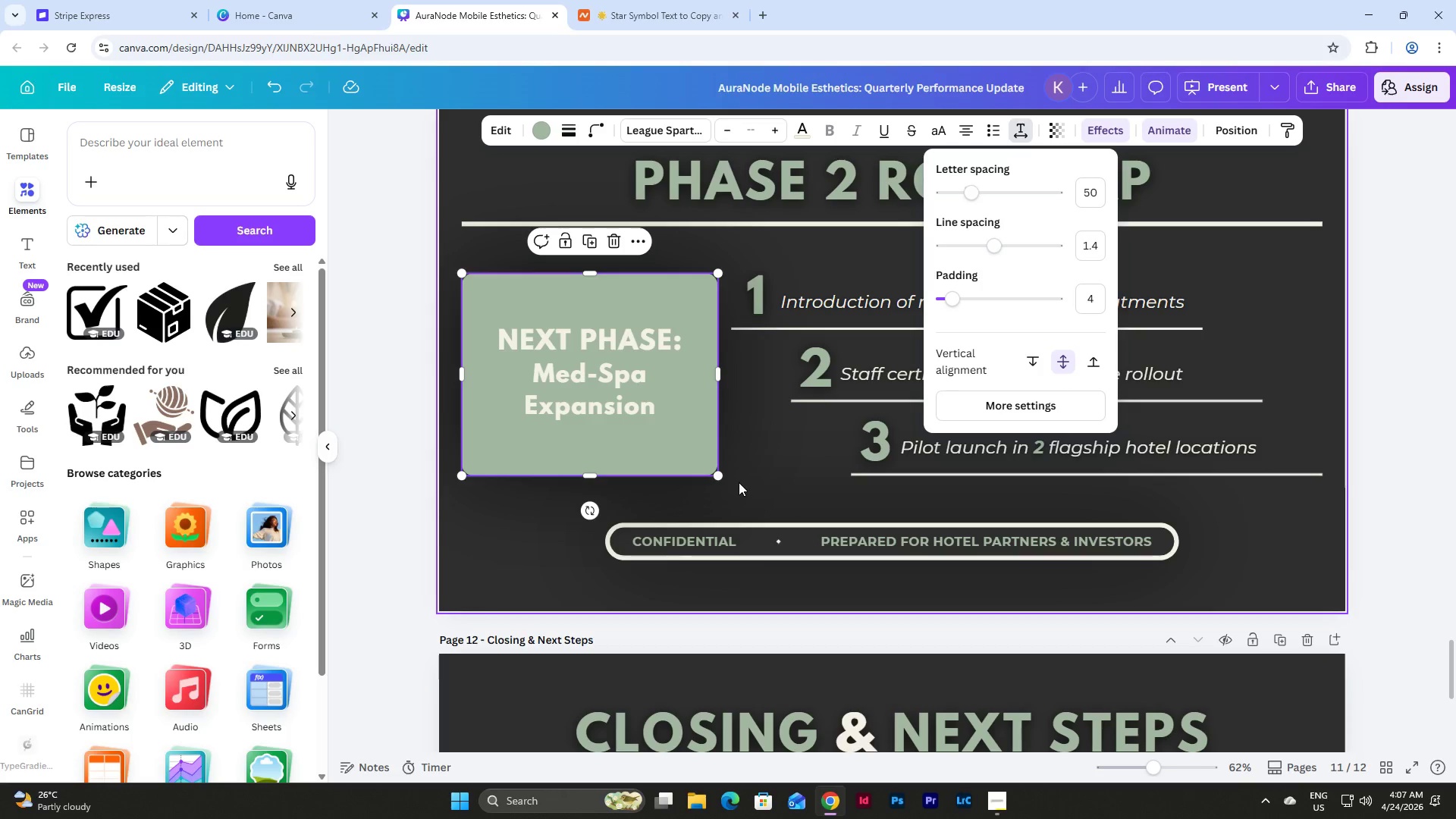 
double_click([622, 400])
 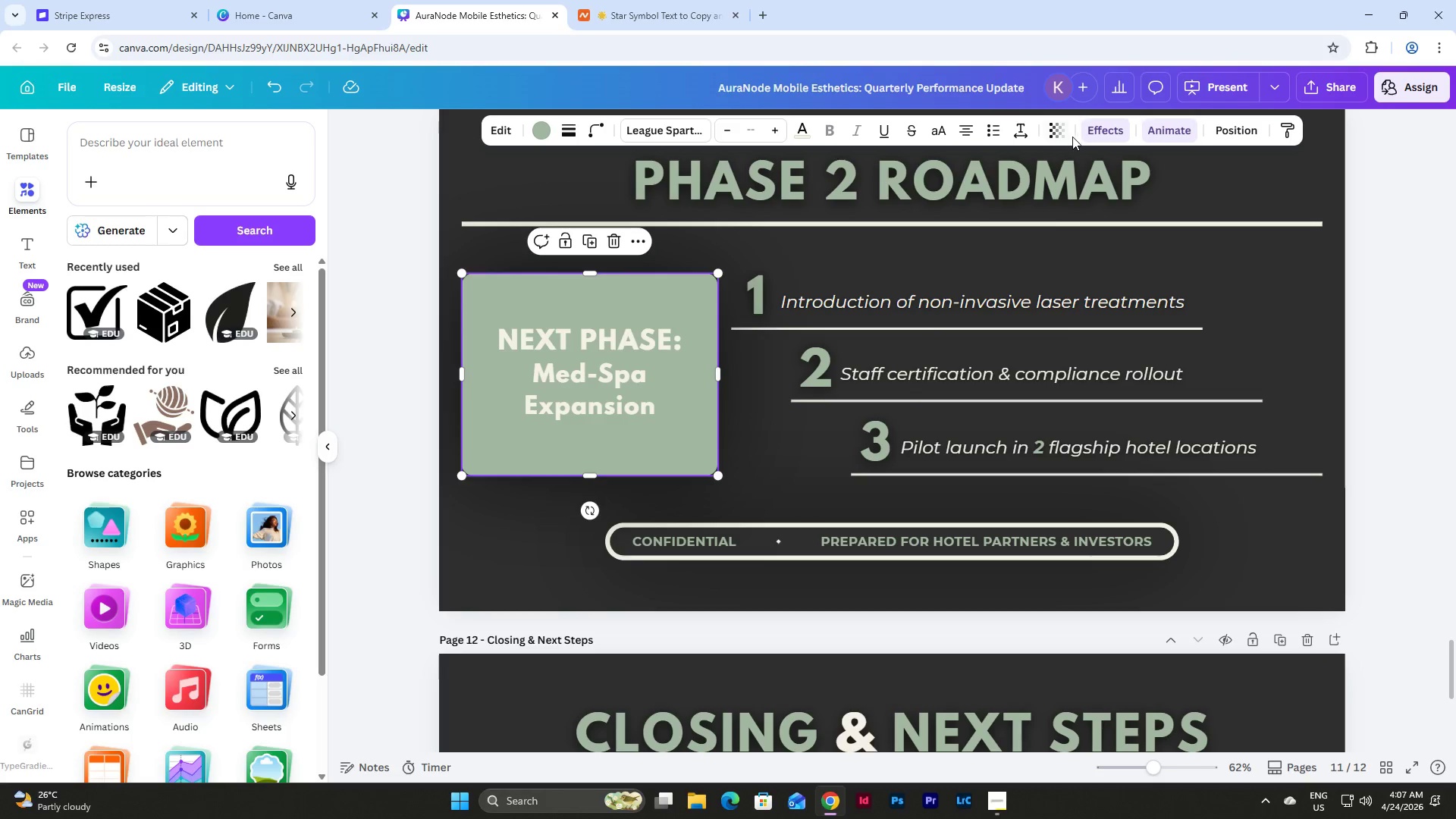 
left_click([1103, 128])
 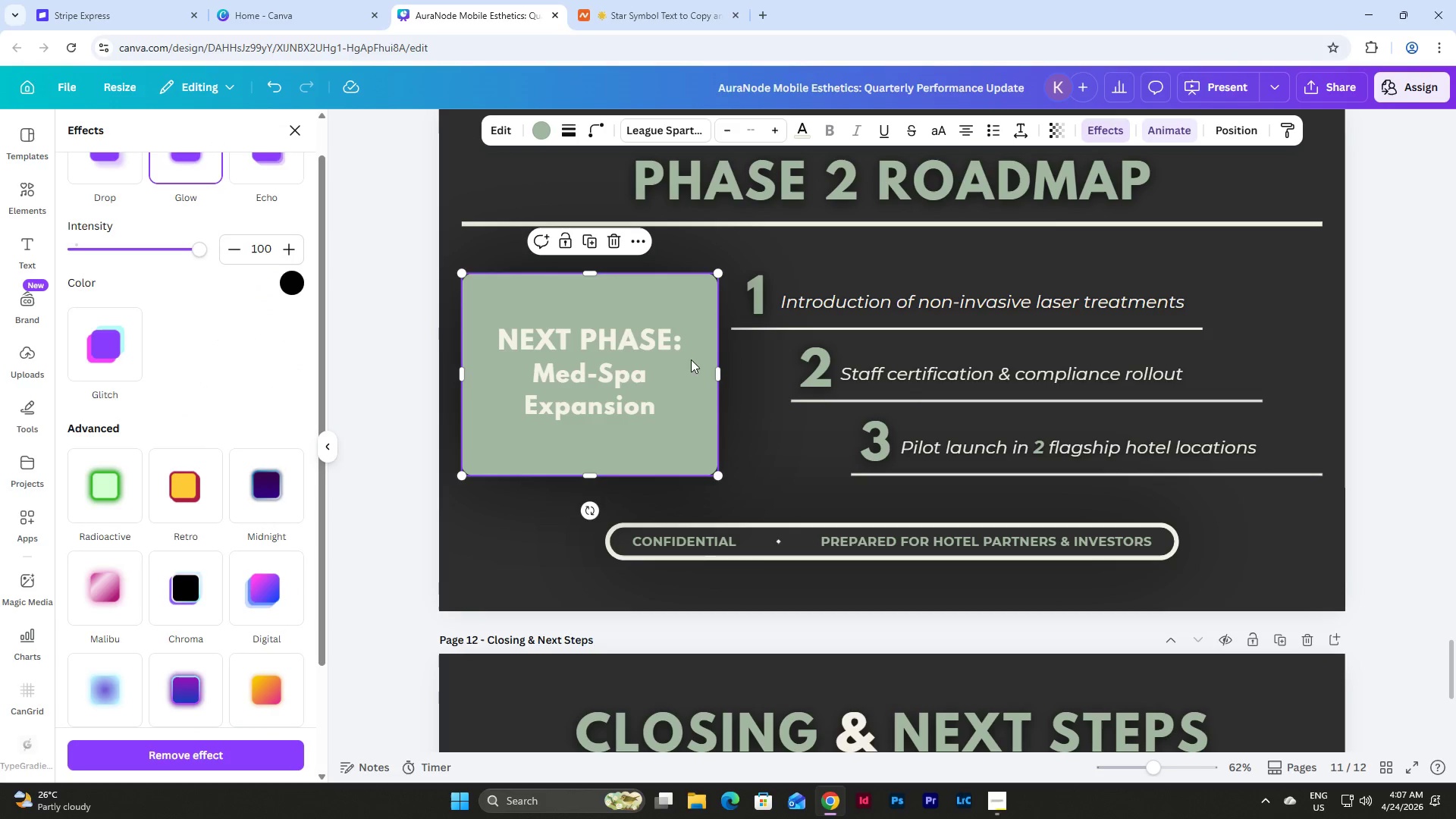 
left_click([598, 353])
 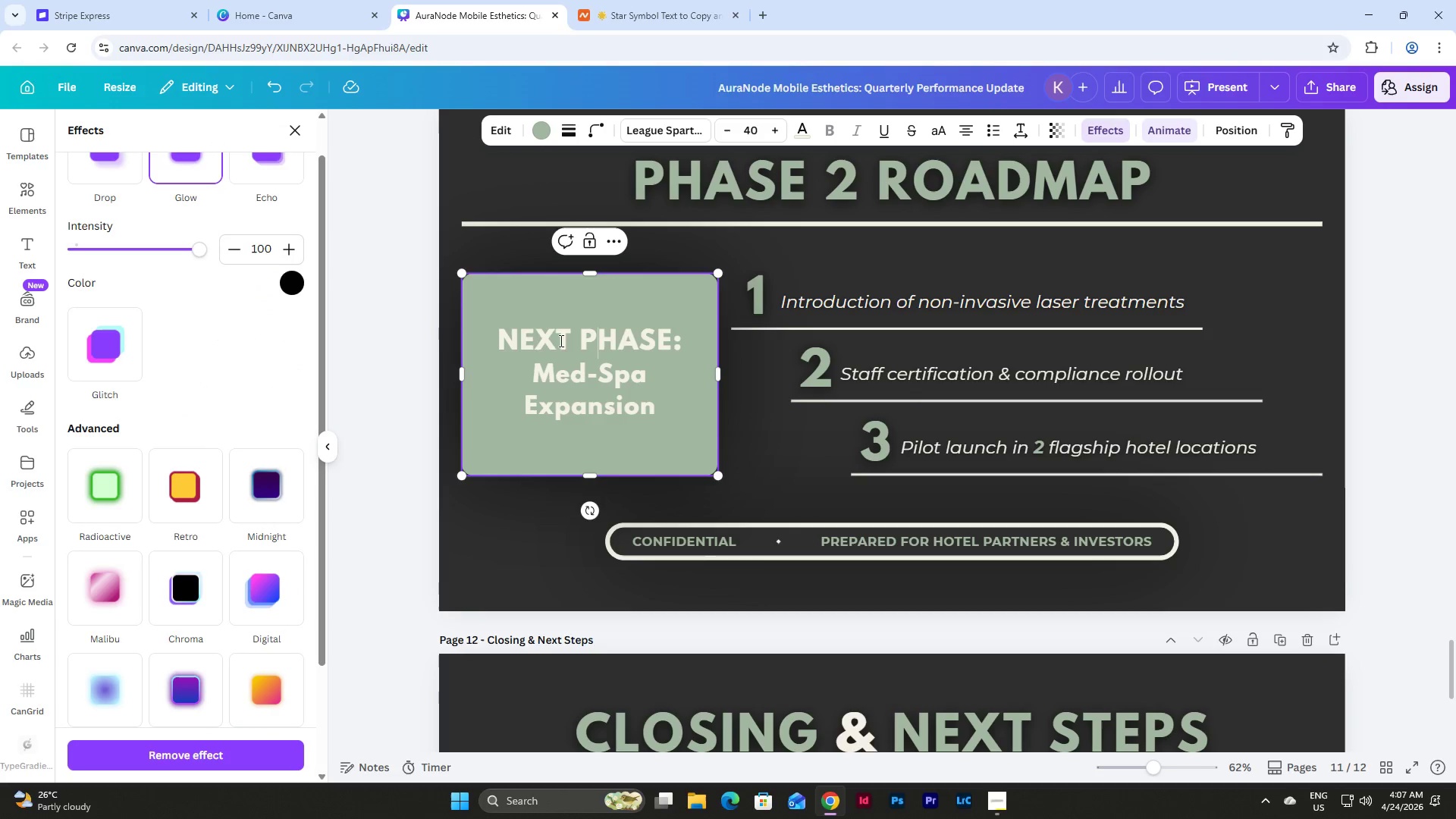 
left_click([520, 336])
 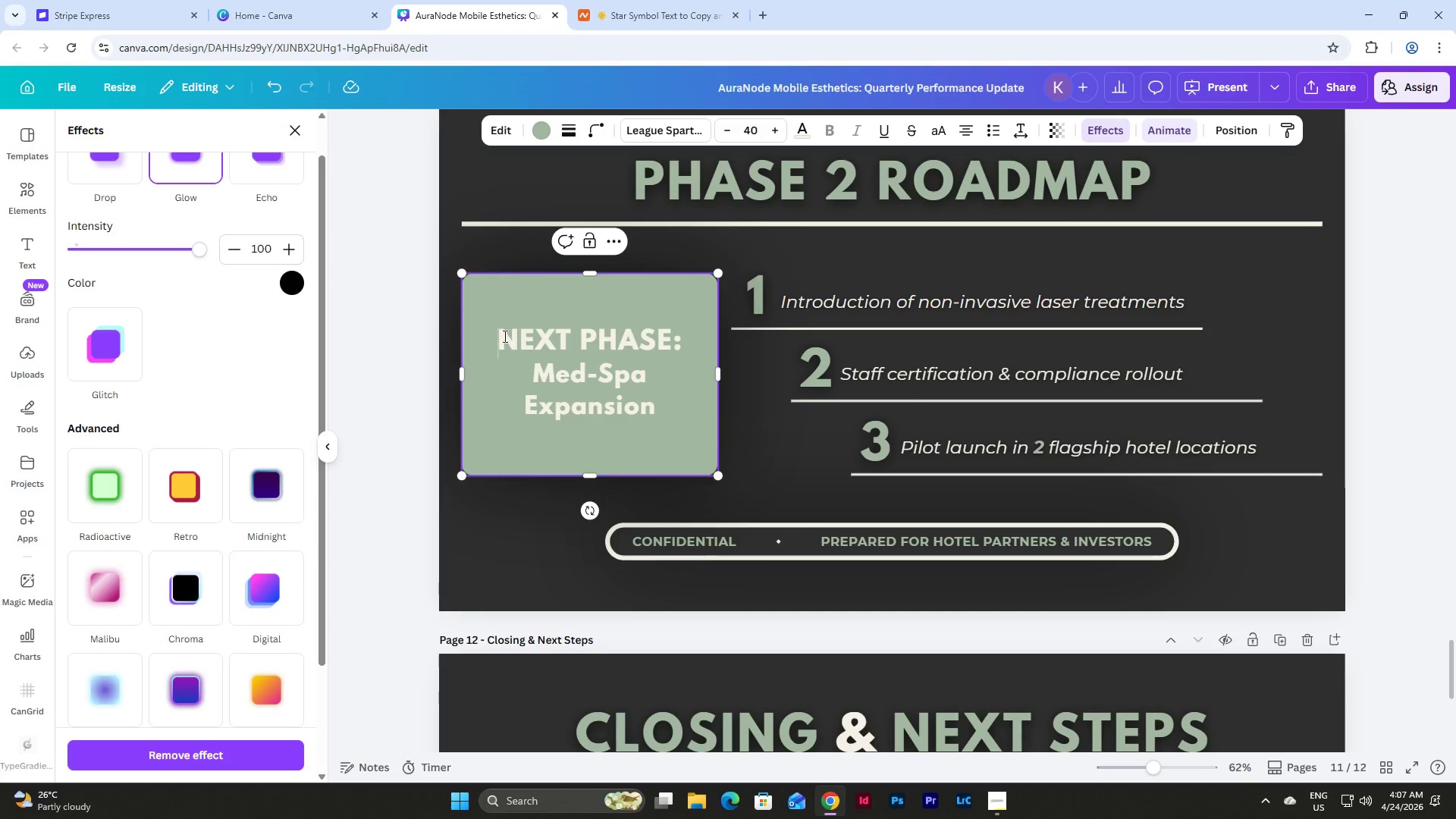 
left_click_drag(start_coordinate=[504, 336], to_coordinate=[667, 401])
 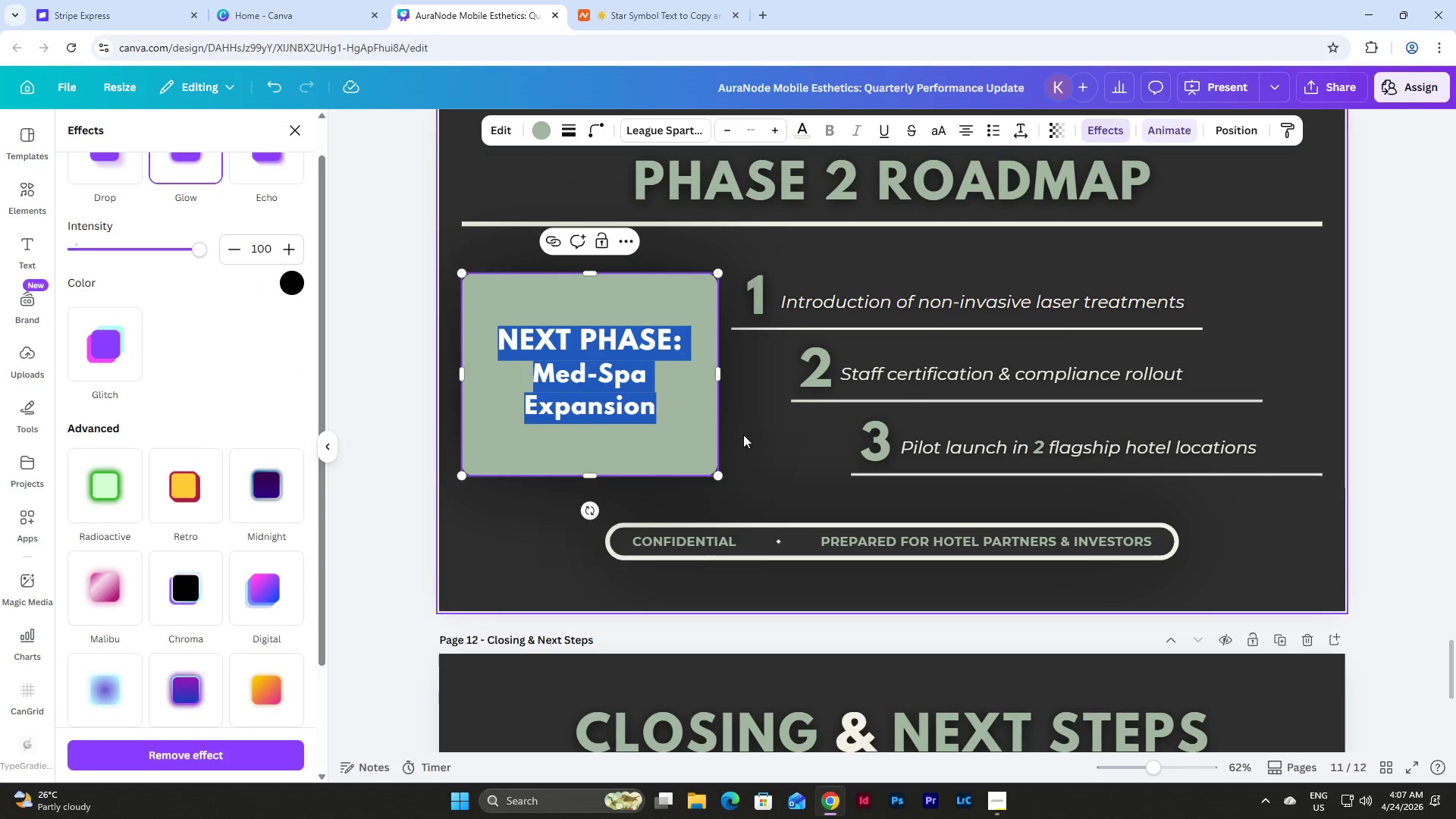 
left_click([743, 435])
 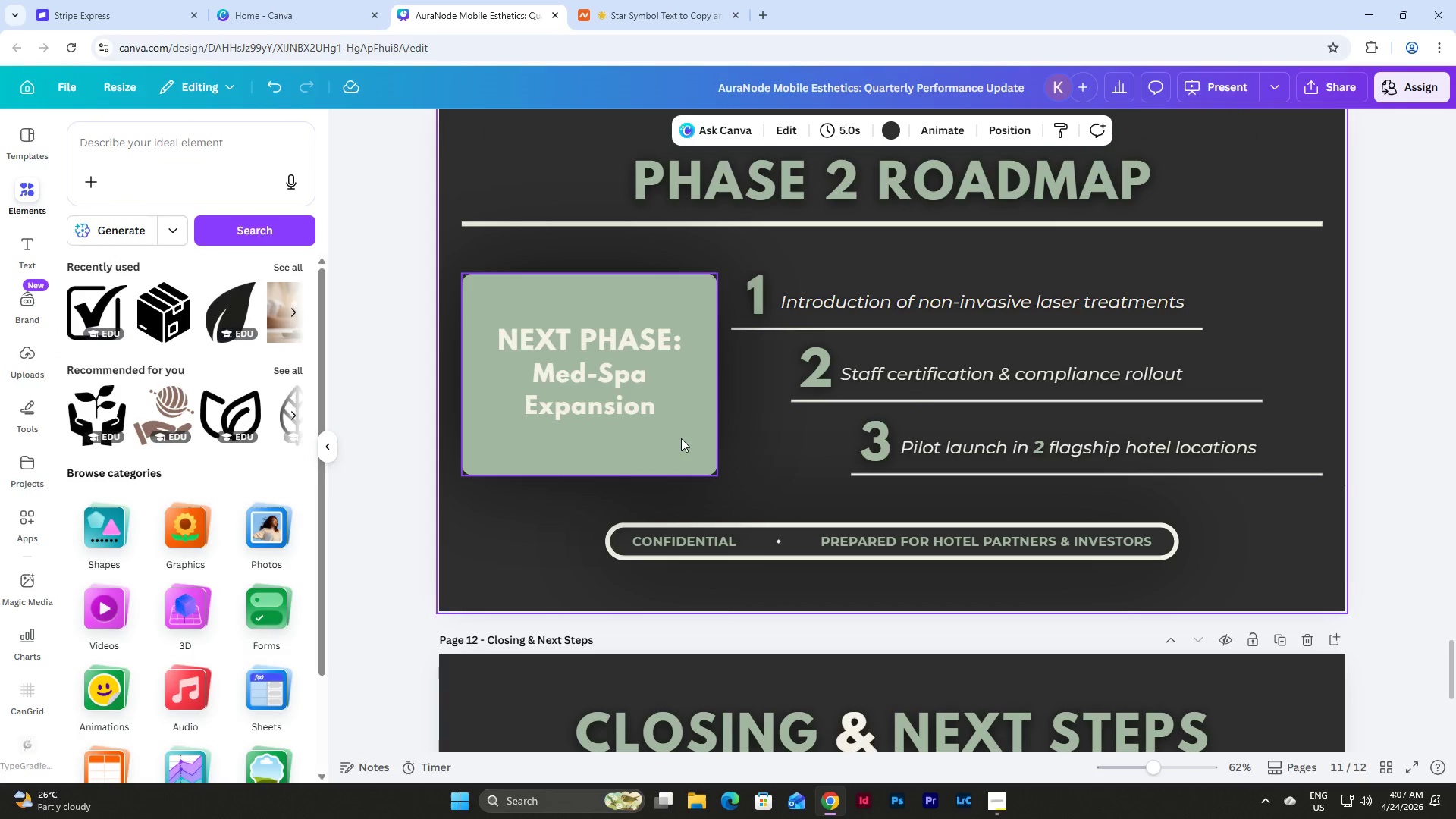 
left_click([679, 434])
 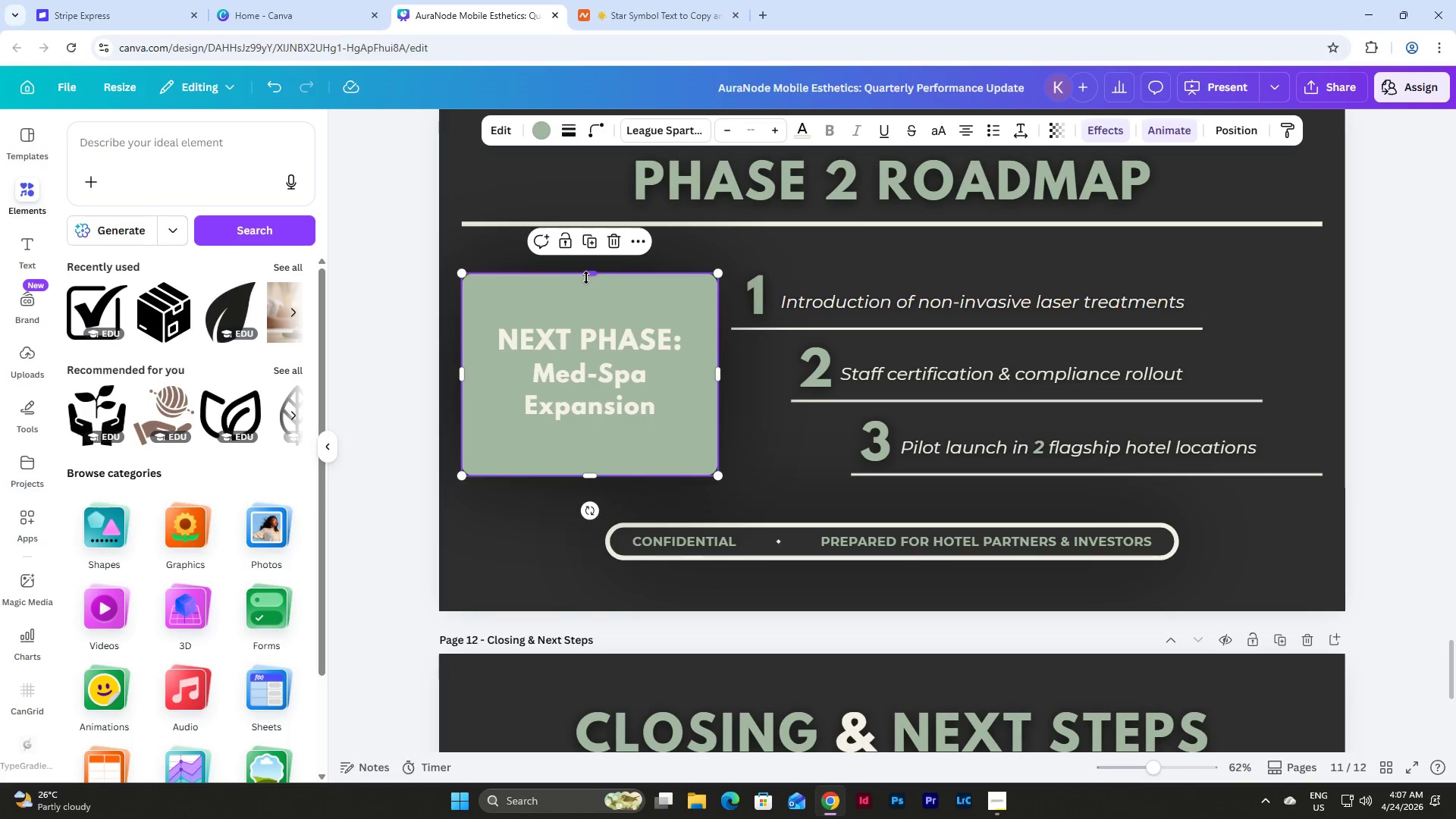 
left_click_drag(start_coordinate=[586, 278], to_coordinate=[590, 279])
 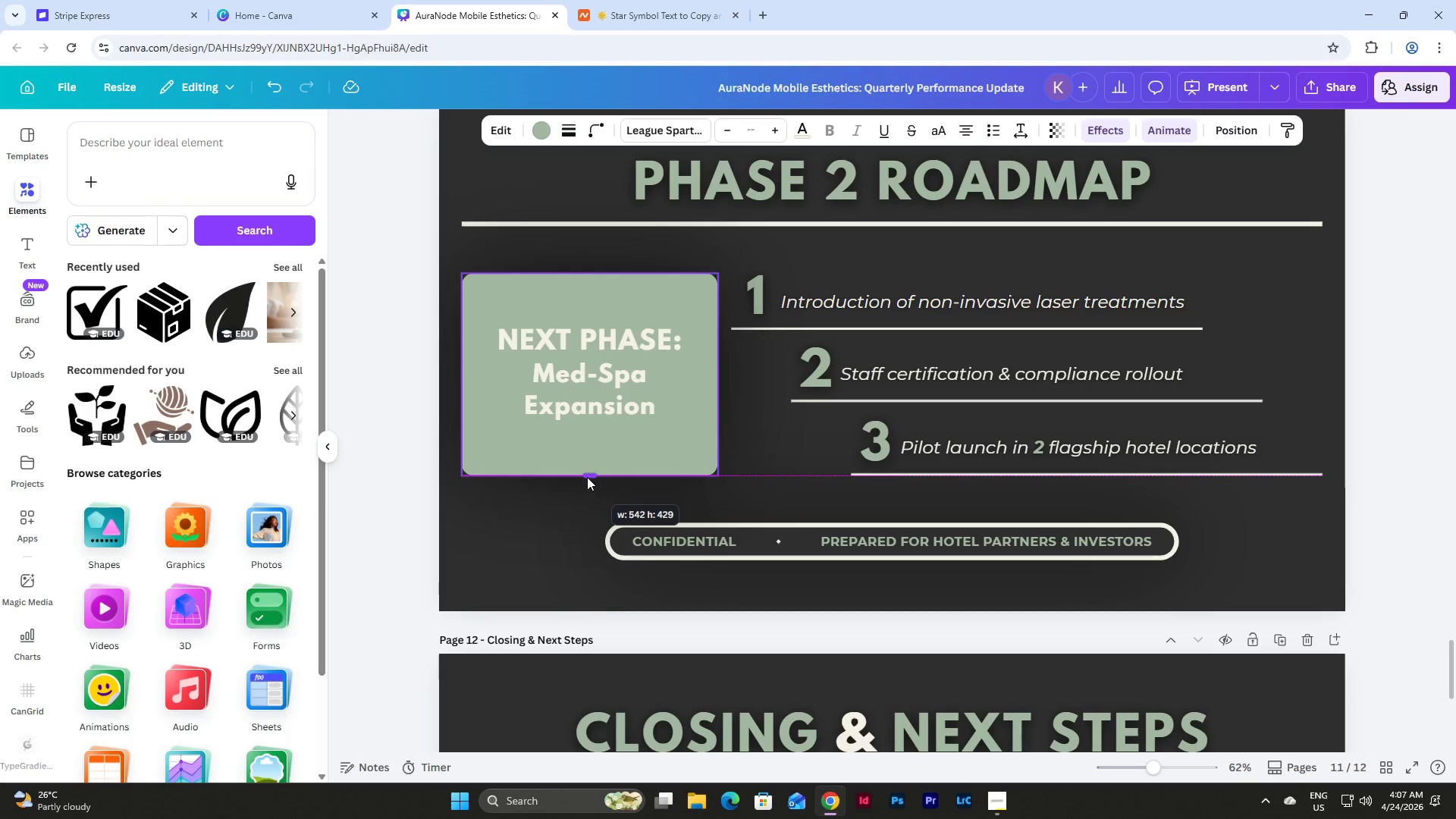 
left_click([587, 477])
 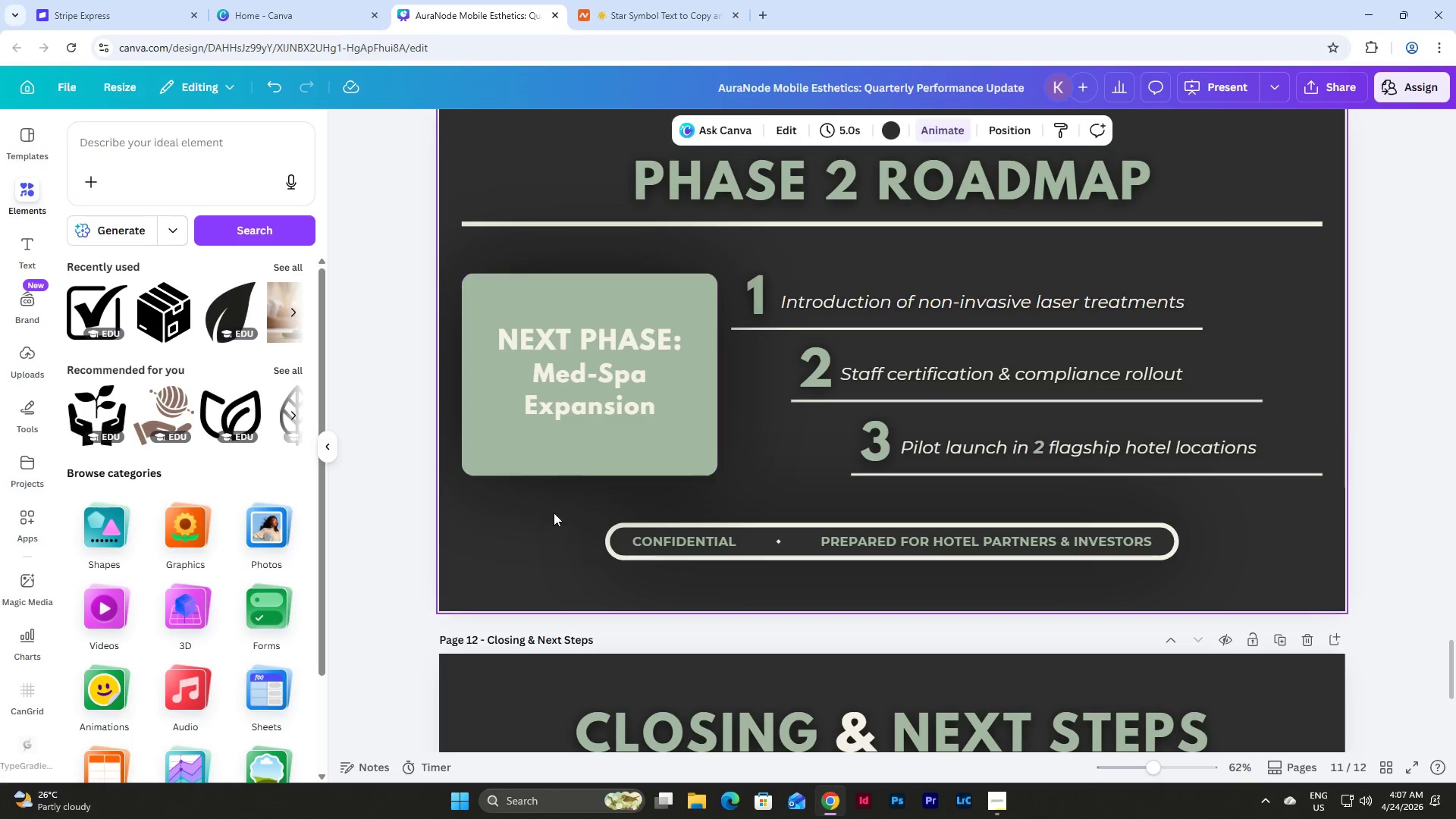 
double_click([504, 372])
 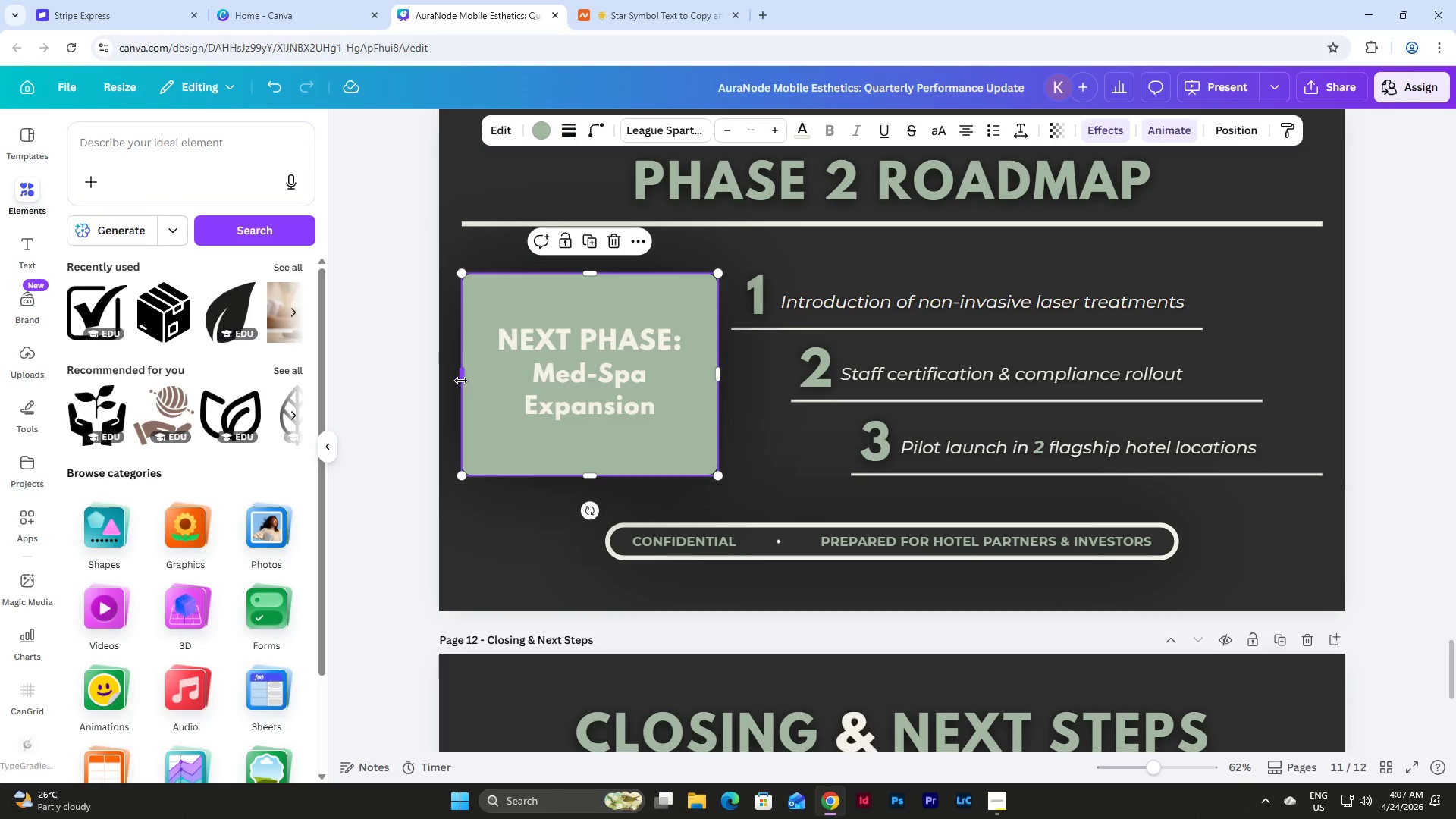 
left_click_drag(start_coordinate=[461, 381], to_coordinate=[475, 383])
 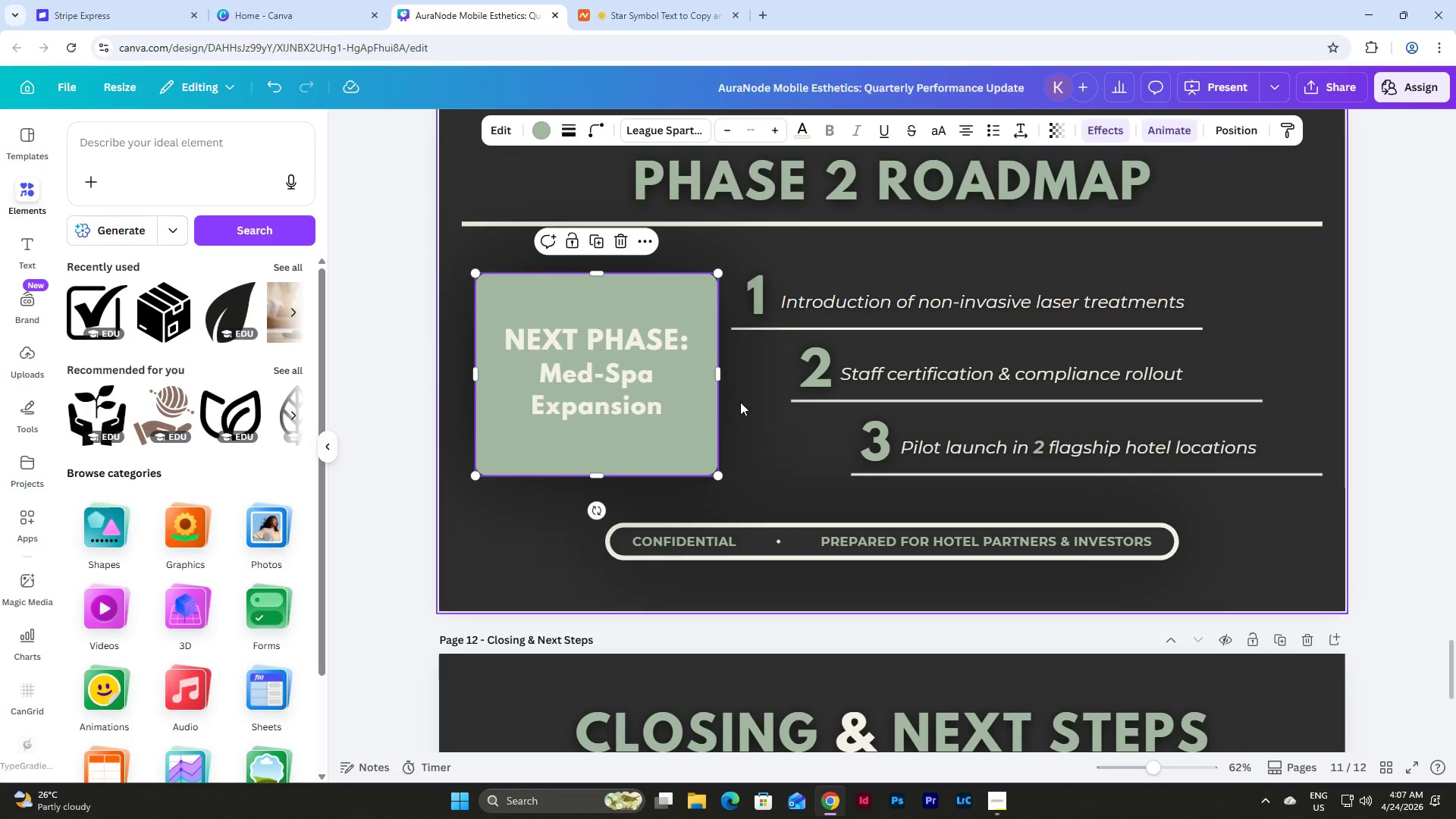 
left_click([748, 394])
 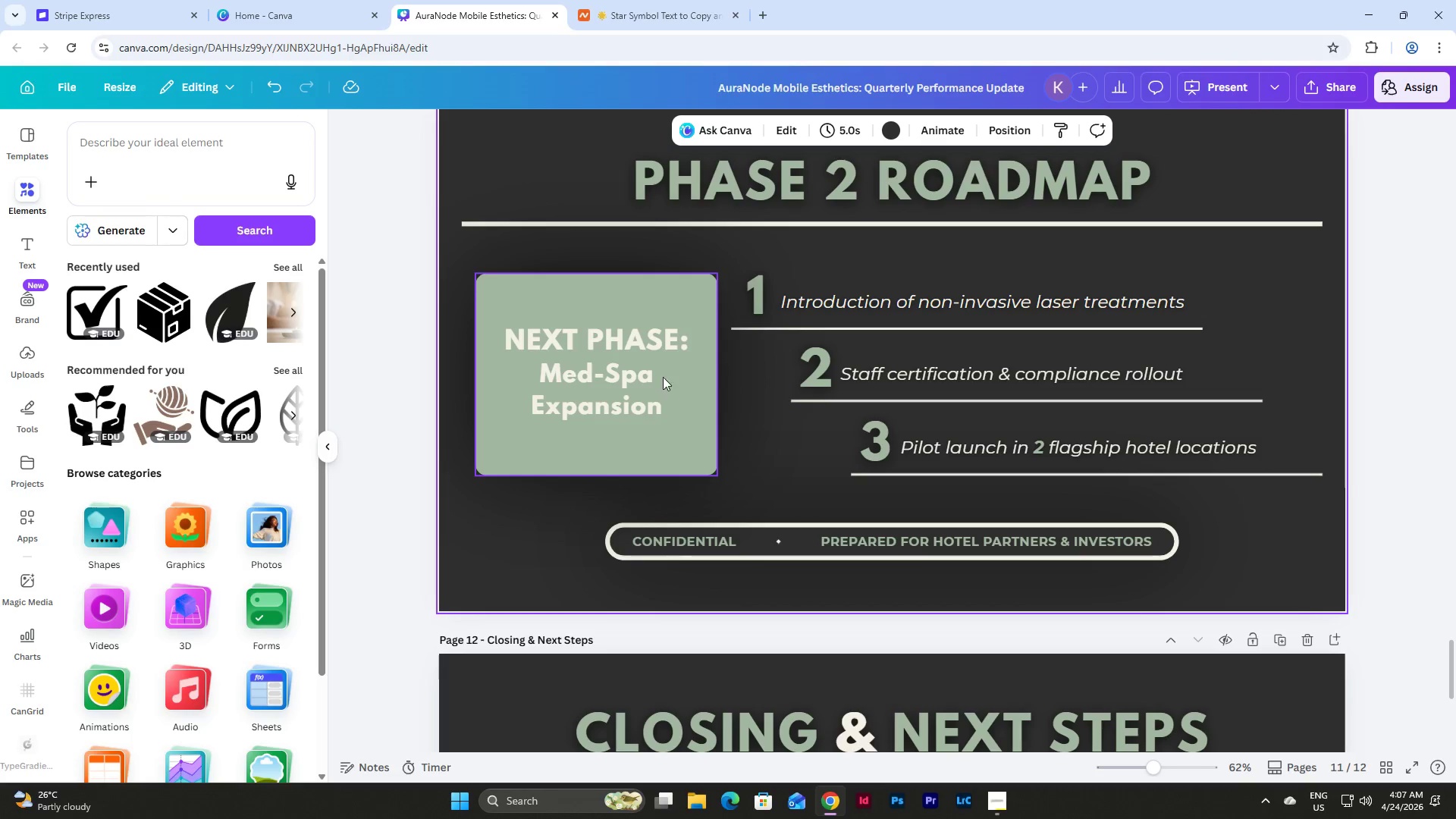 
left_click_drag(start_coordinate=[689, 381], to_coordinate=[676, 381])
 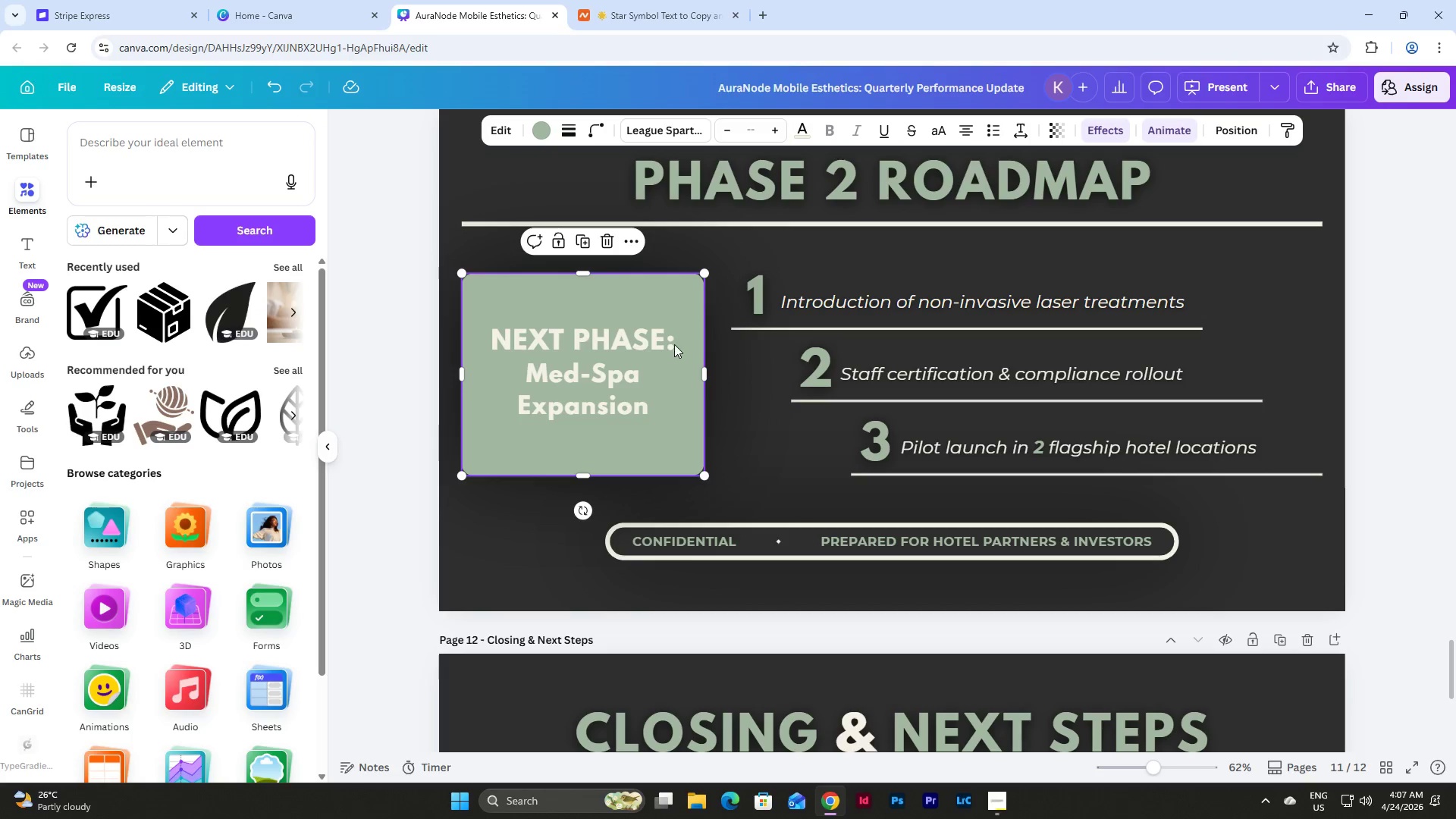 
left_click([674, 337])
 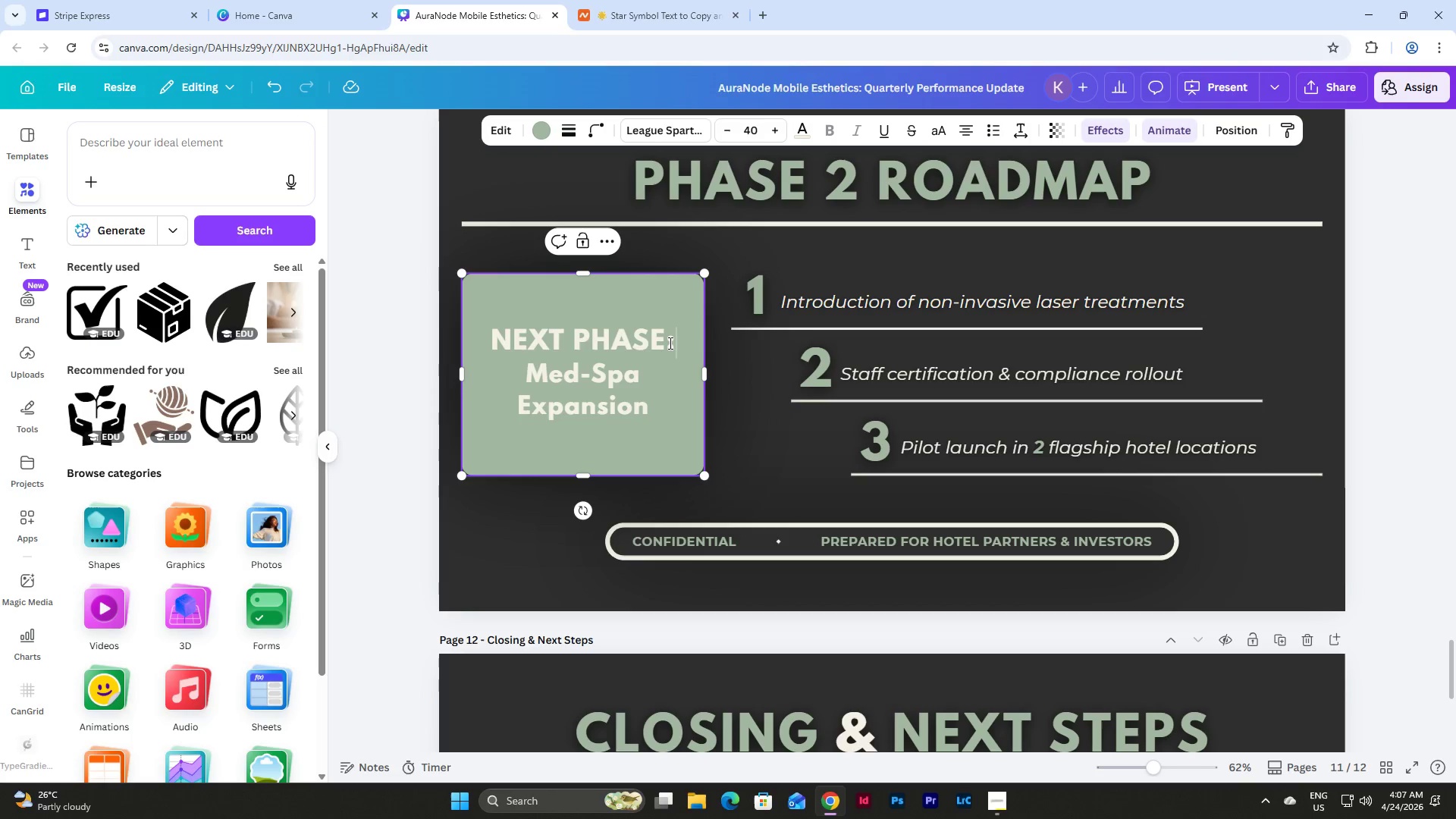 
double_click([669, 343])
 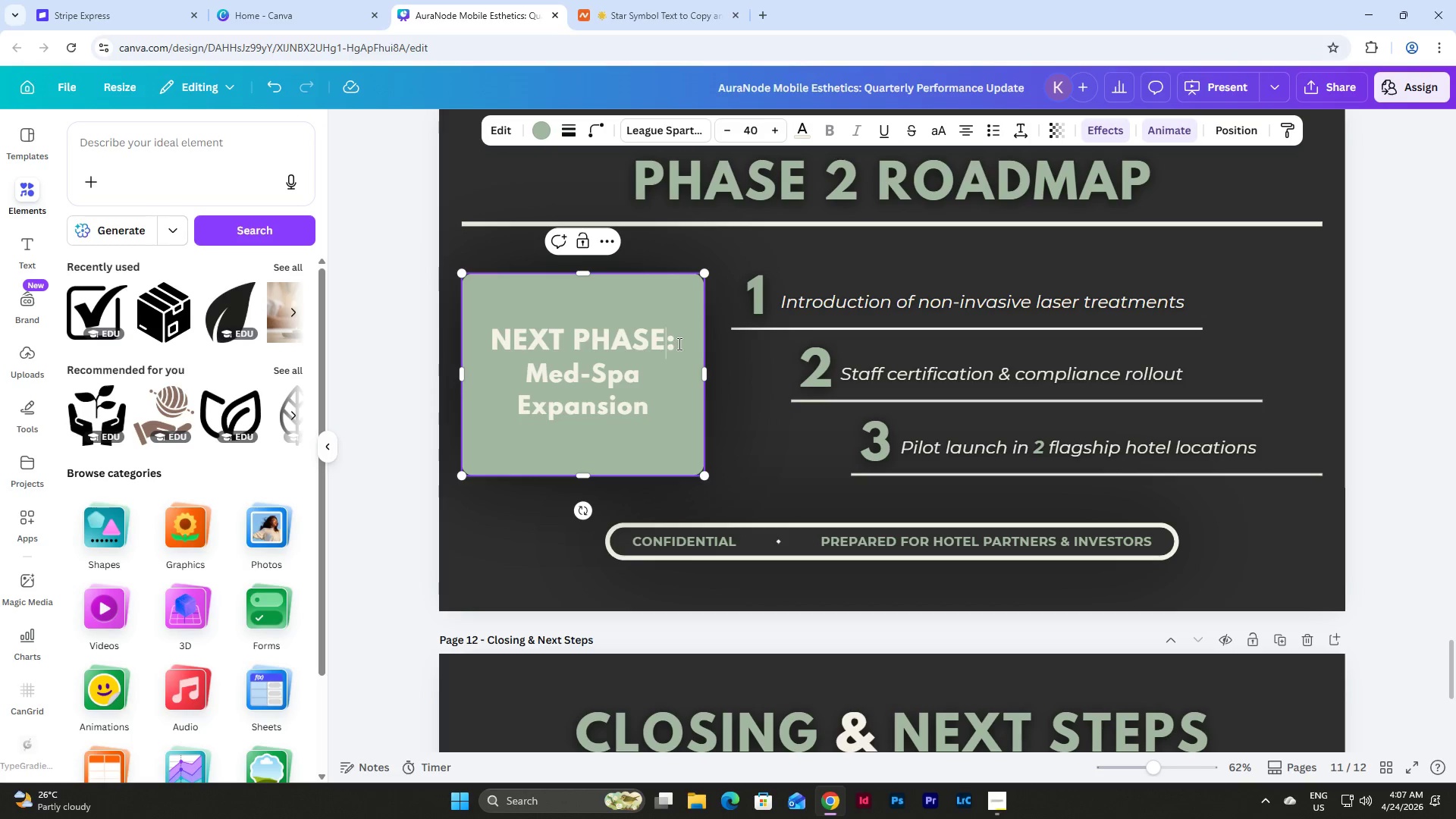 
left_click([678, 342])
 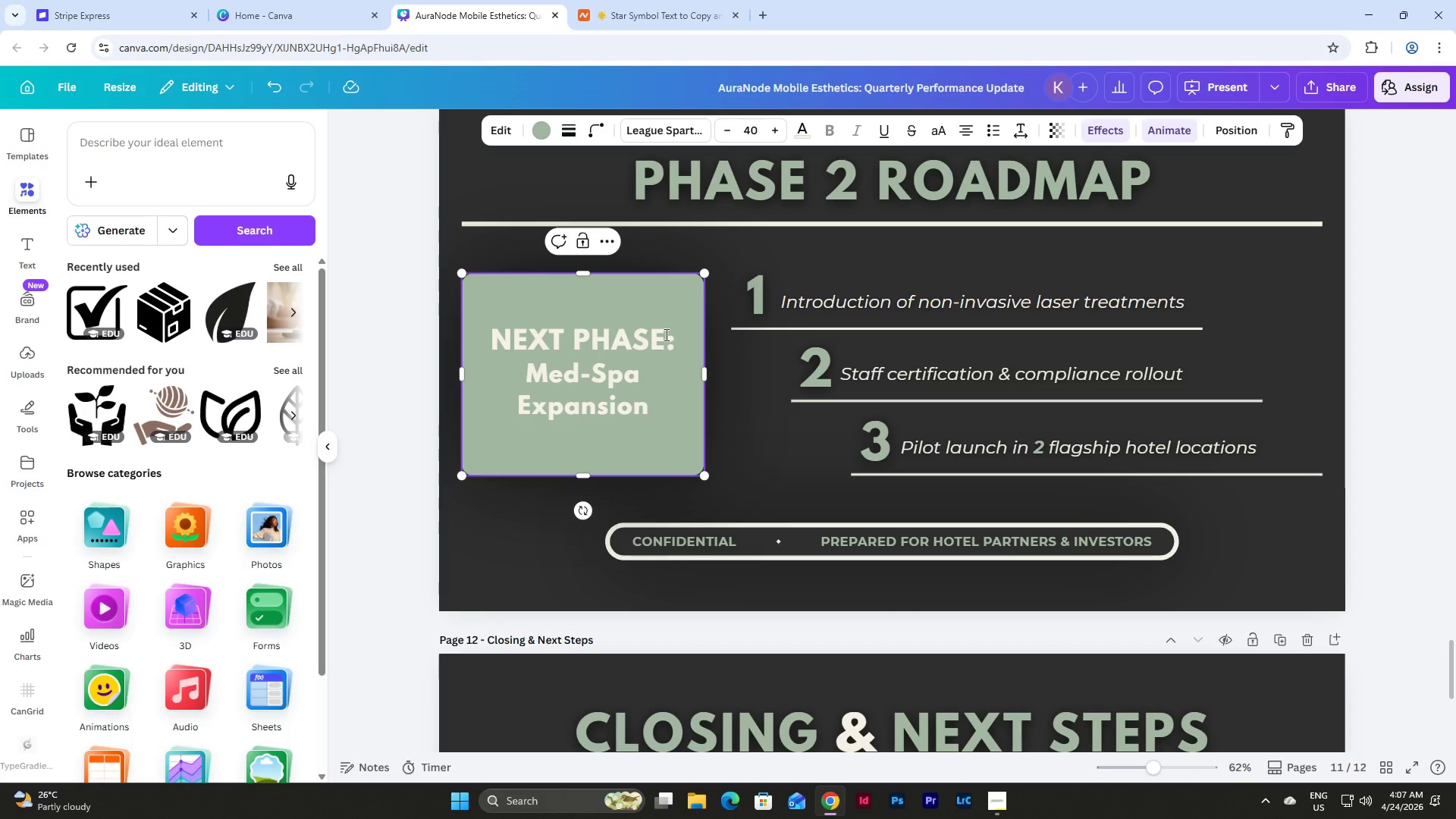 
key(Enter)
 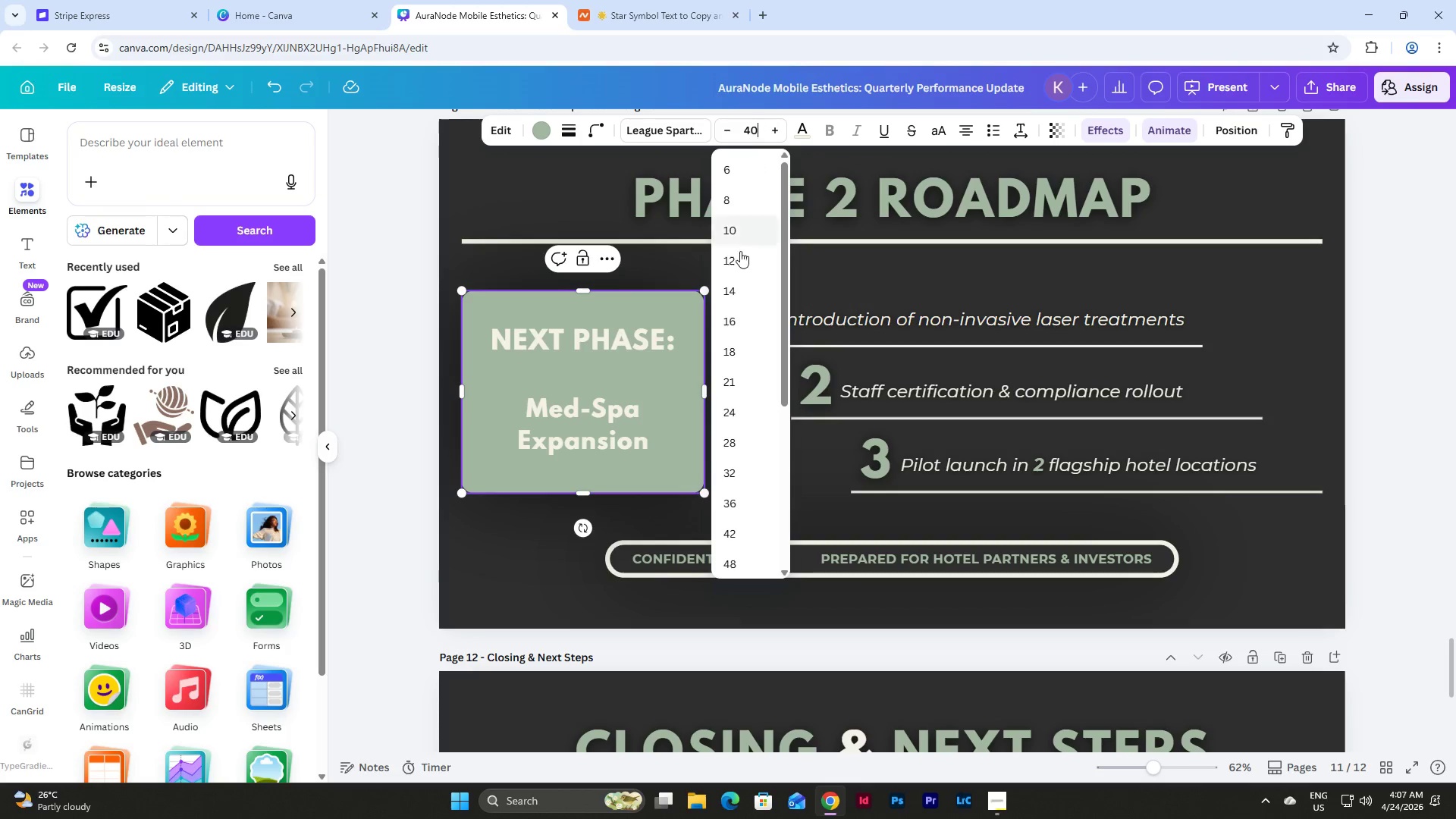 
left_click([745, 383])
 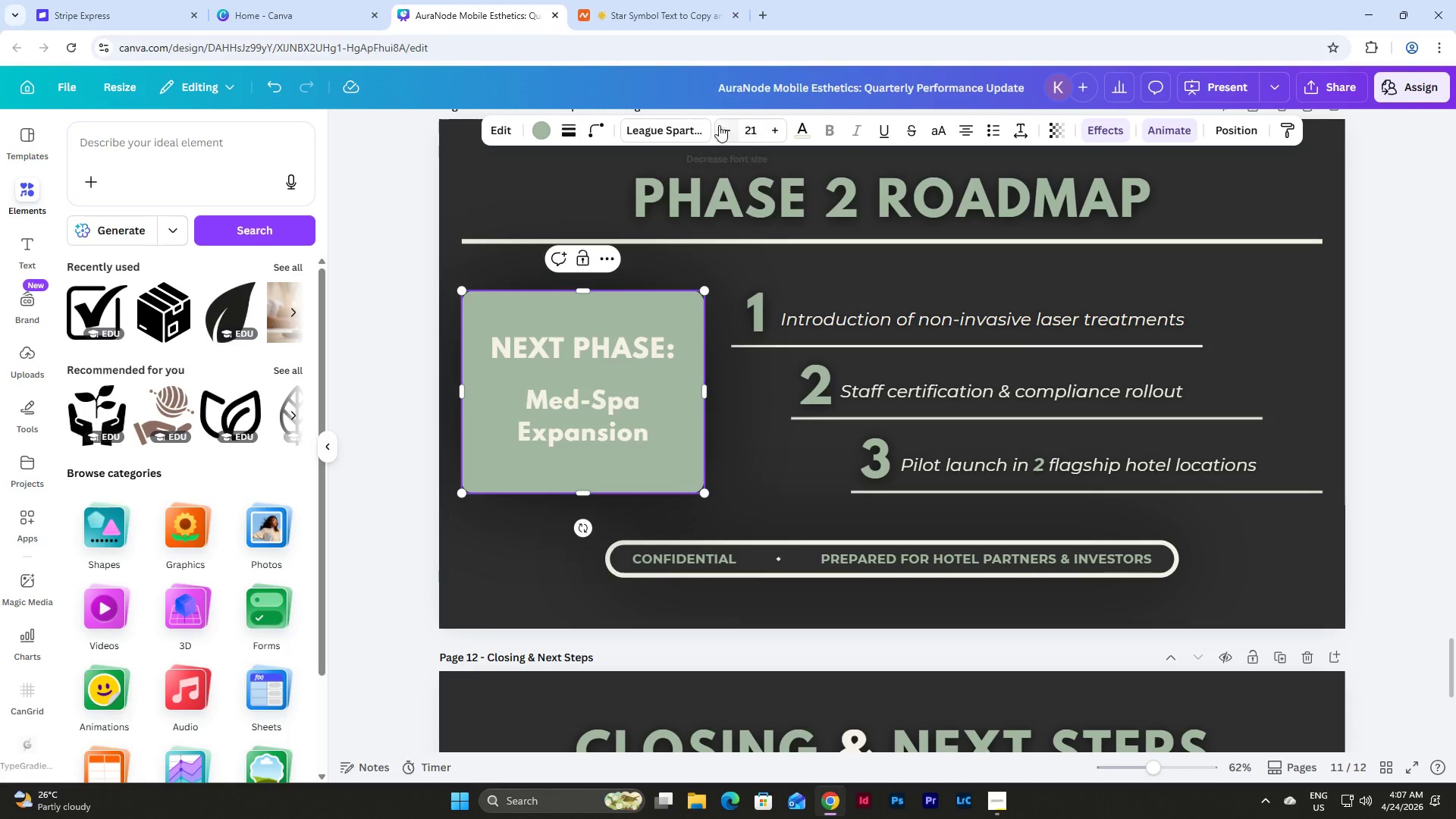 
left_click([723, 127])
 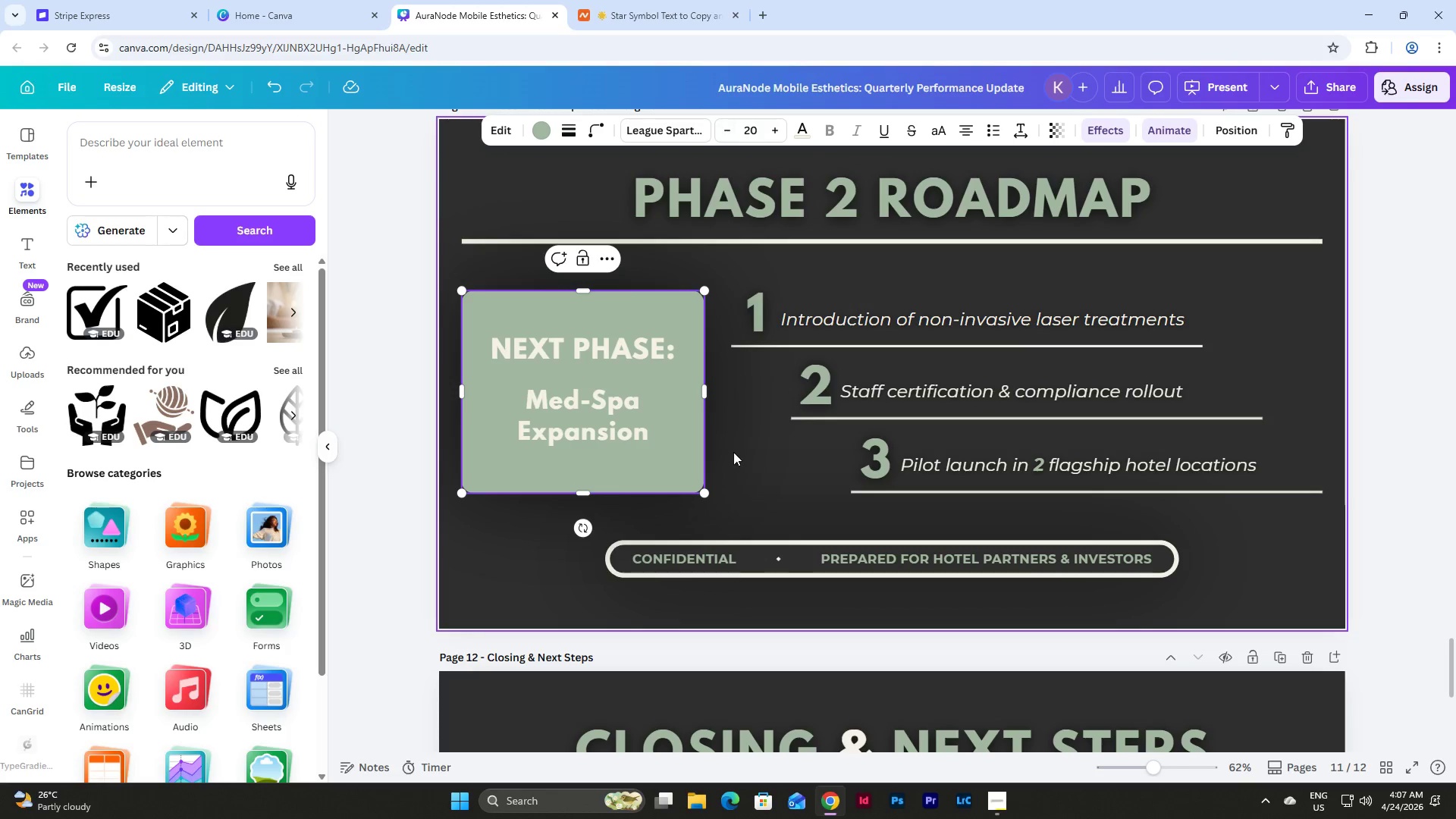 
left_click([734, 453])
 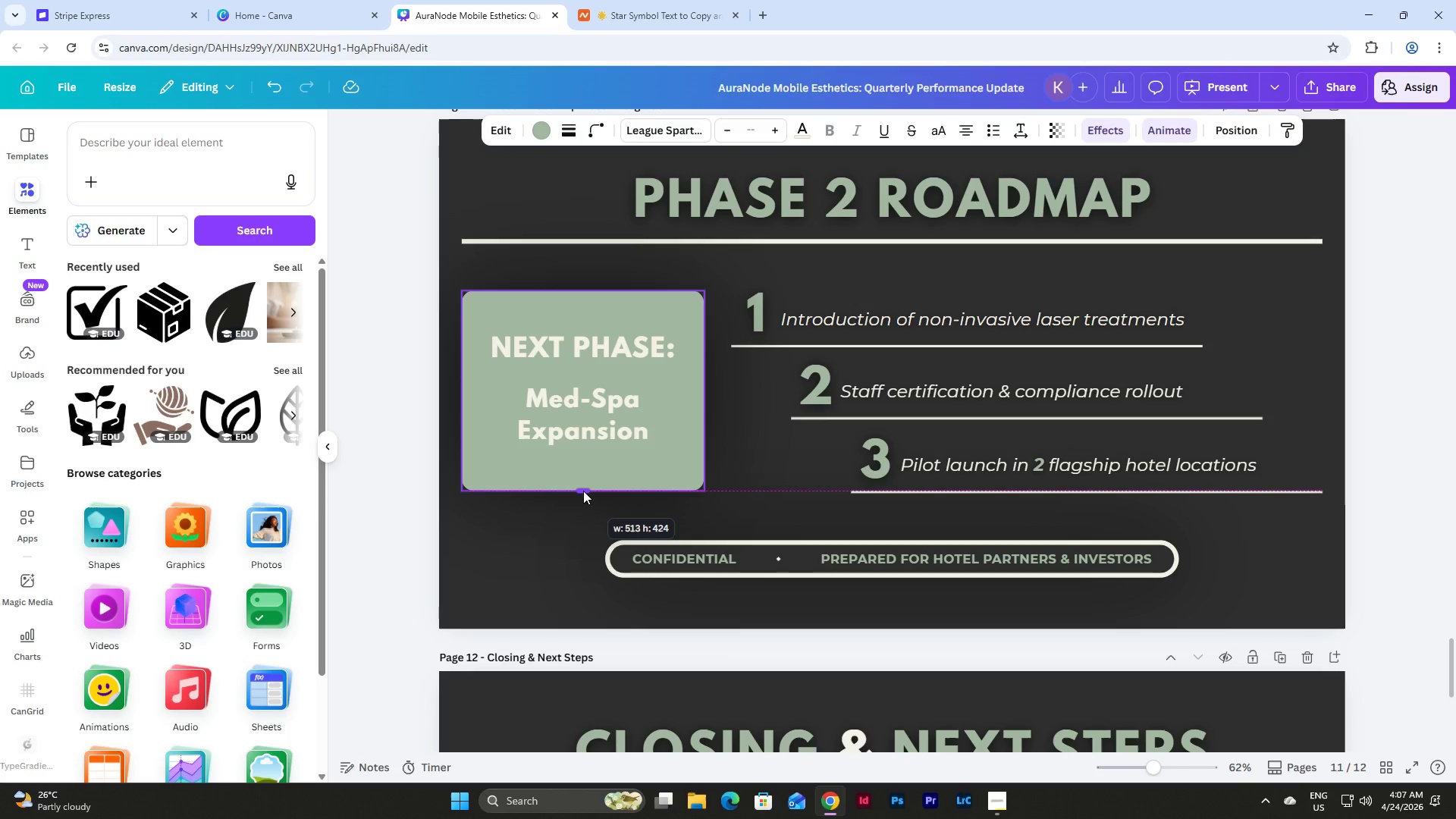 
wait(6.97)
 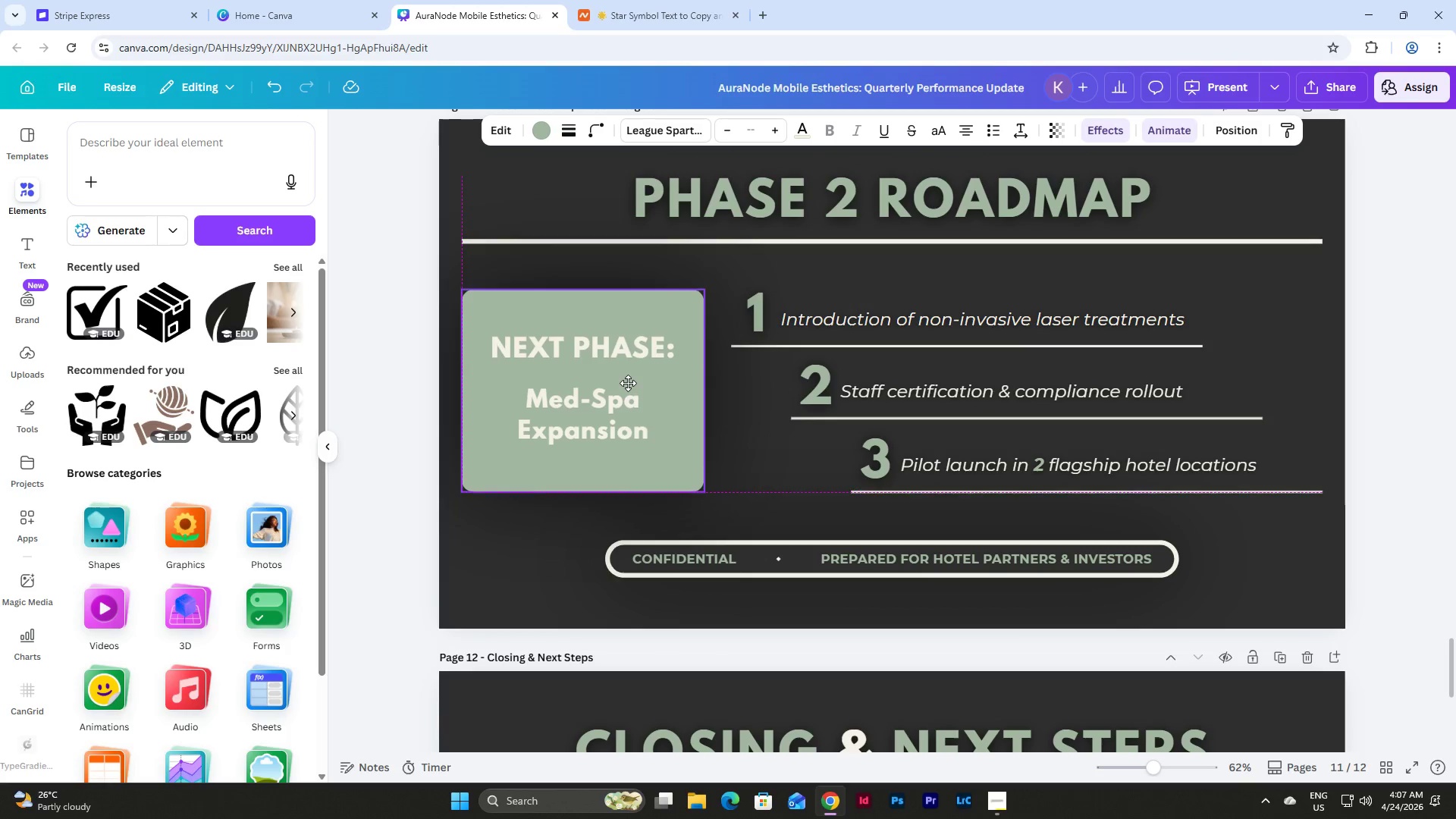 
left_click([737, 428])
 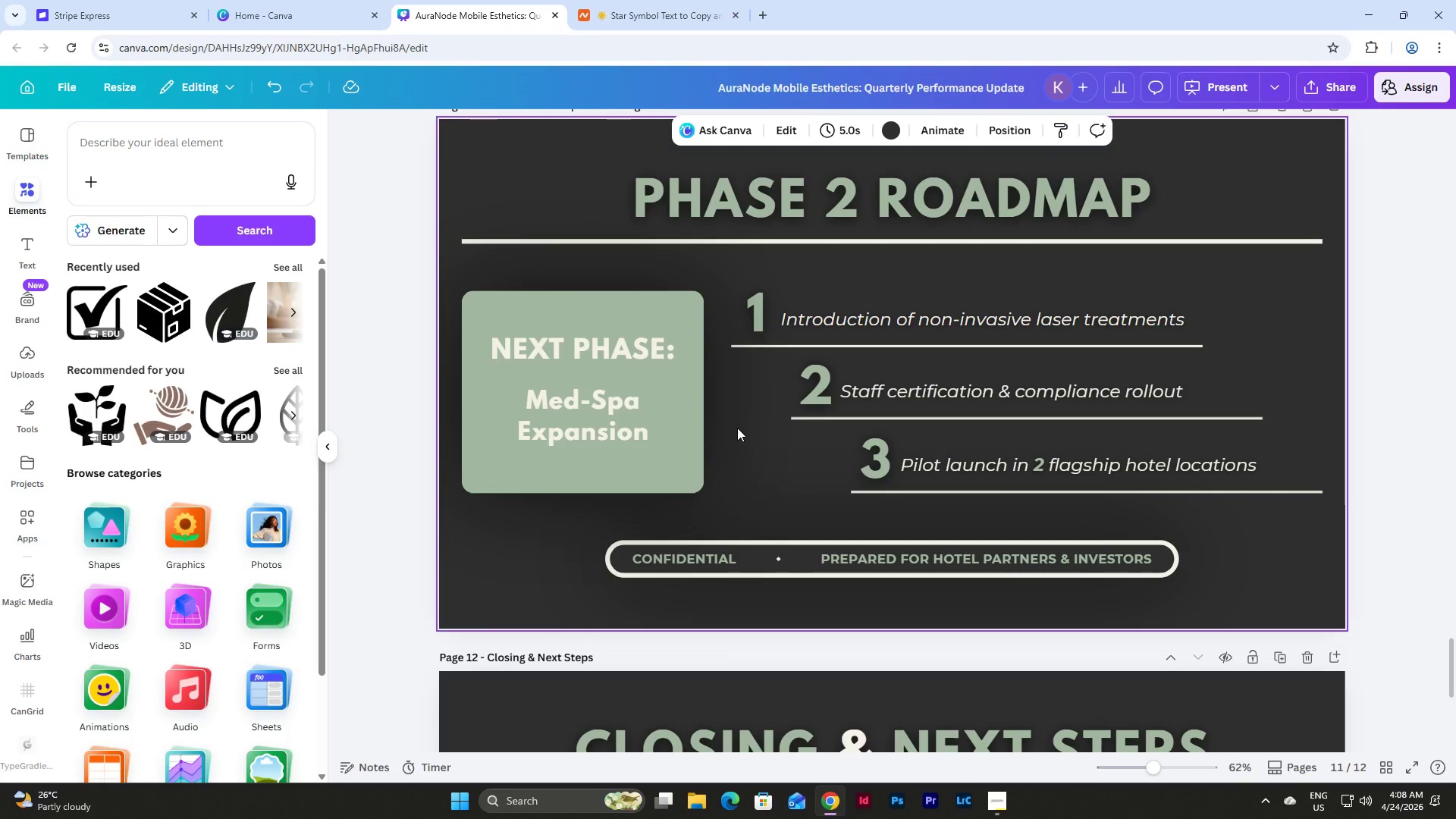 
scroll: coordinate [737, 428], scroll_direction: up, amount: 4.0
 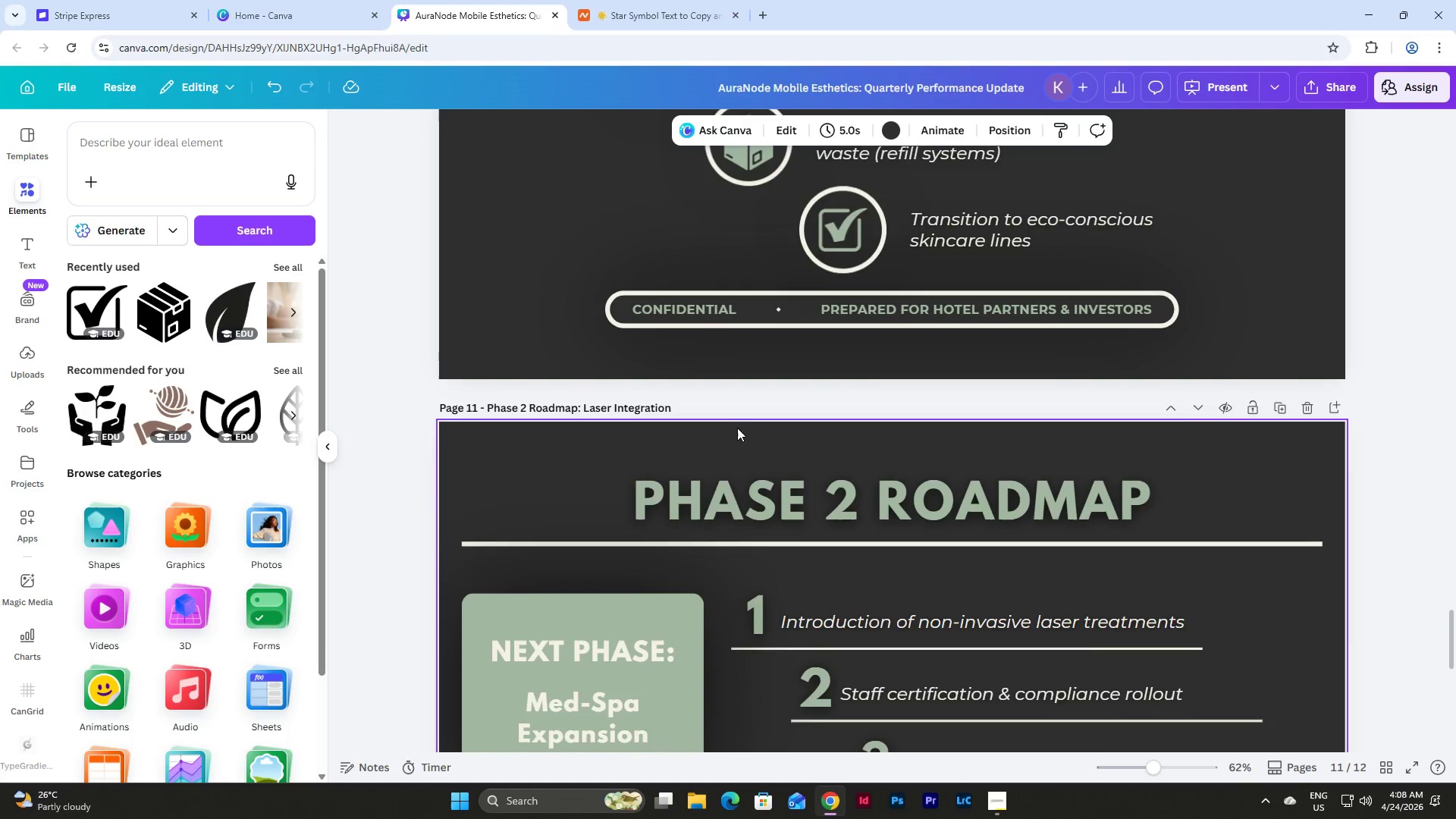 
scroll: coordinate [737, 428], scroll_direction: down, amount: 4.0
 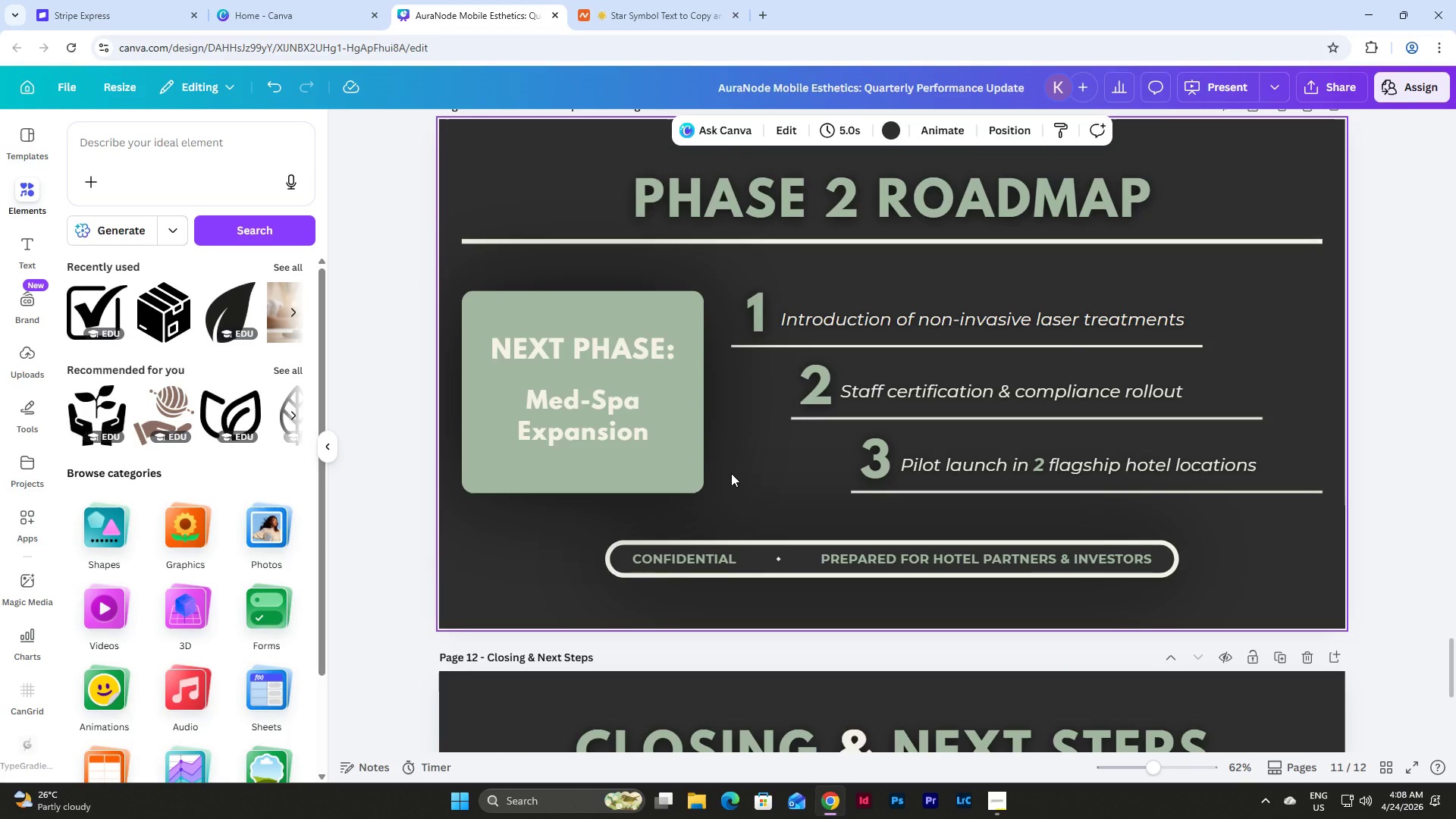 
double_click([521, 349])
 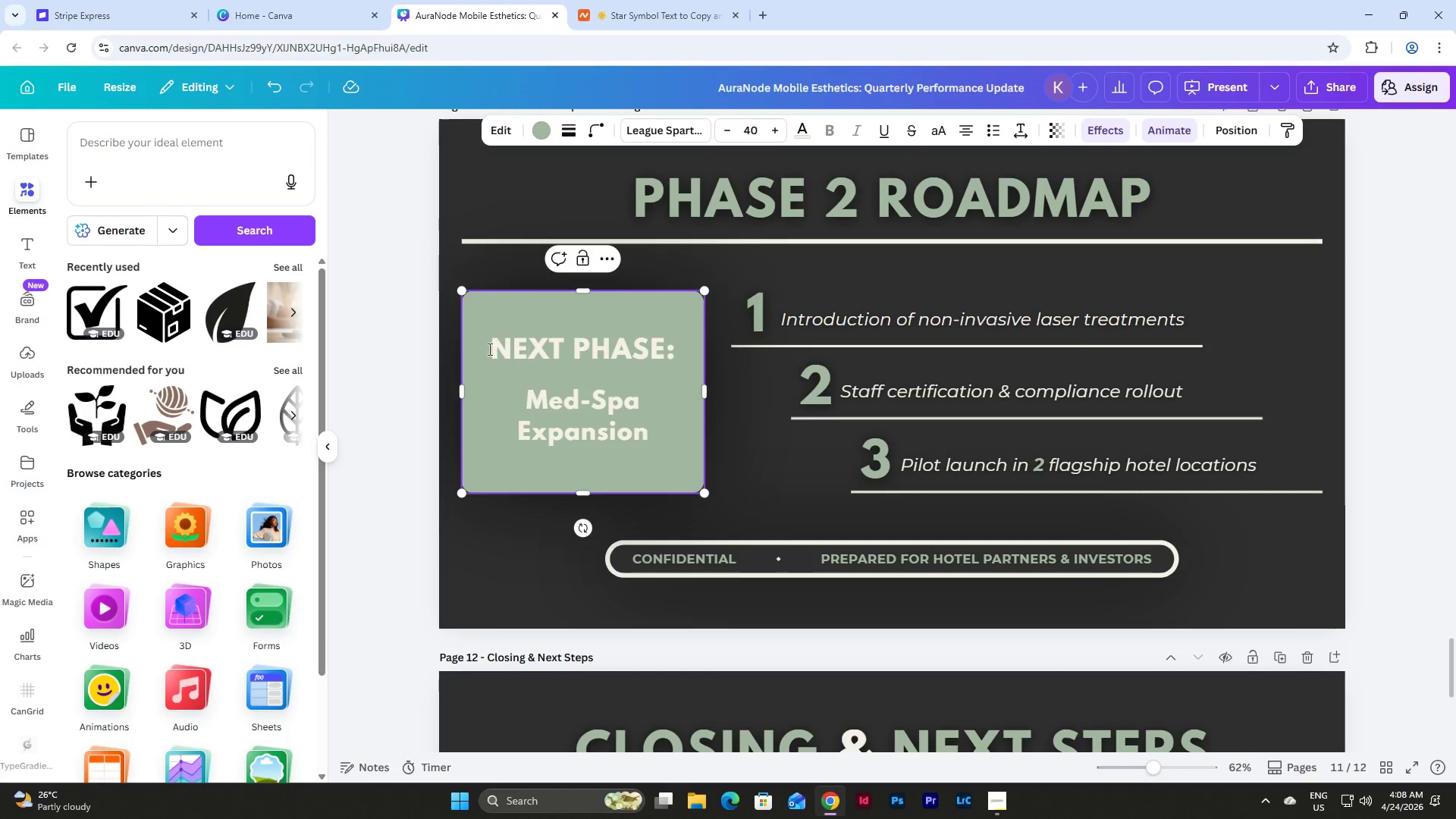 
left_click_drag(start_coordinate=[488, 349], to_coordinate=[675, 353])
 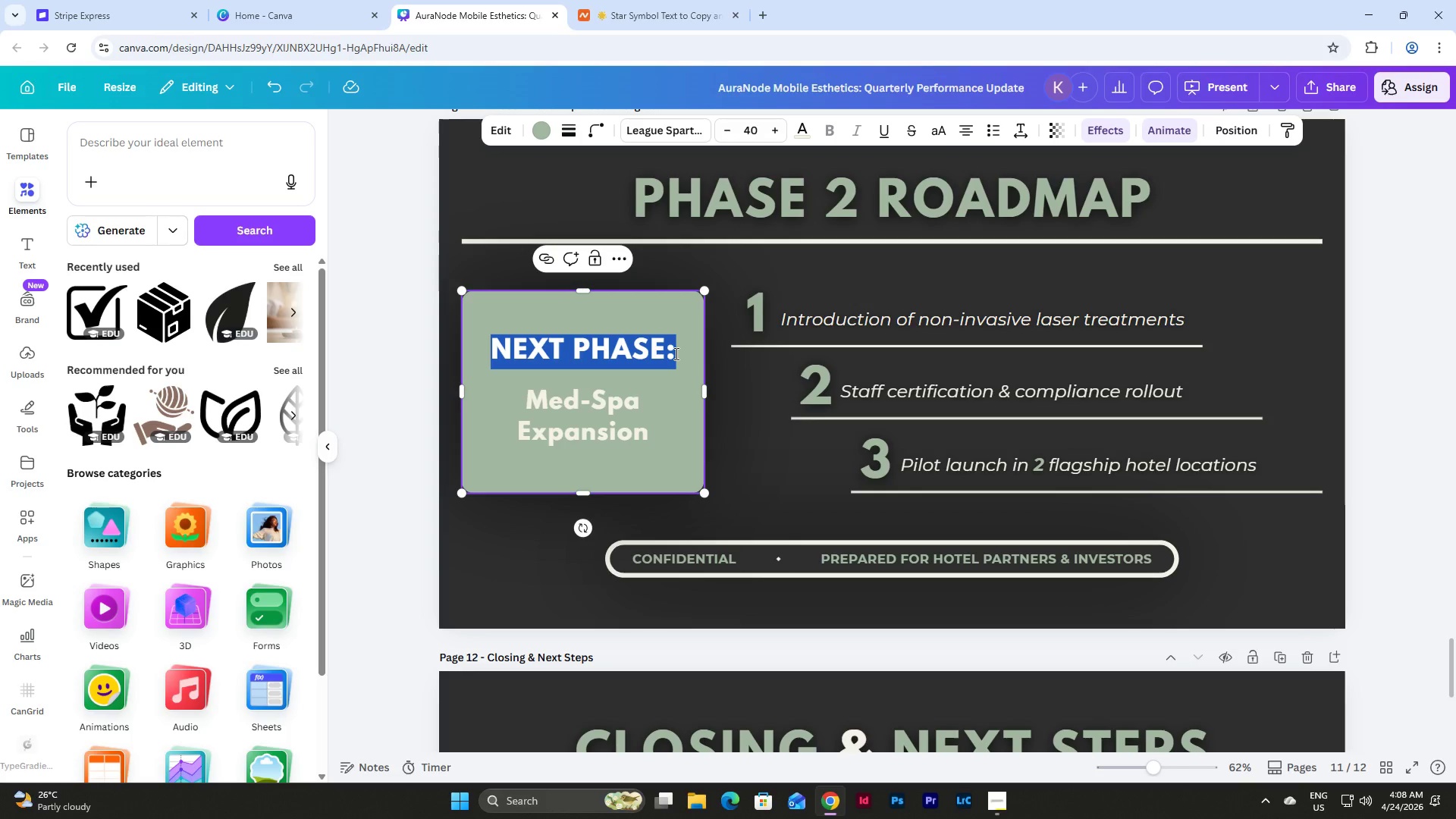 
key(Backspace)
 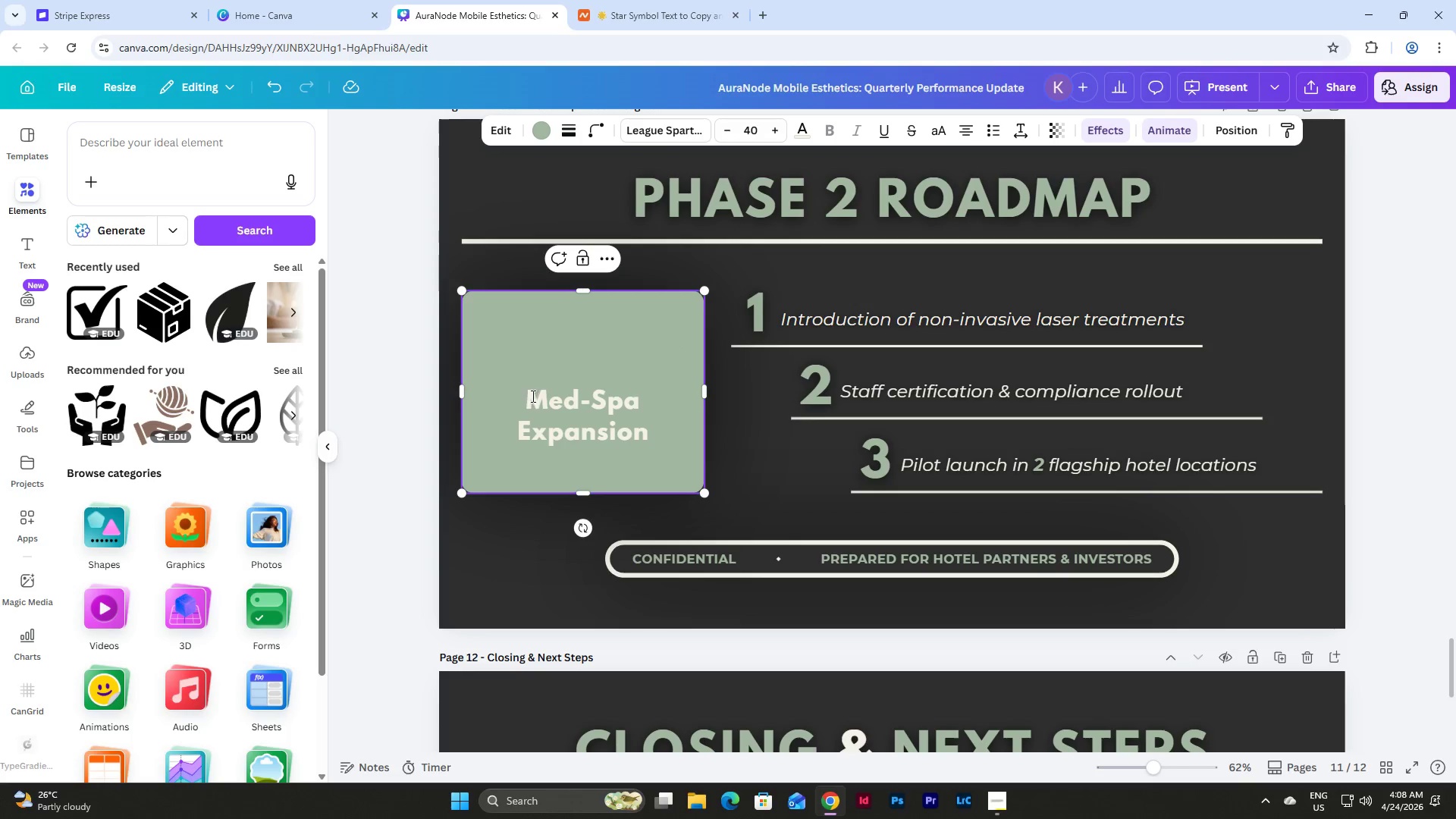 
key(Backspace)
 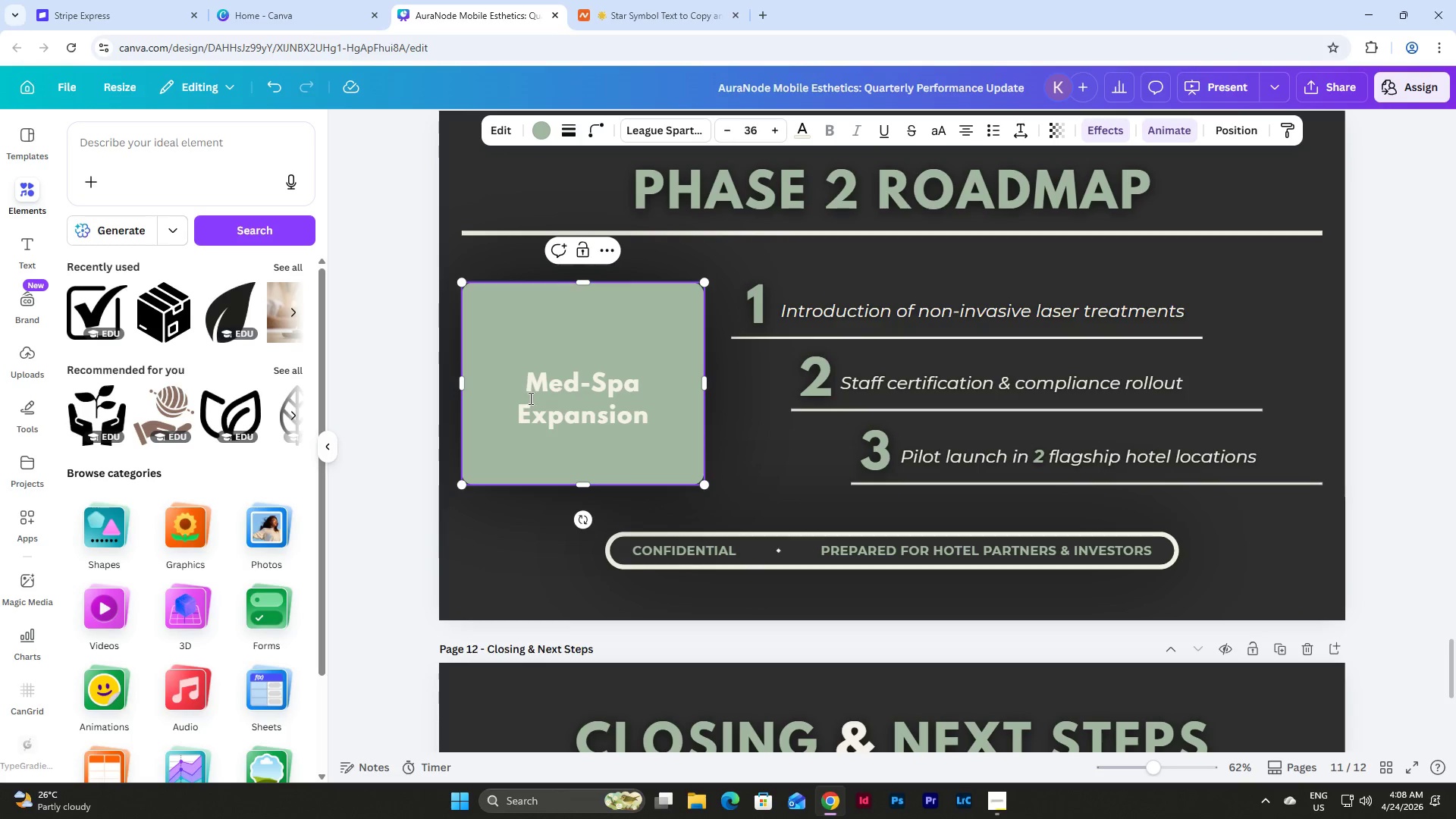 
key(Backspace)
 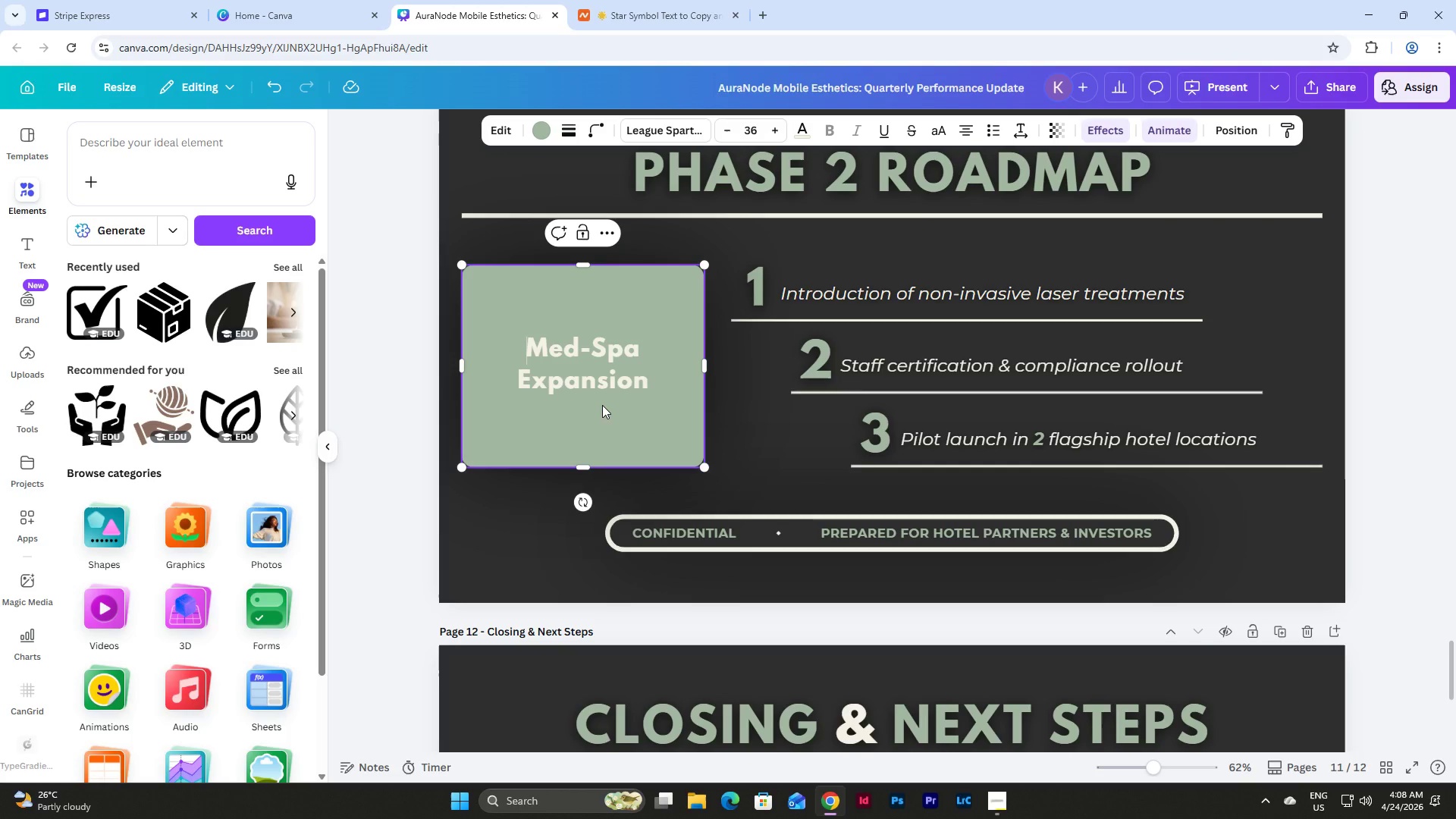 
key(Backspace)
 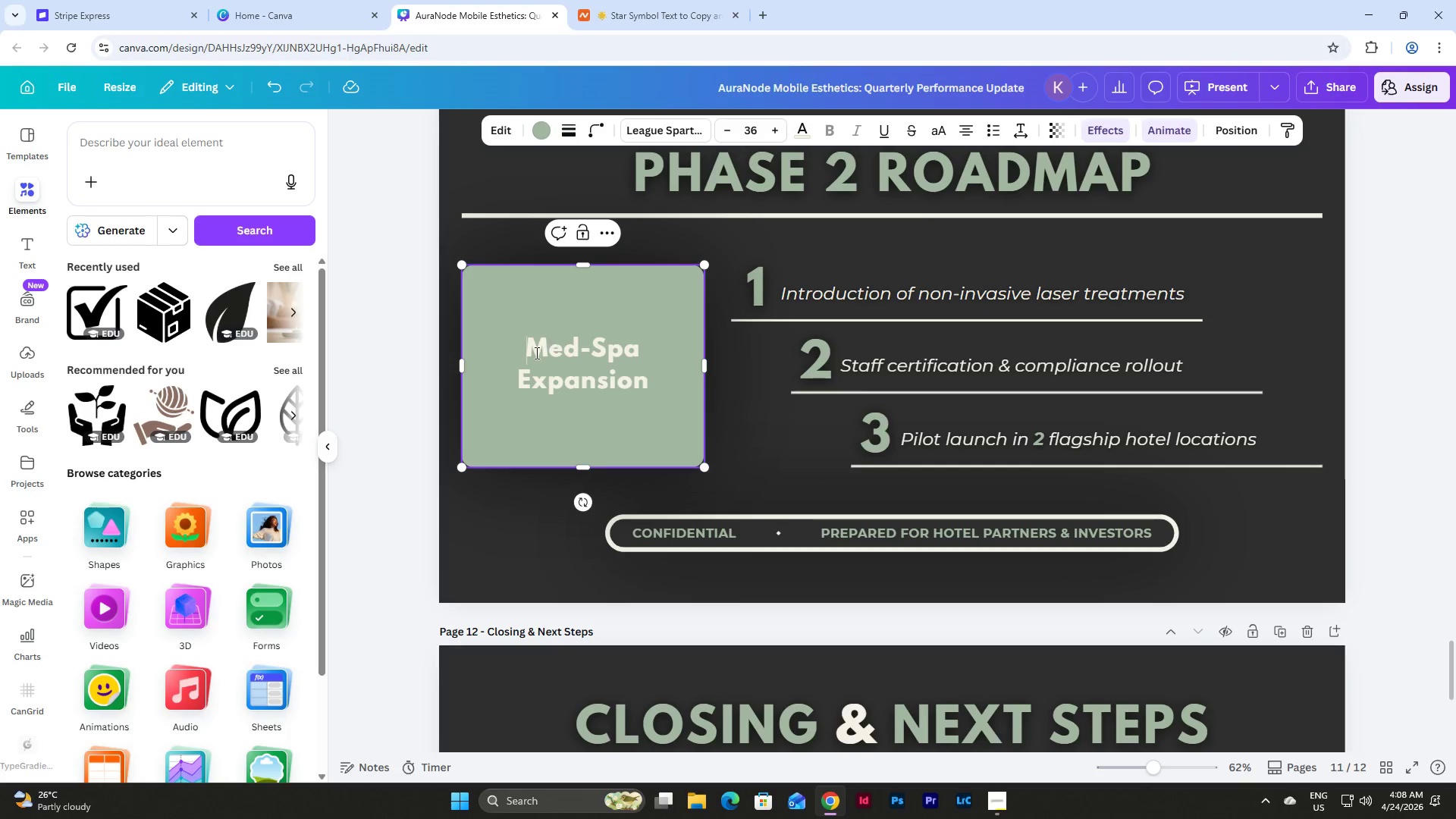 
left_click_drag(start_coordinate=[530, 352], to_coordinate=[648, 367])
 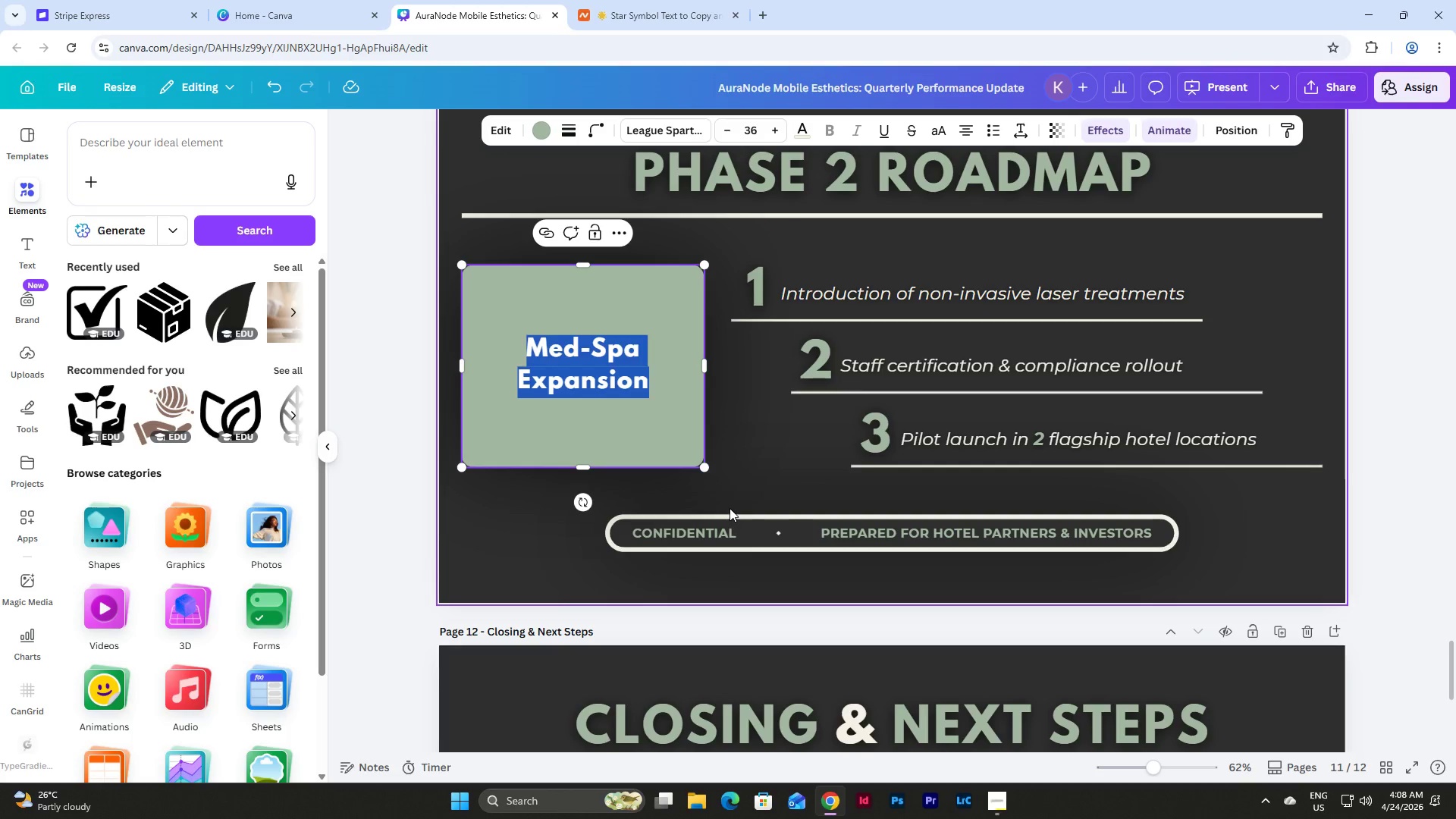 
wait(5.98)
 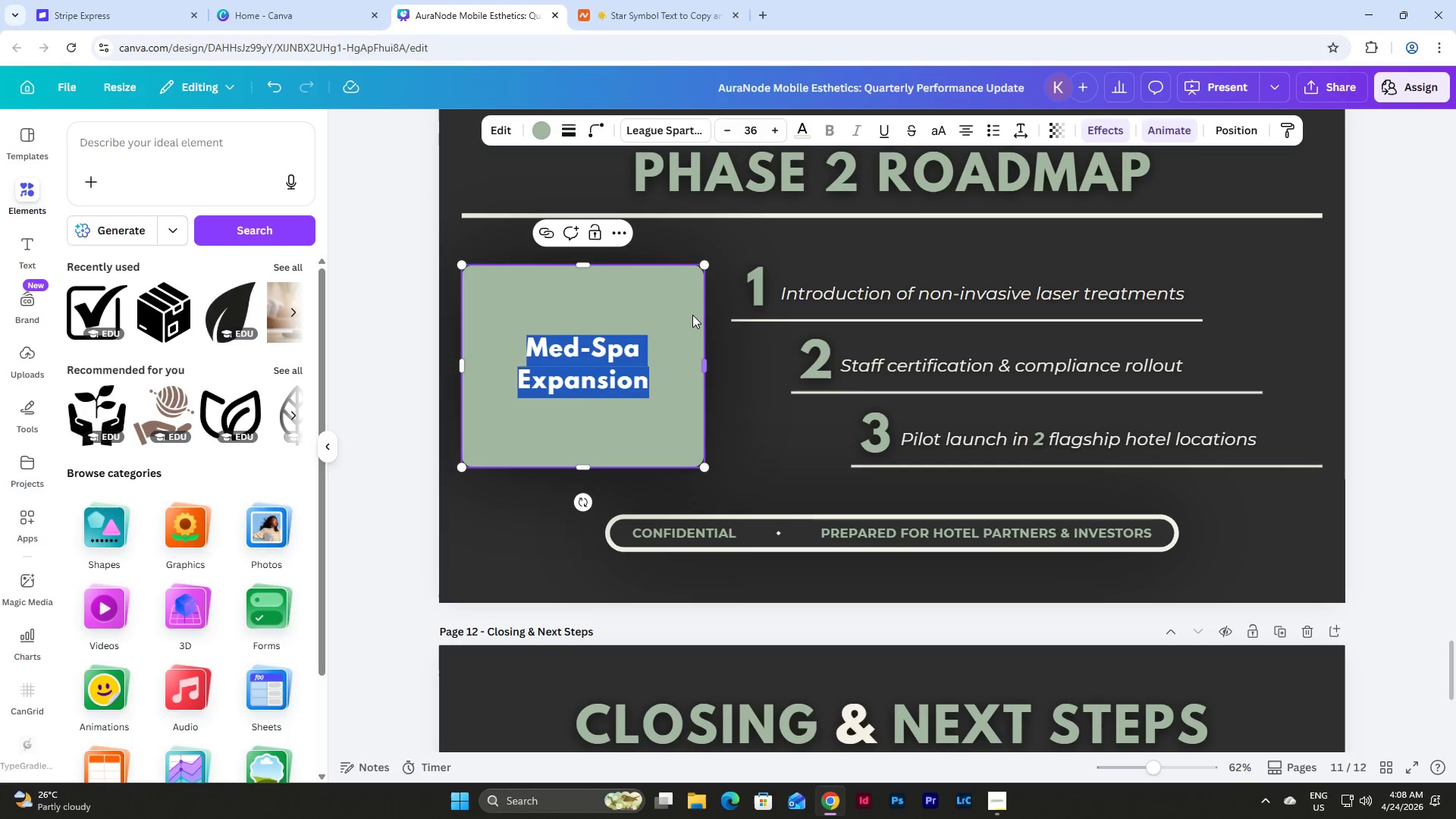 
left_click([605, 284])
 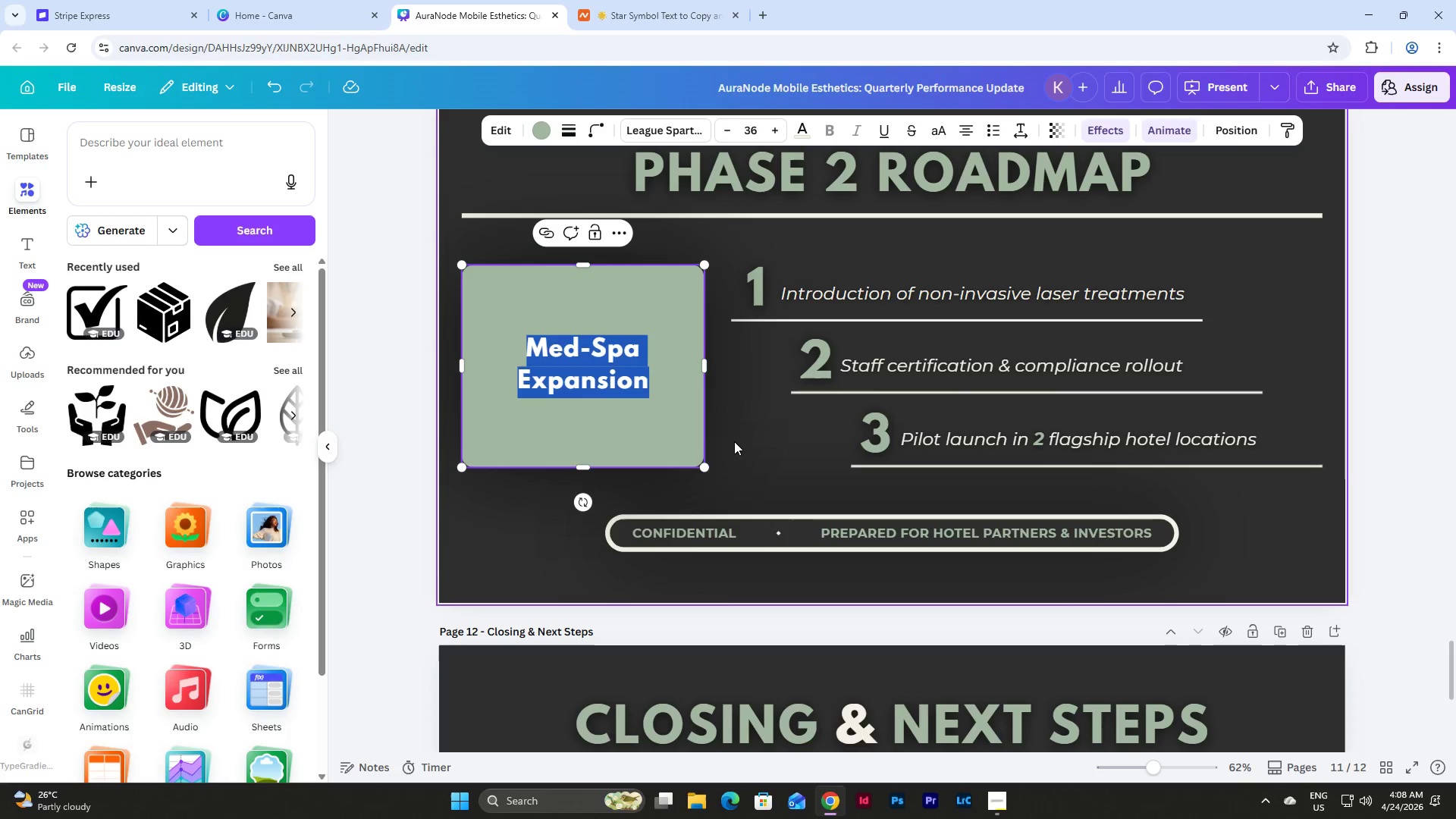 
left_click([736, 442])
 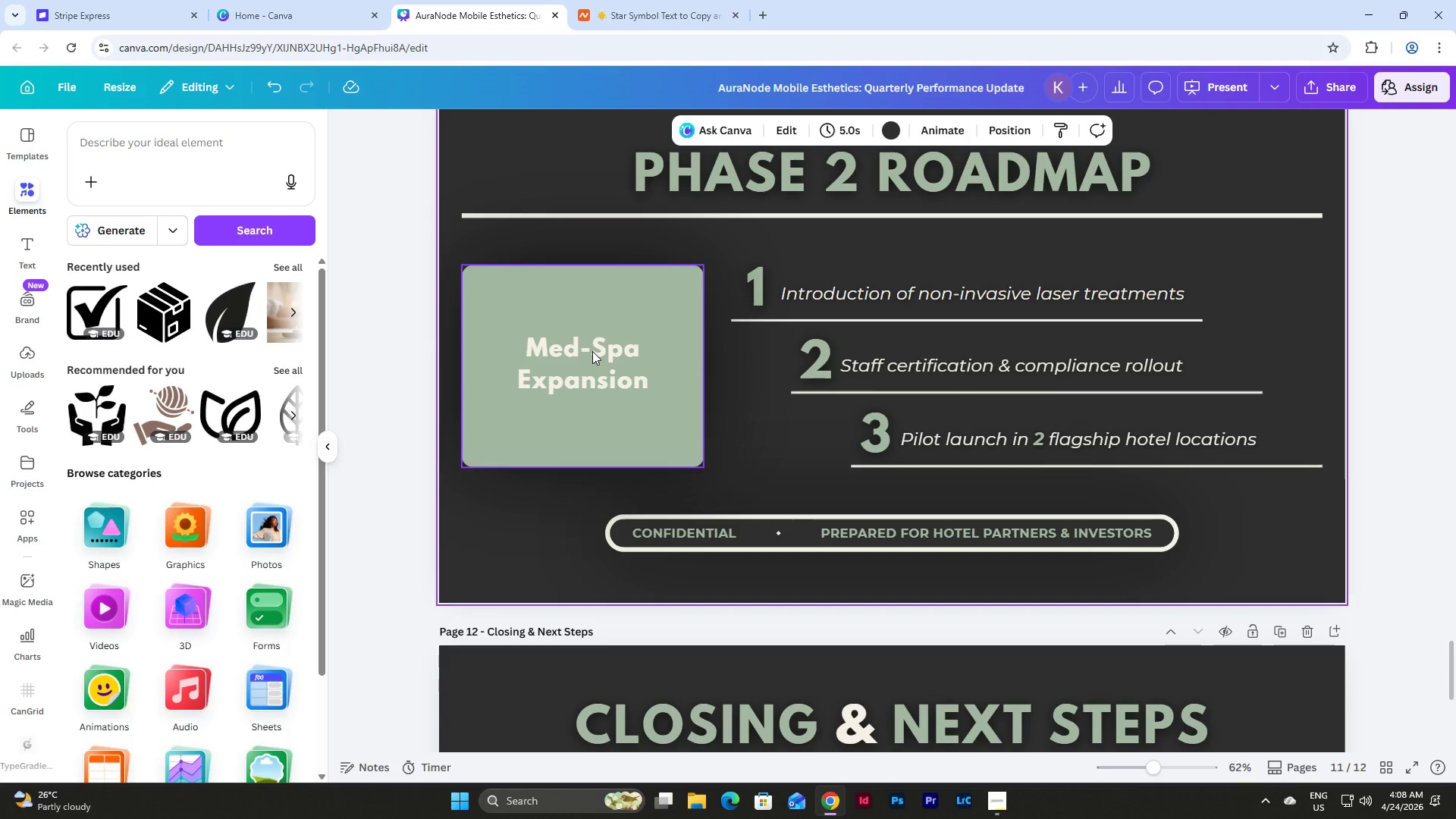 
left_click([592, 351])
 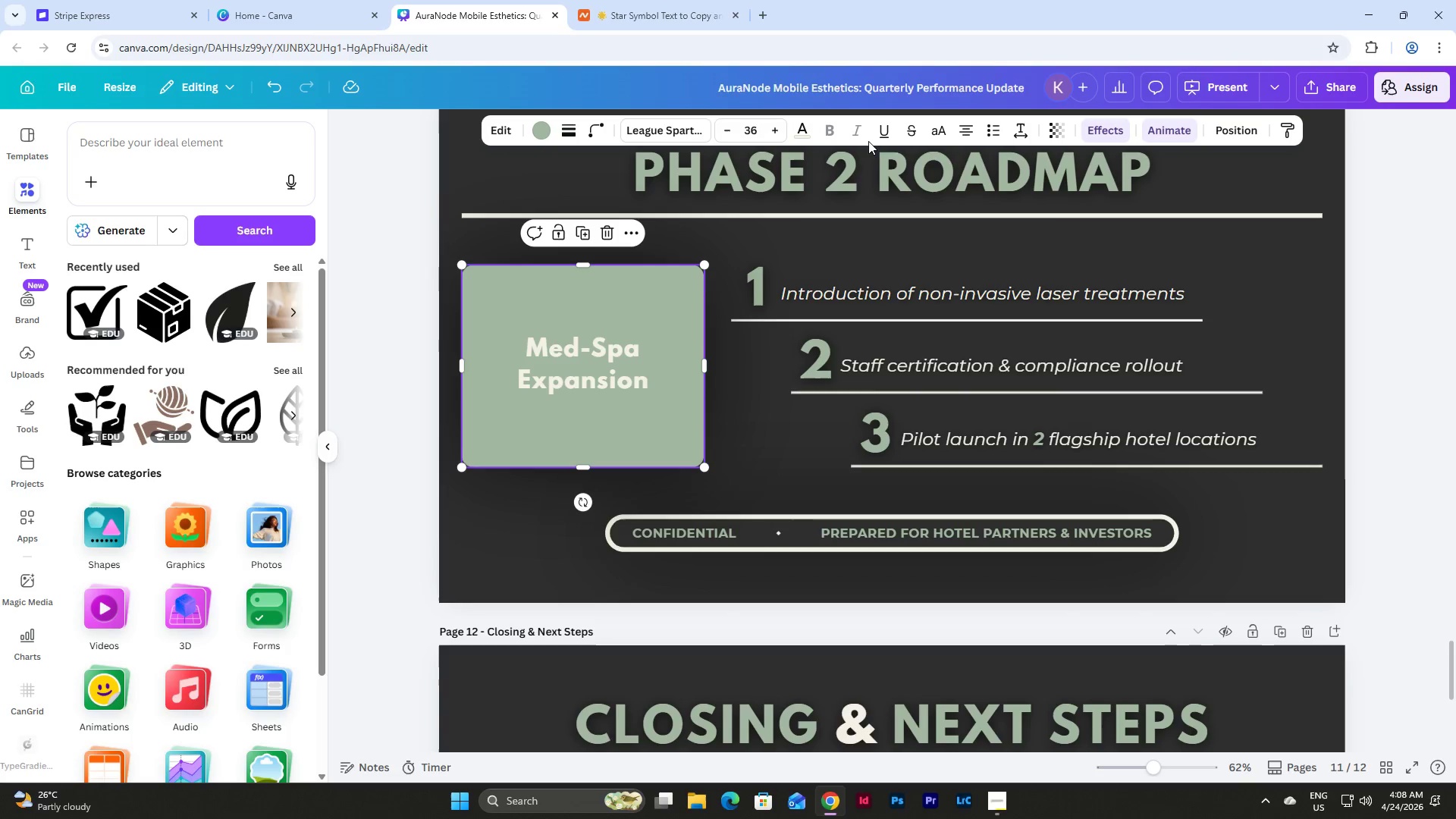 
left_click([941, 135])
 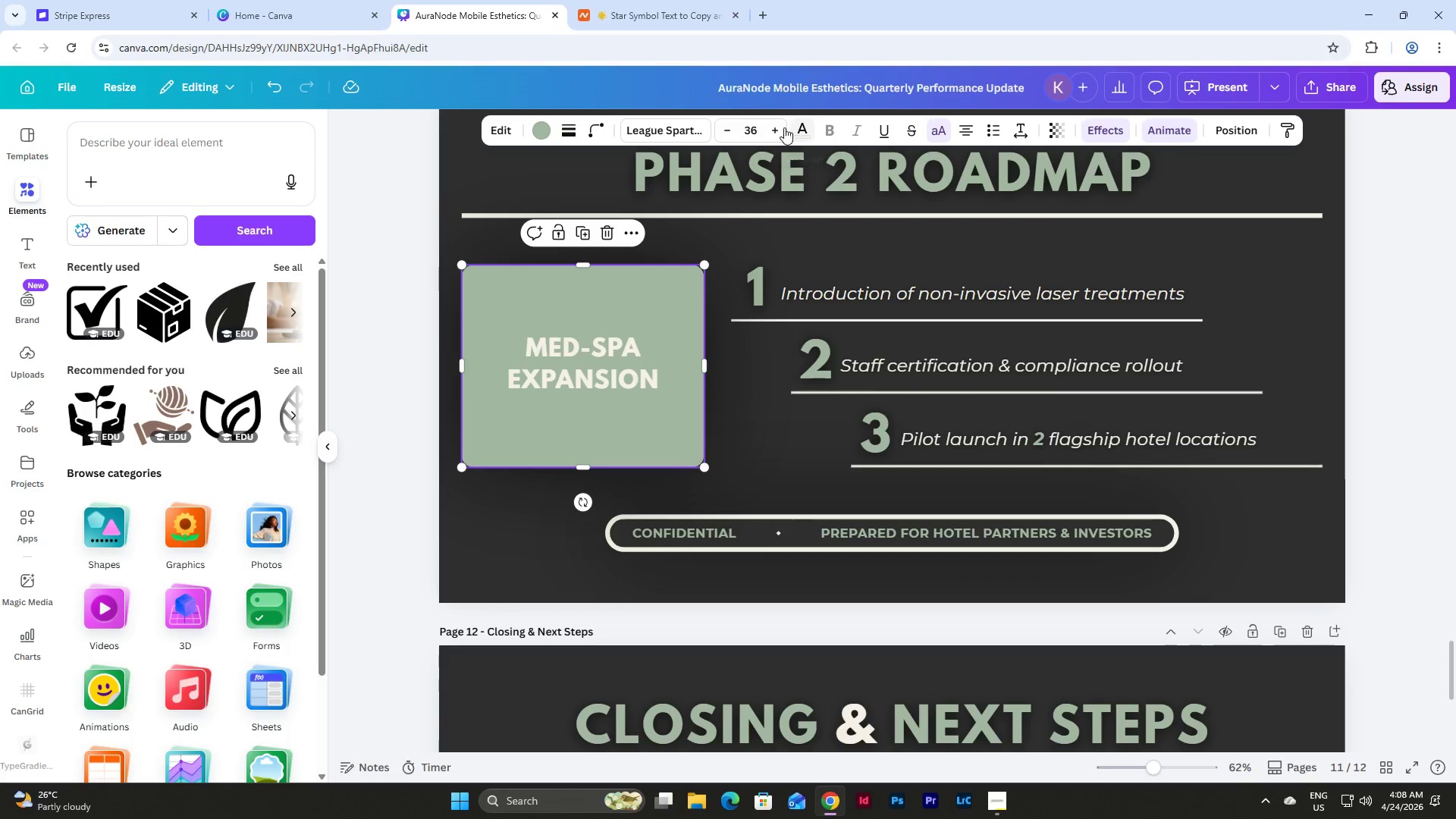 
double_click([780, 126])
 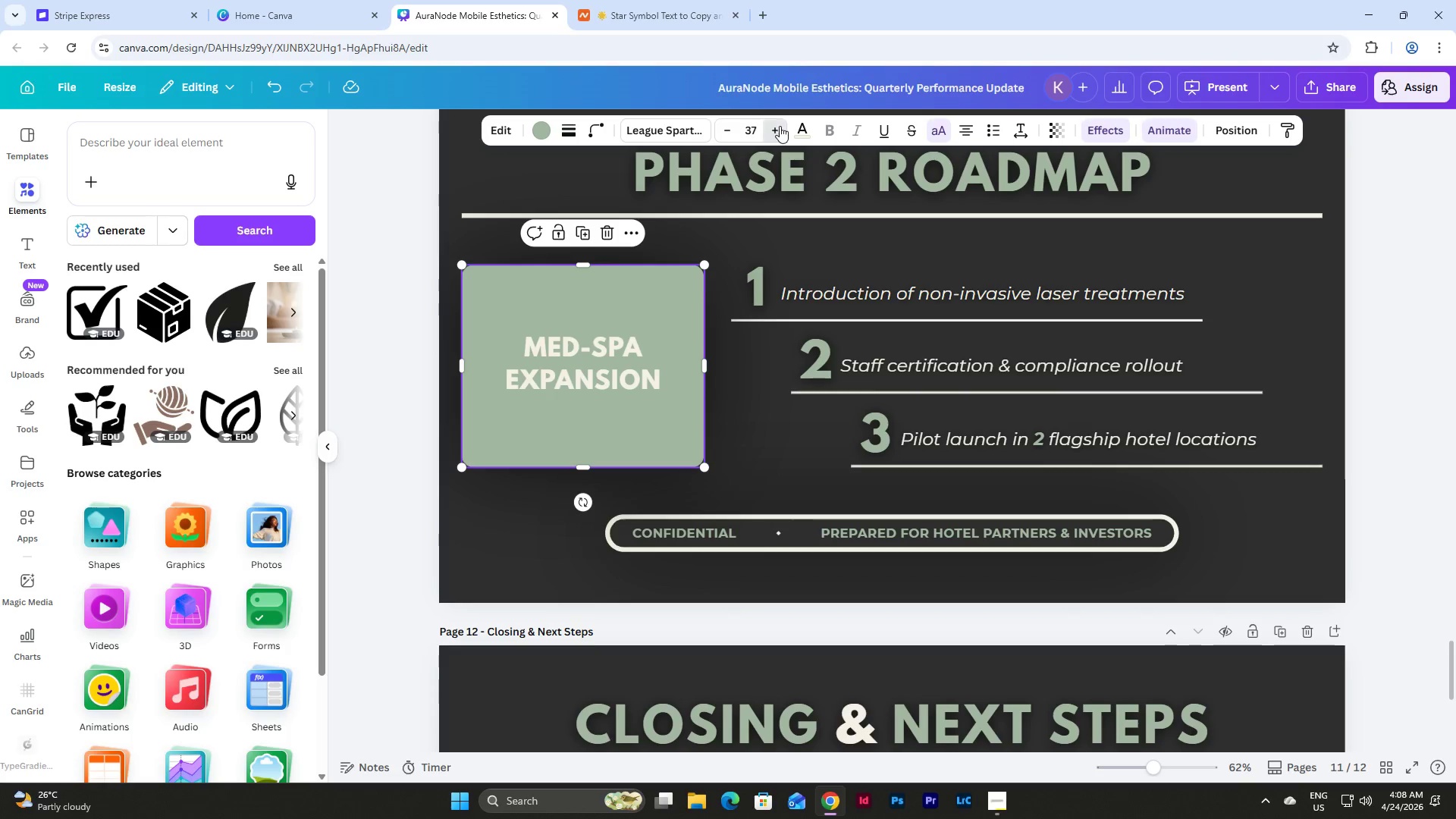 
triple_click([780, 126])
 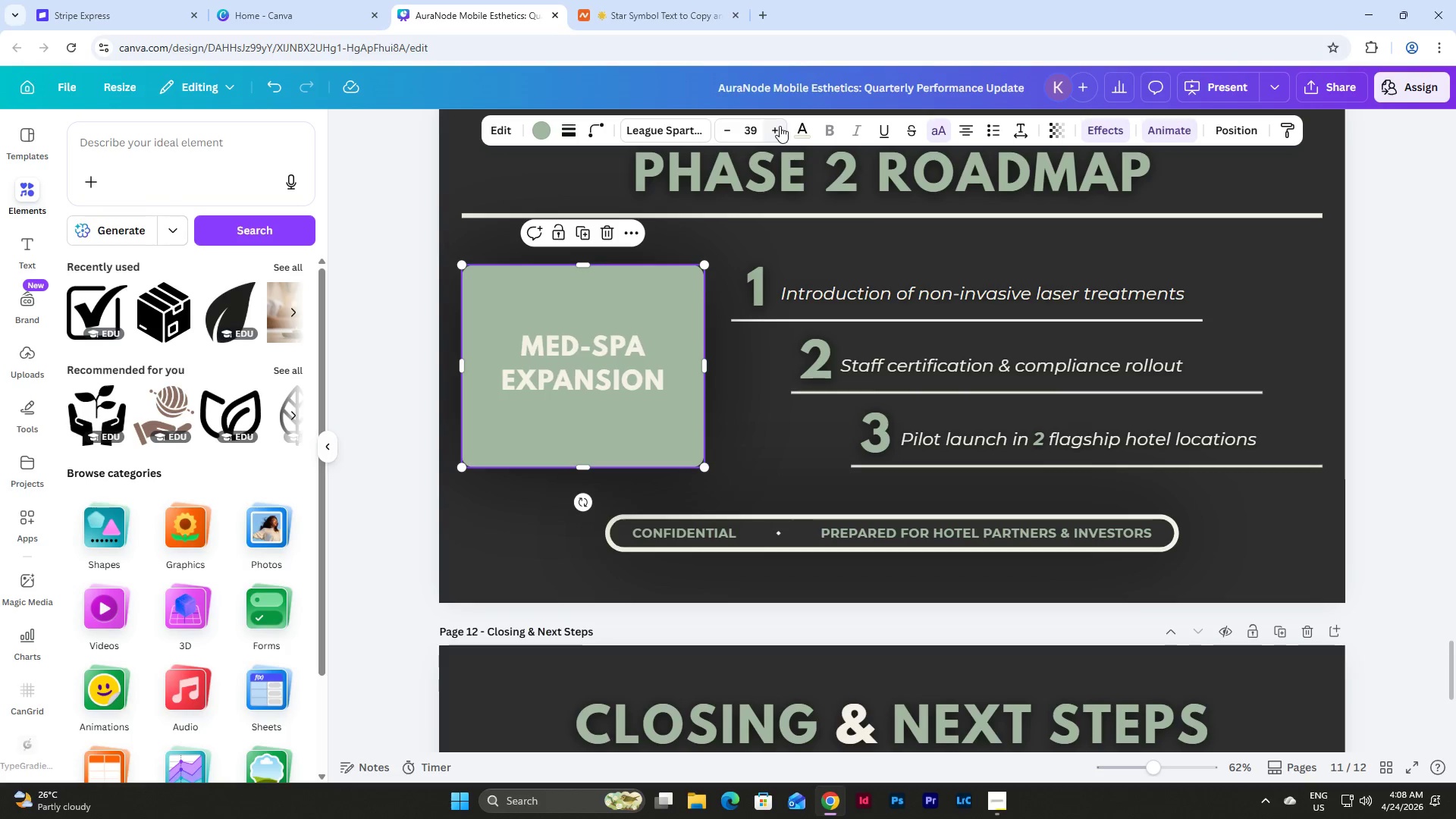 
triple_click([780, 126])
 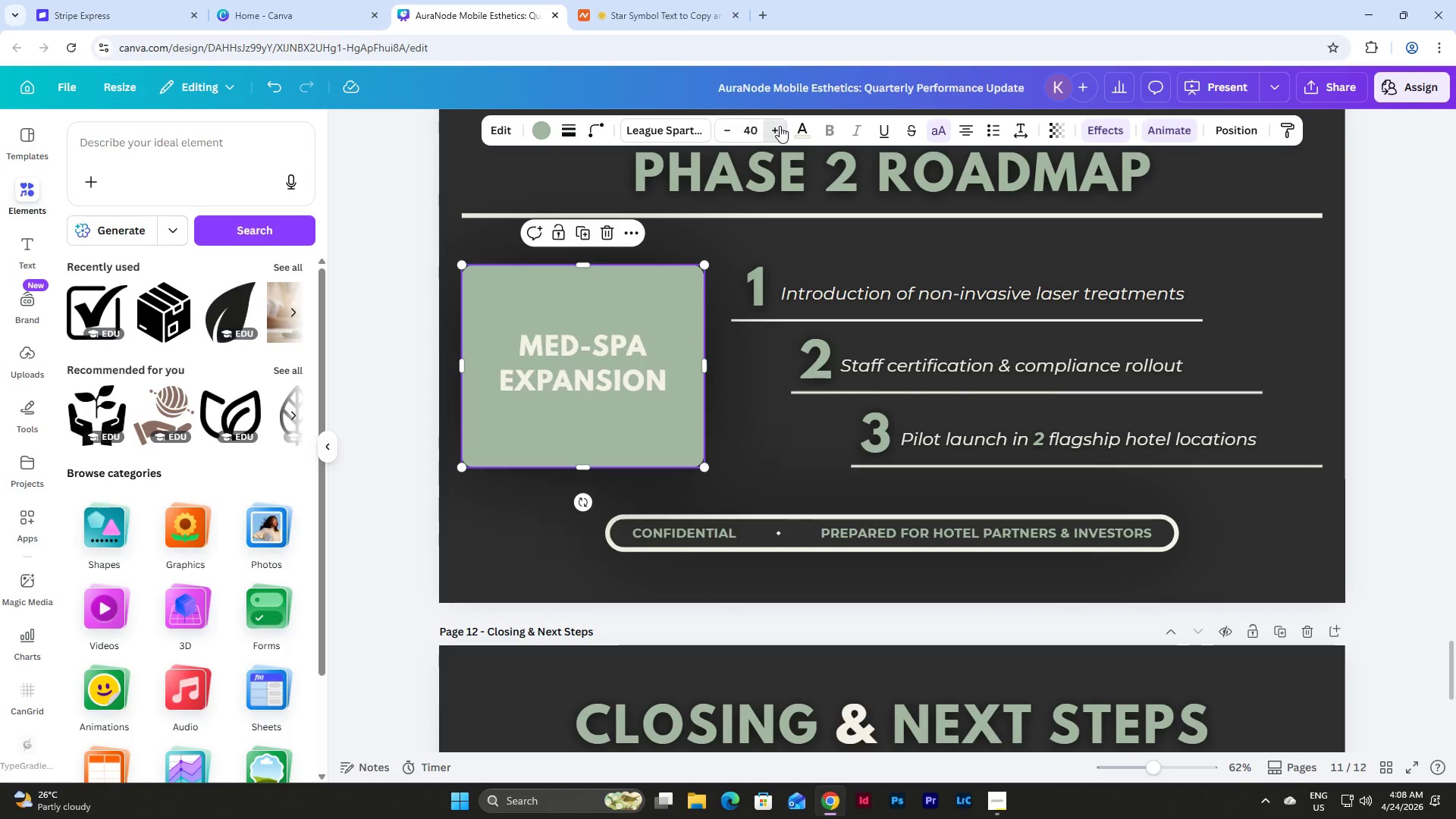 
triple_click([780, 126])
 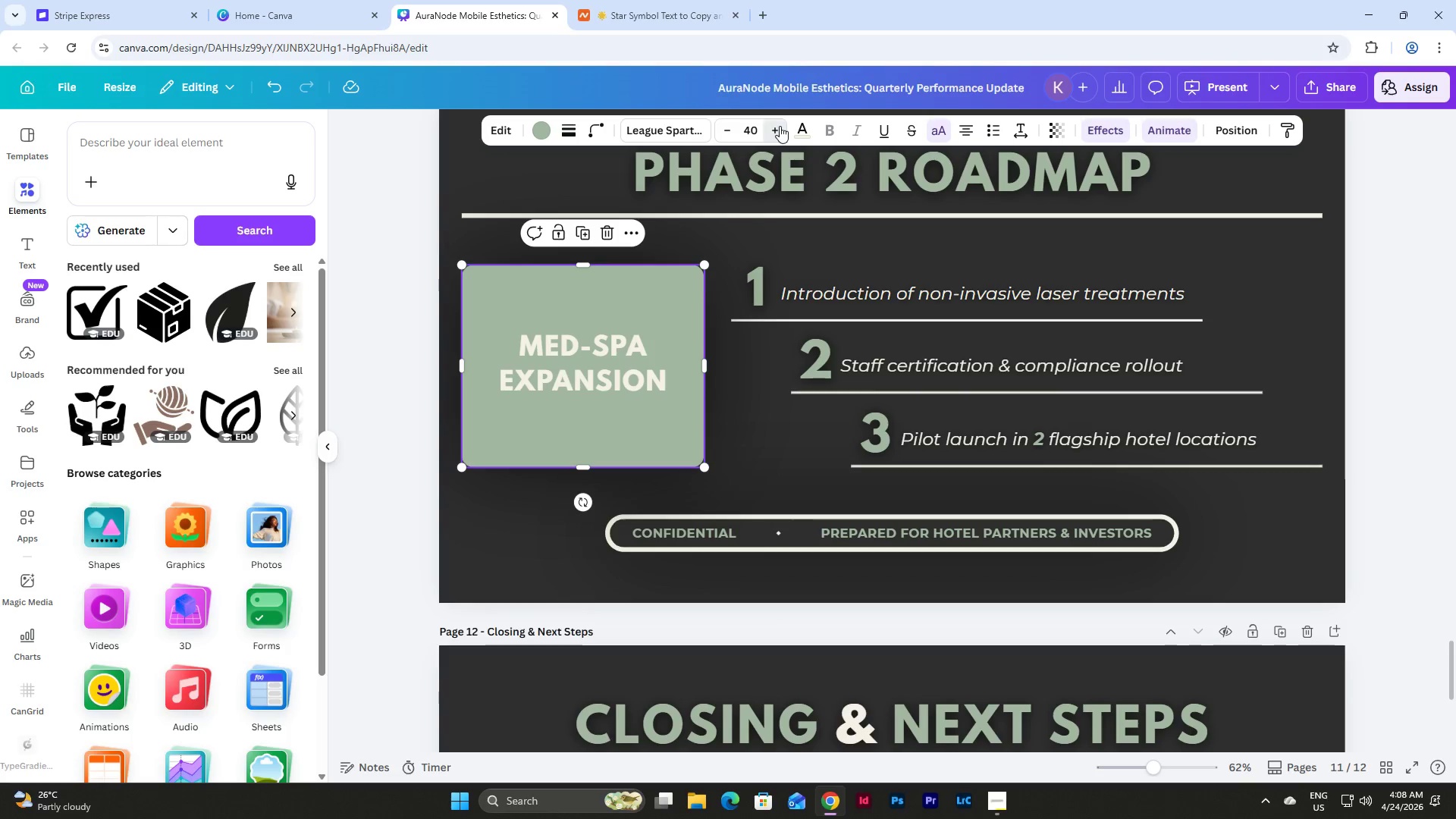 
triple_click([780, 126])
 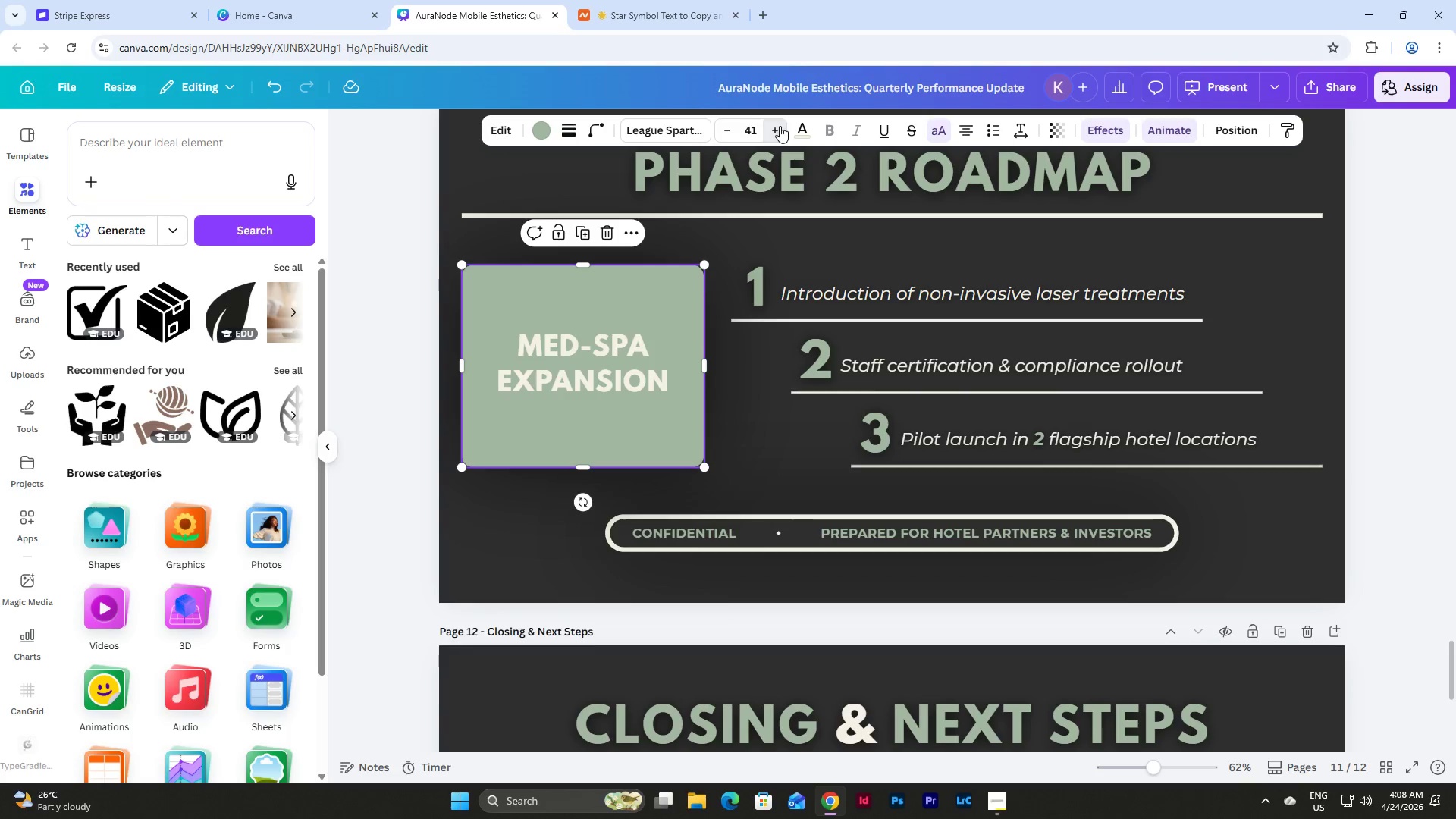 
triple_click([780, 126])
 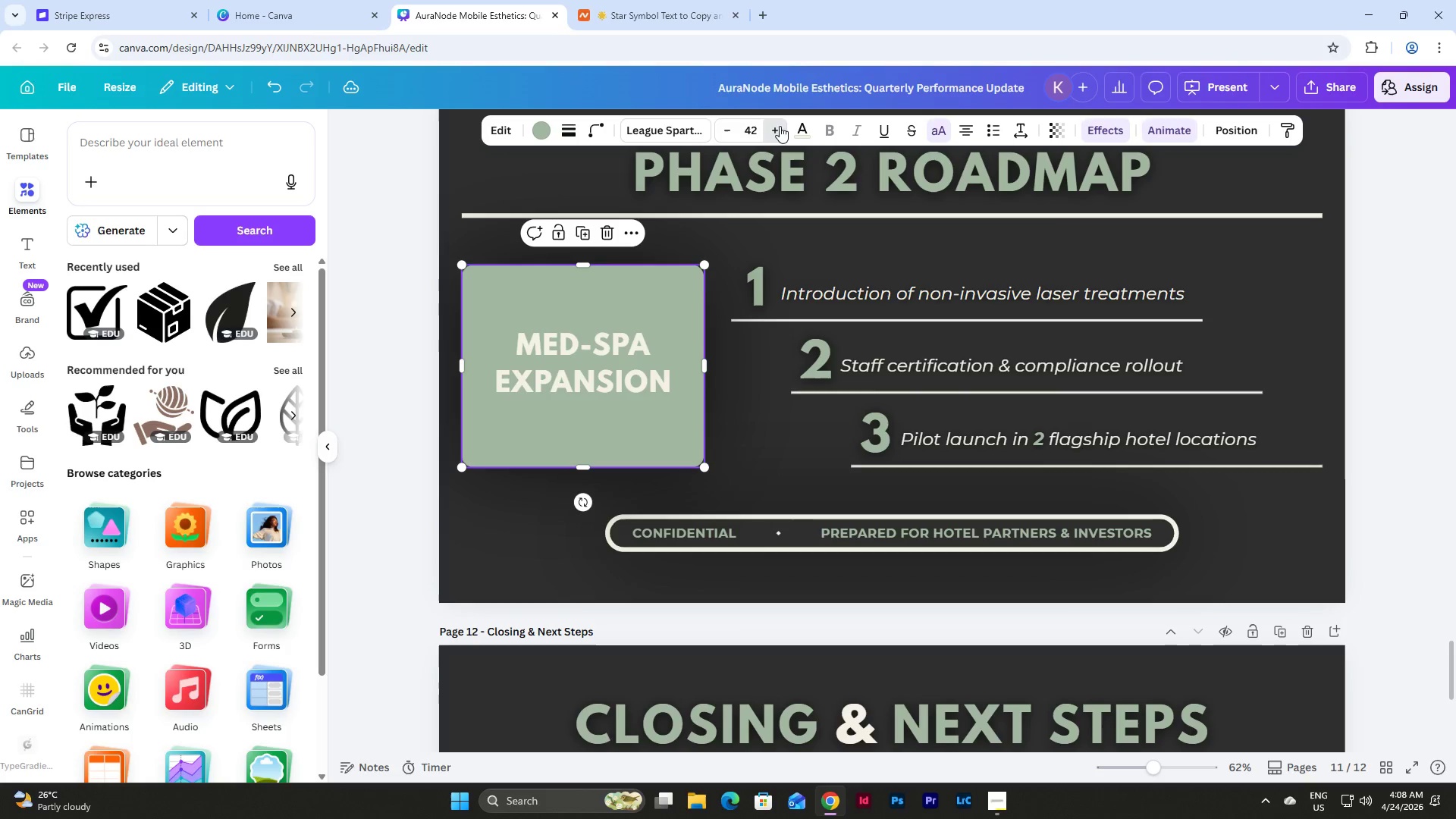 
triple_click([780, 126])
 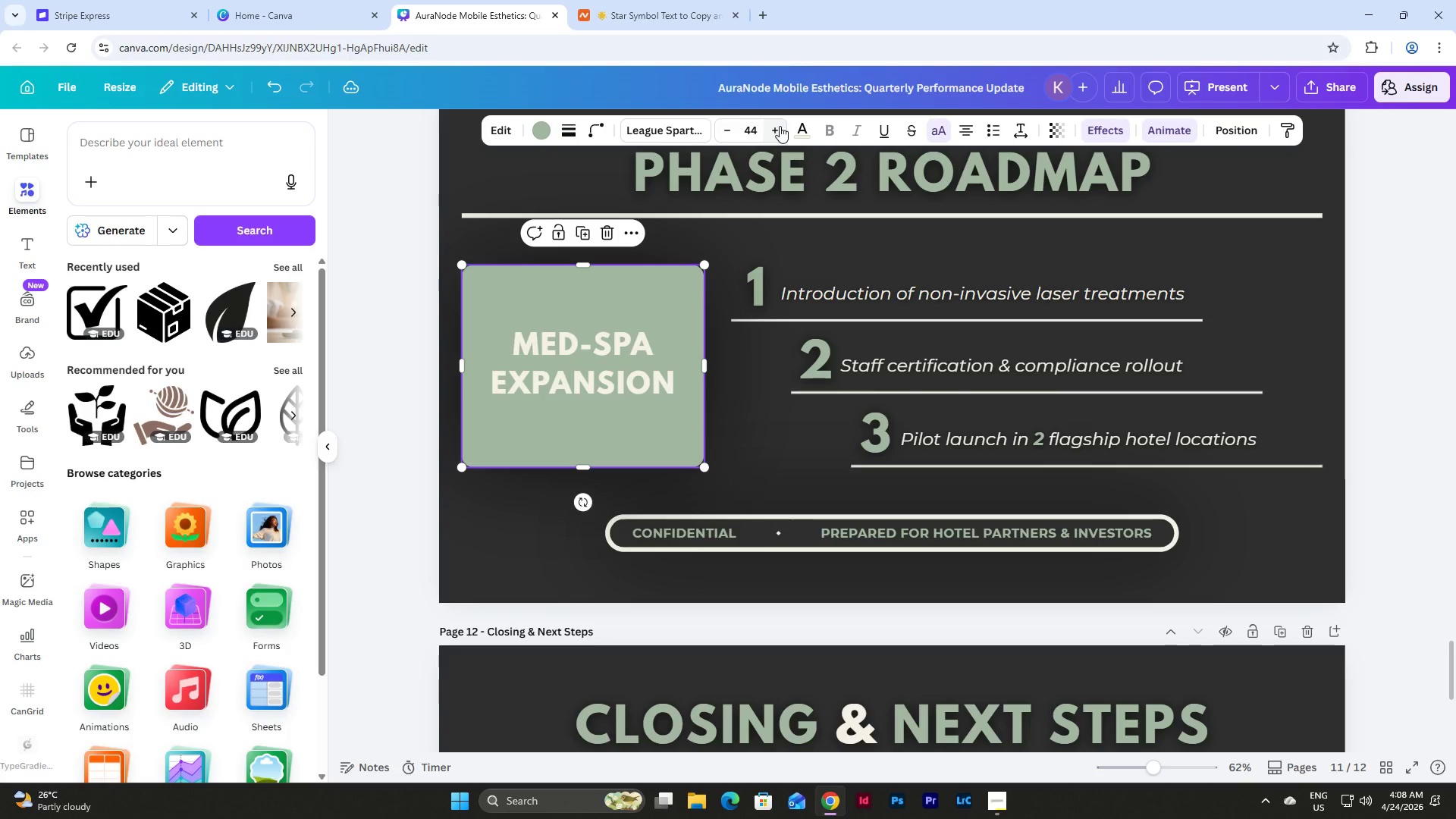 
left_click([780, 126])
 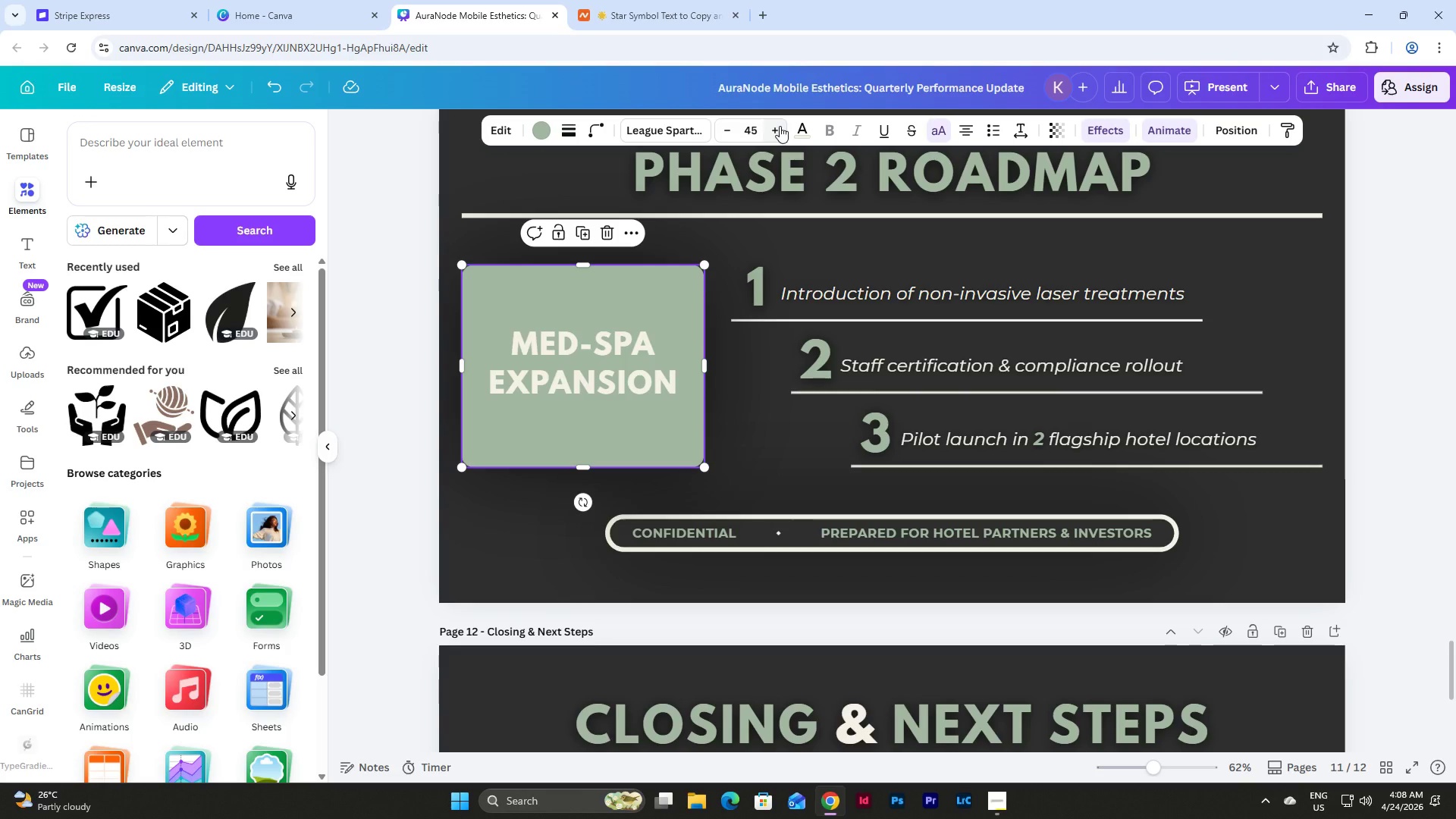 
left_click([780, 126])
 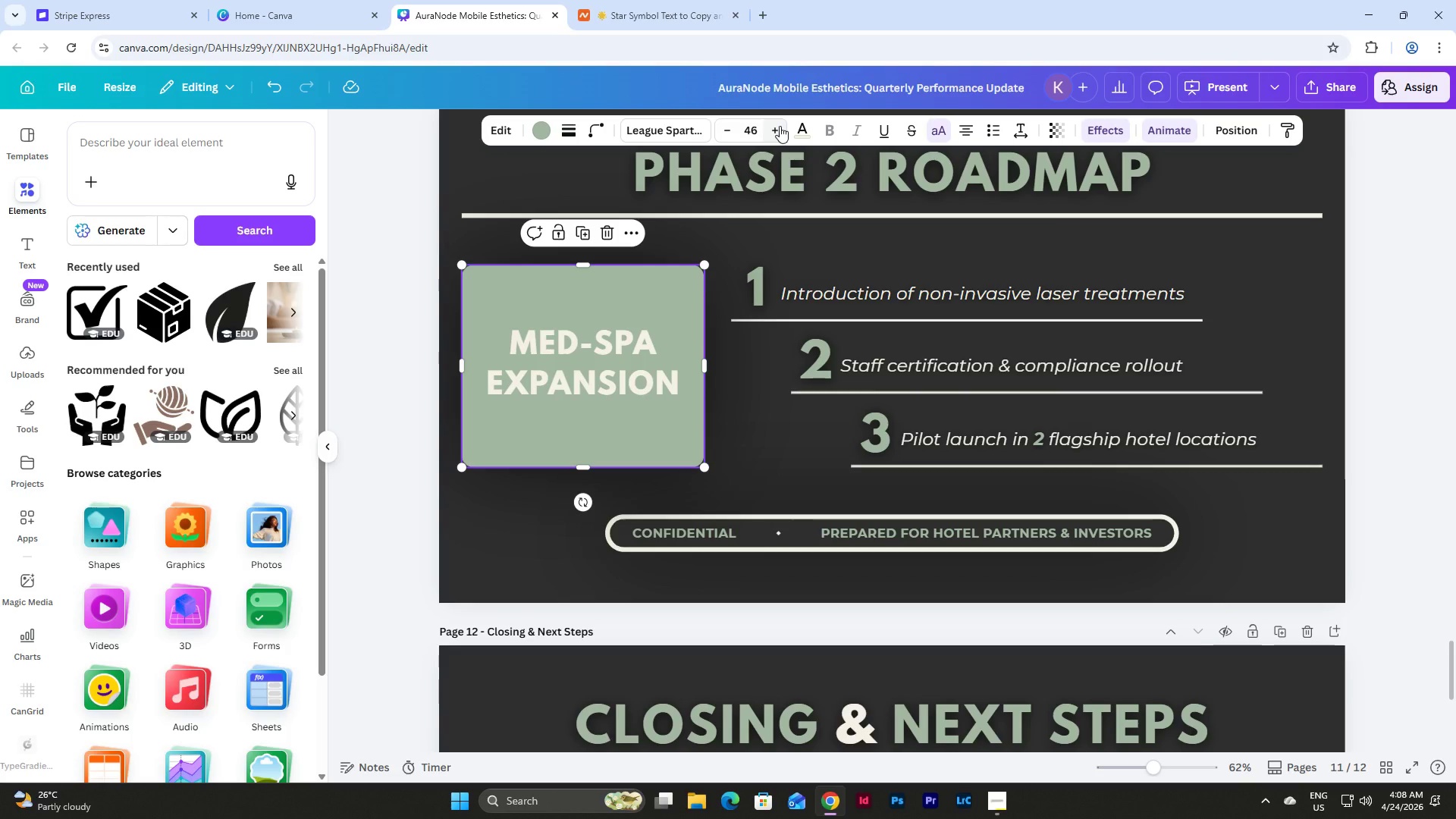 
wait(9.36)
 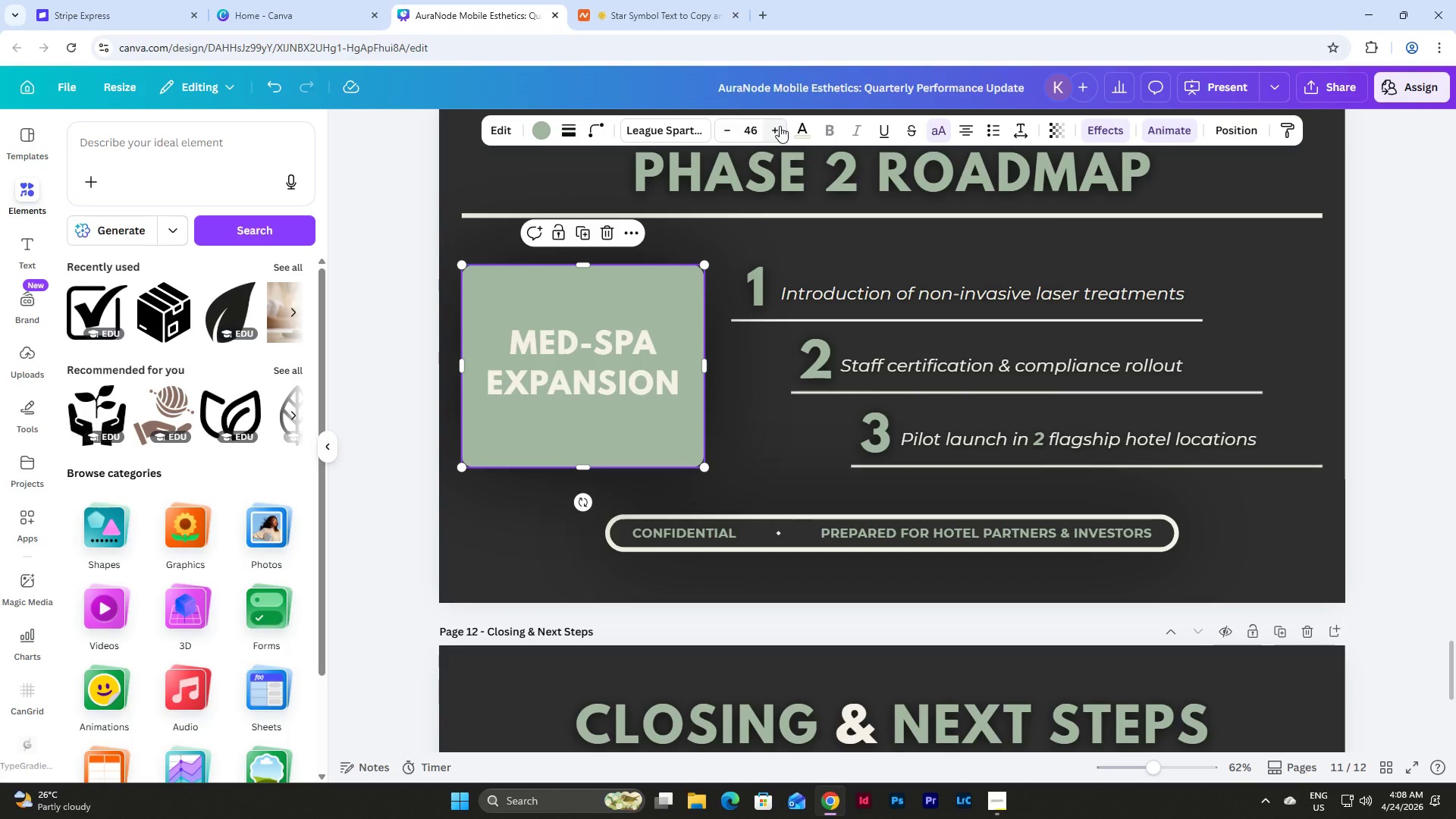 
left_click_drag(start_coordinate=[583, 262], to_coordinate=[586, 331])
 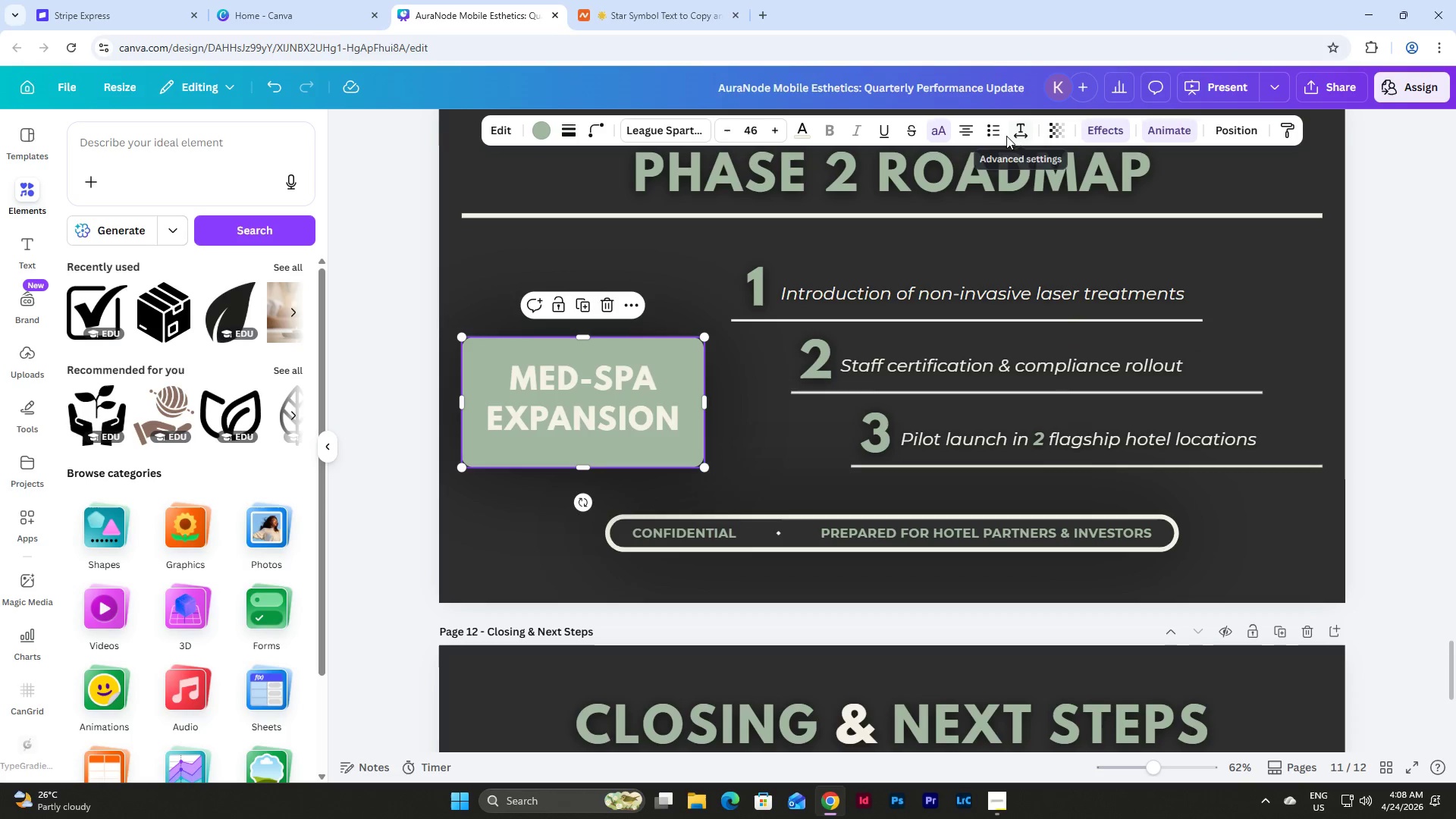 
left_click([1019, 137])
 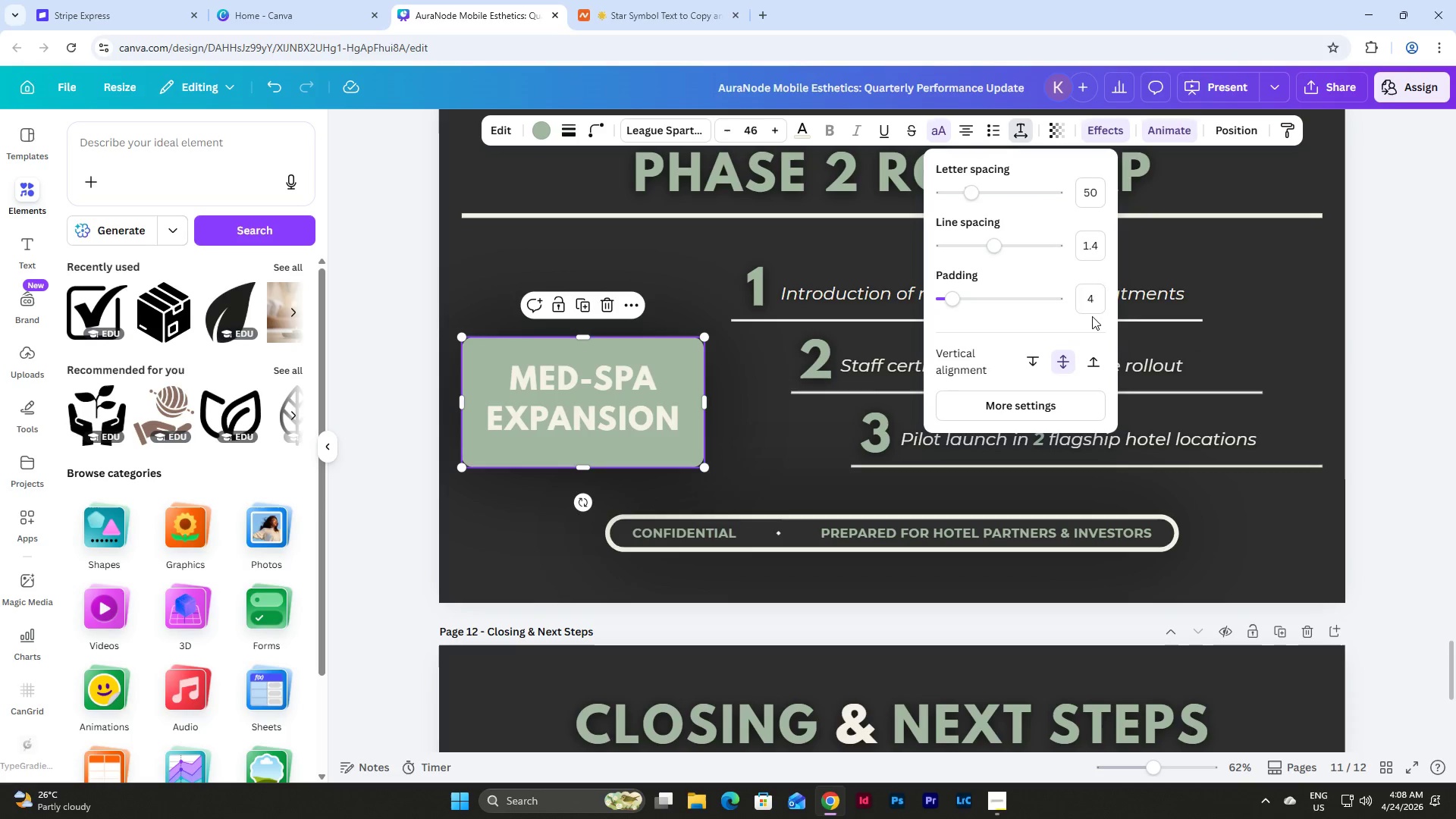 
left_click([1098, 243])
 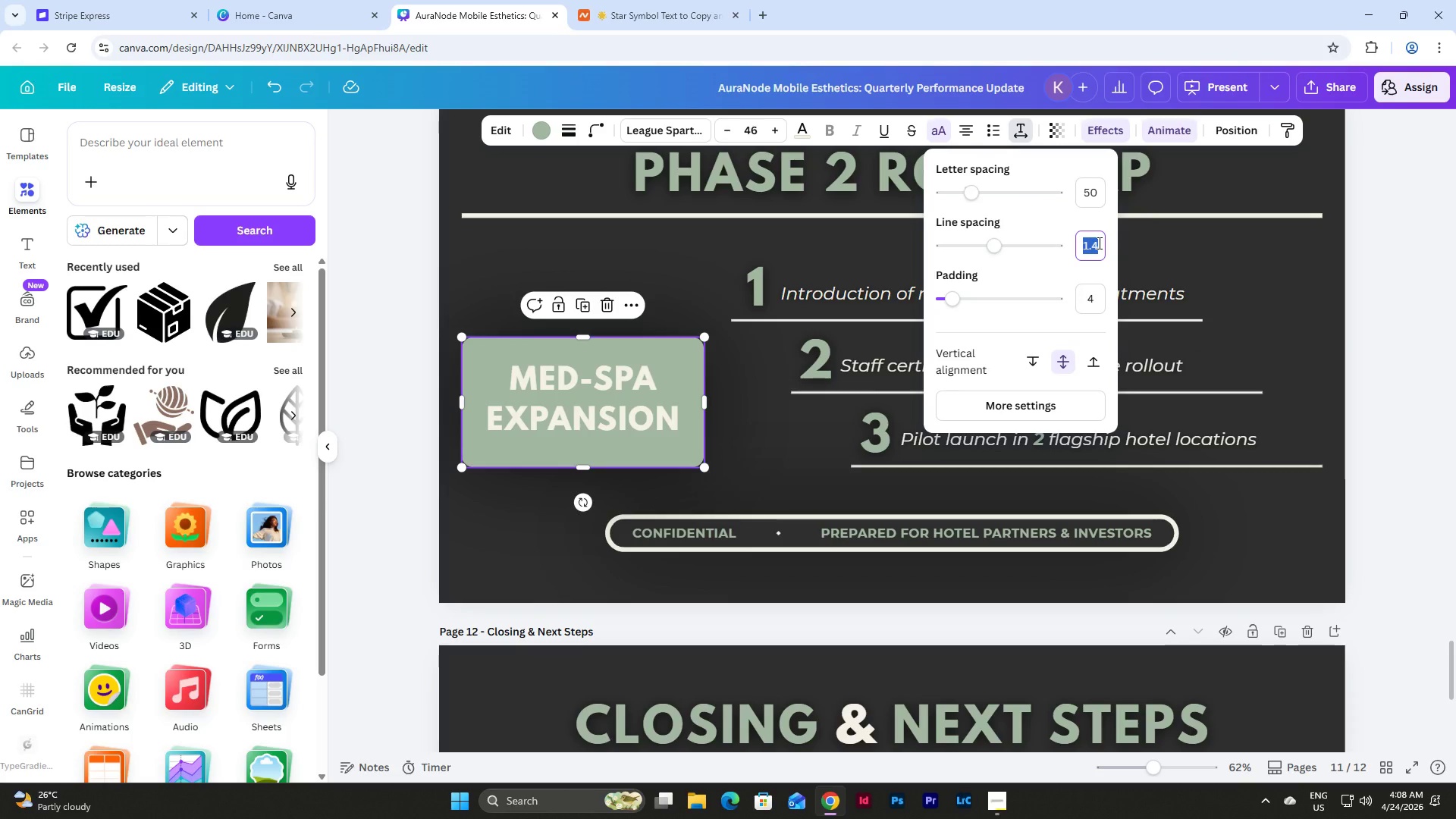 
key(Numpad1)
 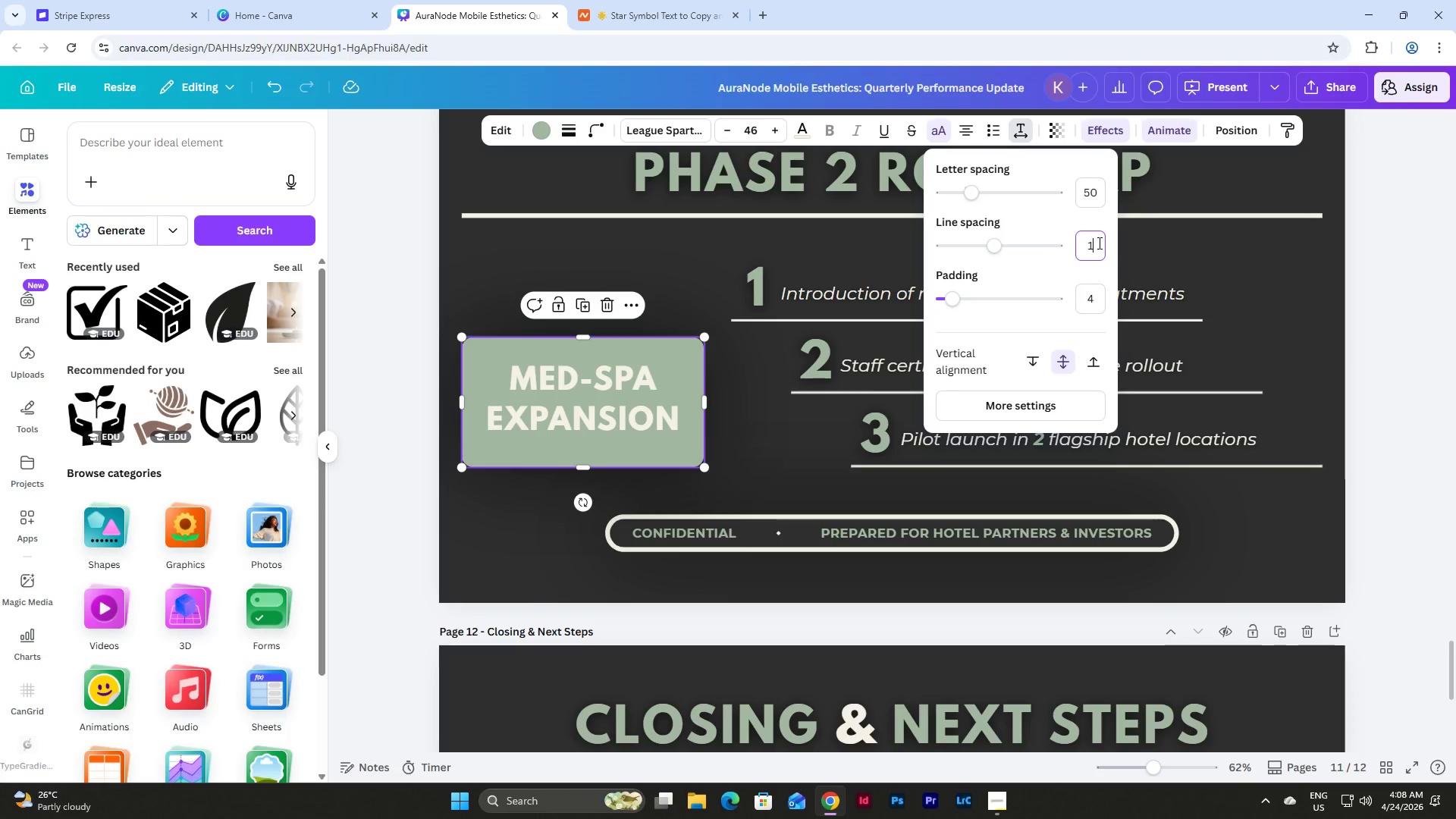 
key(NumpadEnter)
 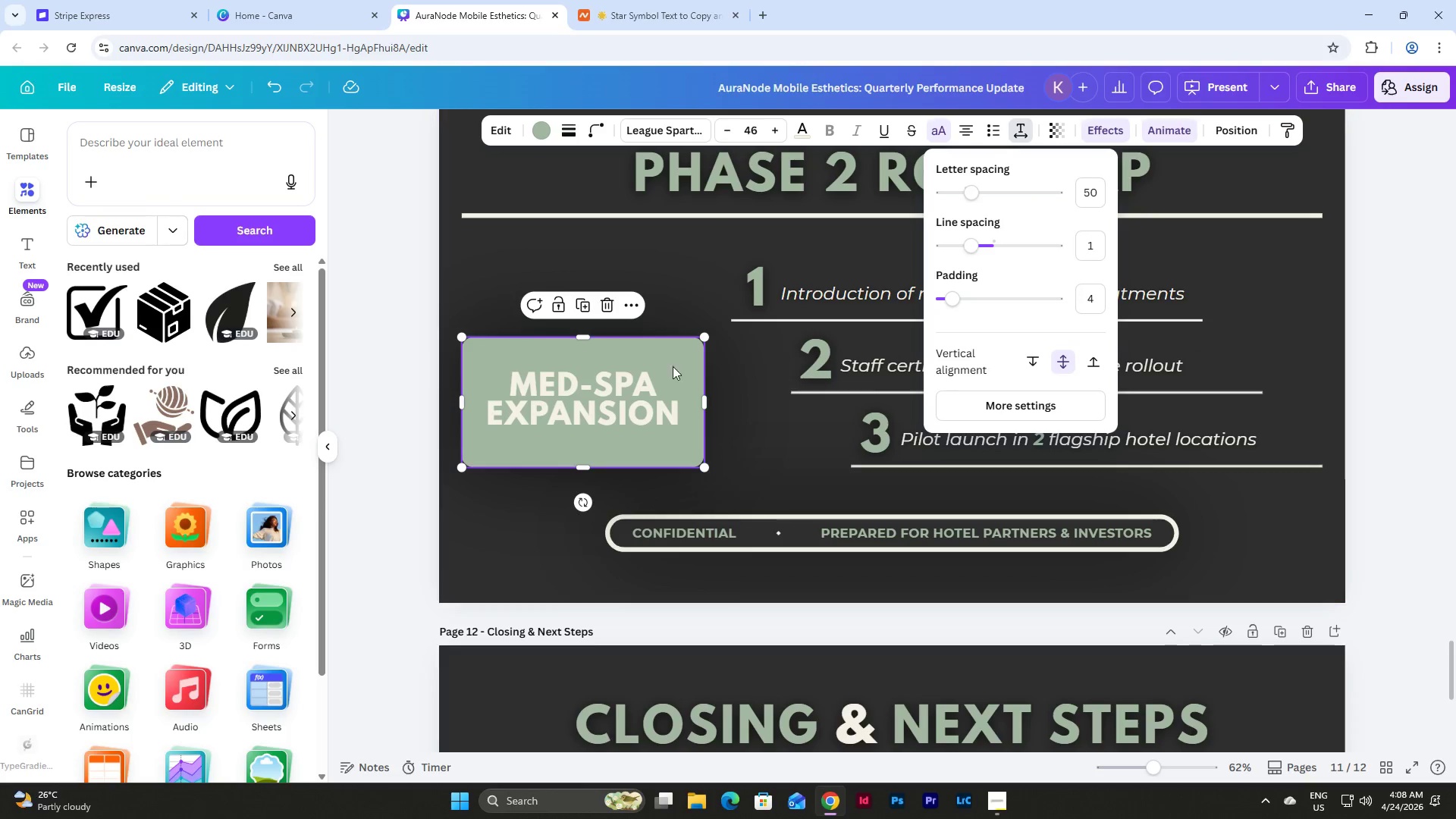 
left_click_drag(start_coordinate=[720, 410], to_coordinate=[724, 410])
 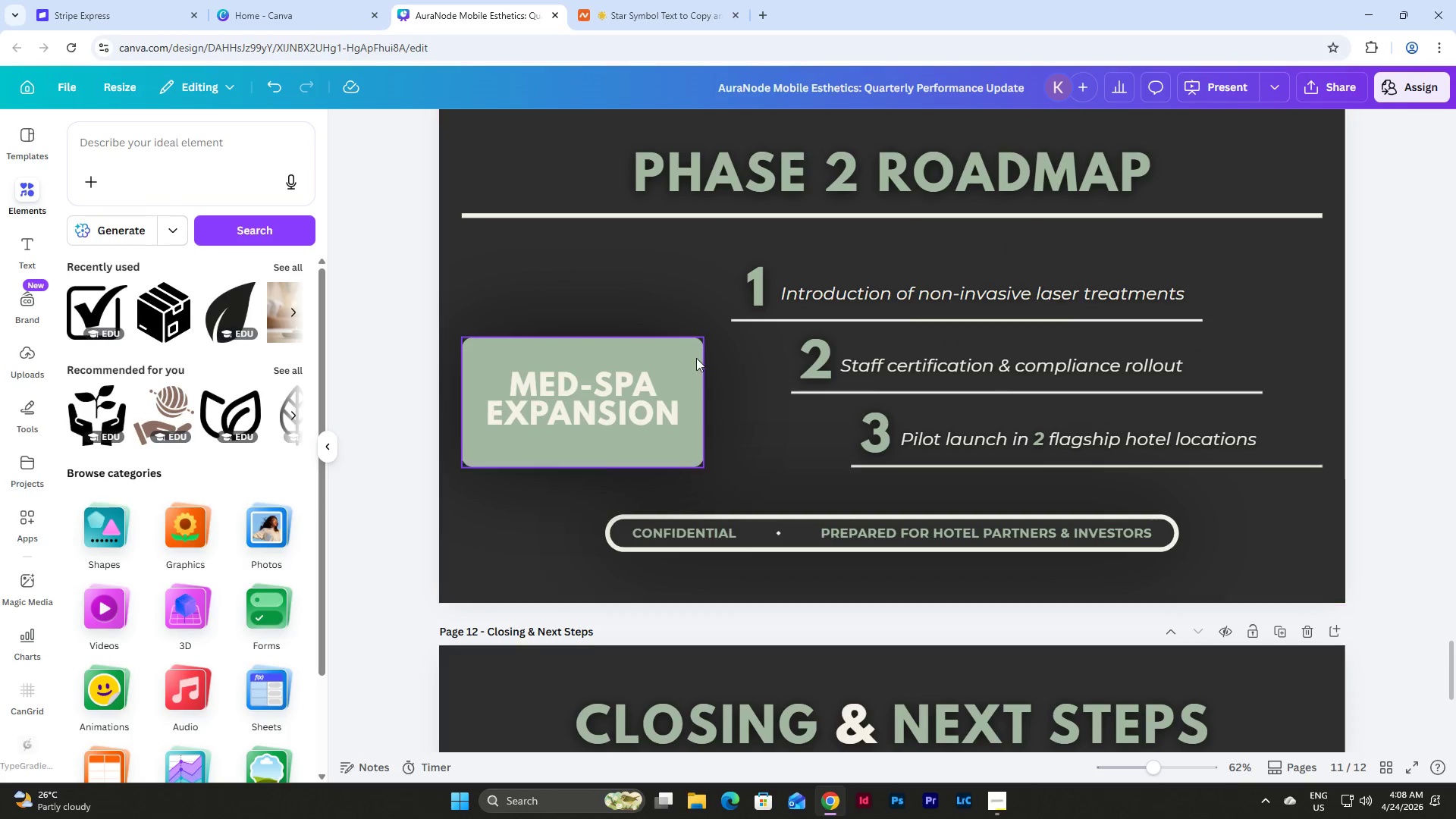 
double_click([695, 357])
 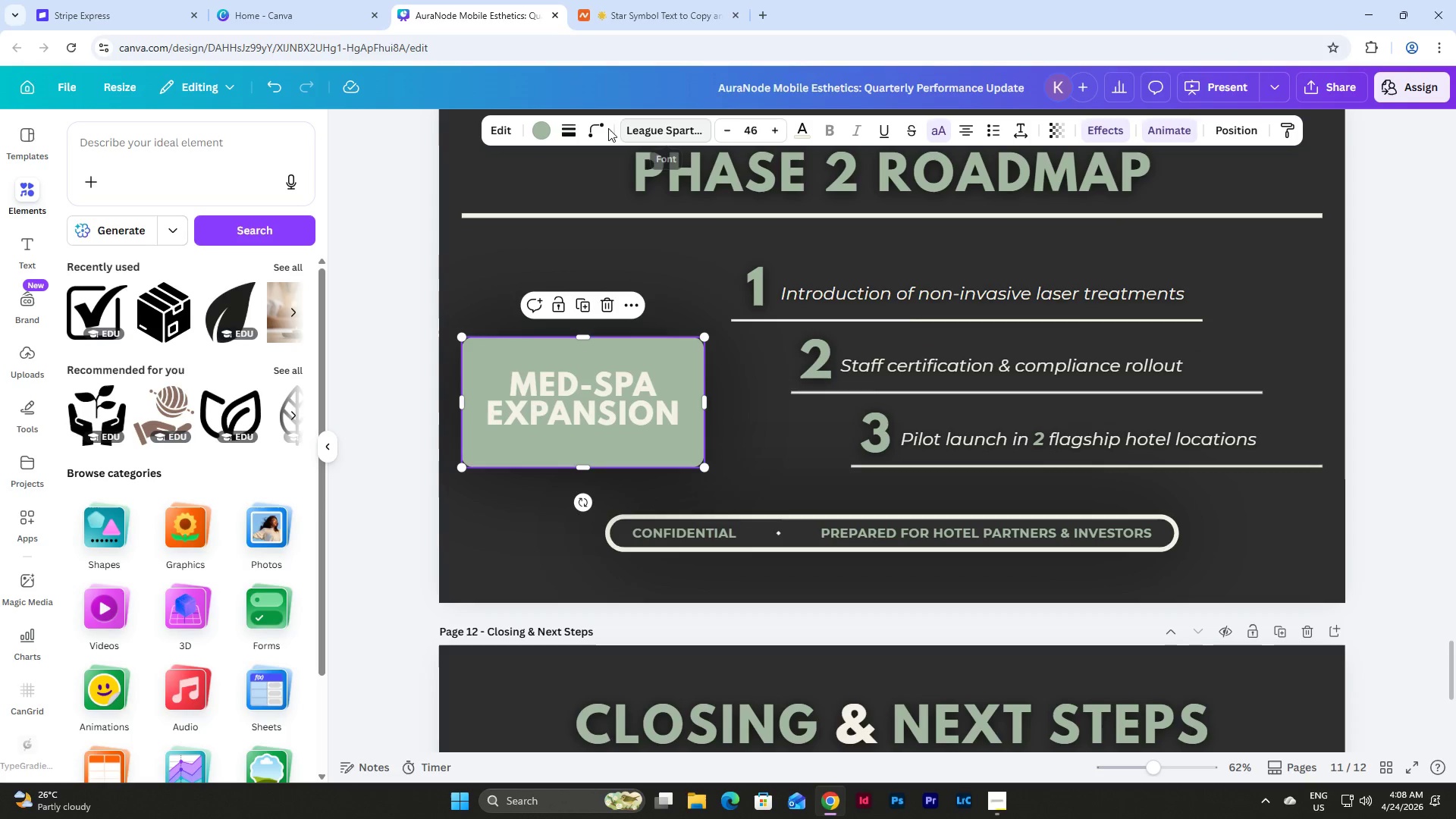 
left_click([602, 127])
 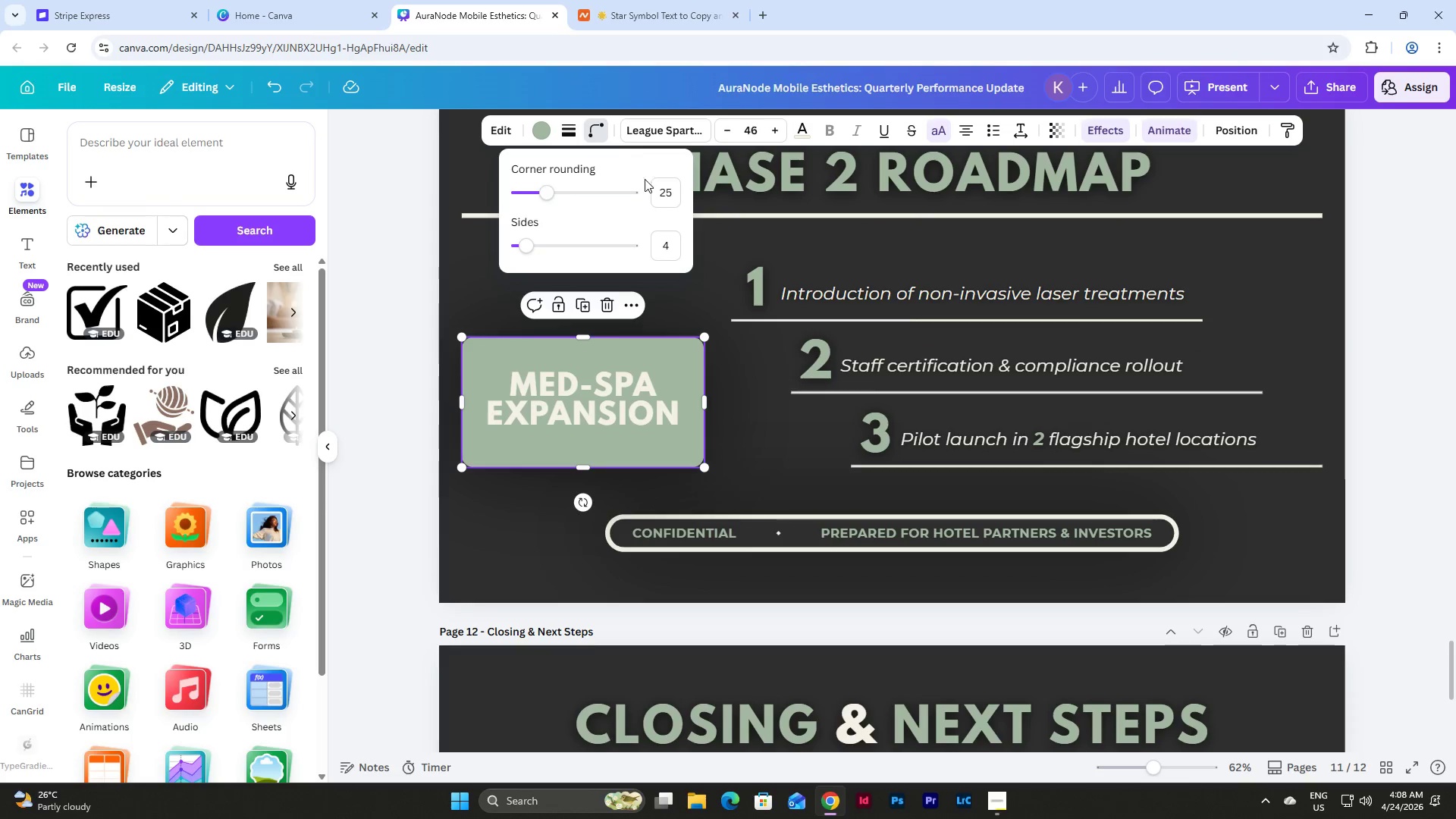 
left_click([673, 202])
 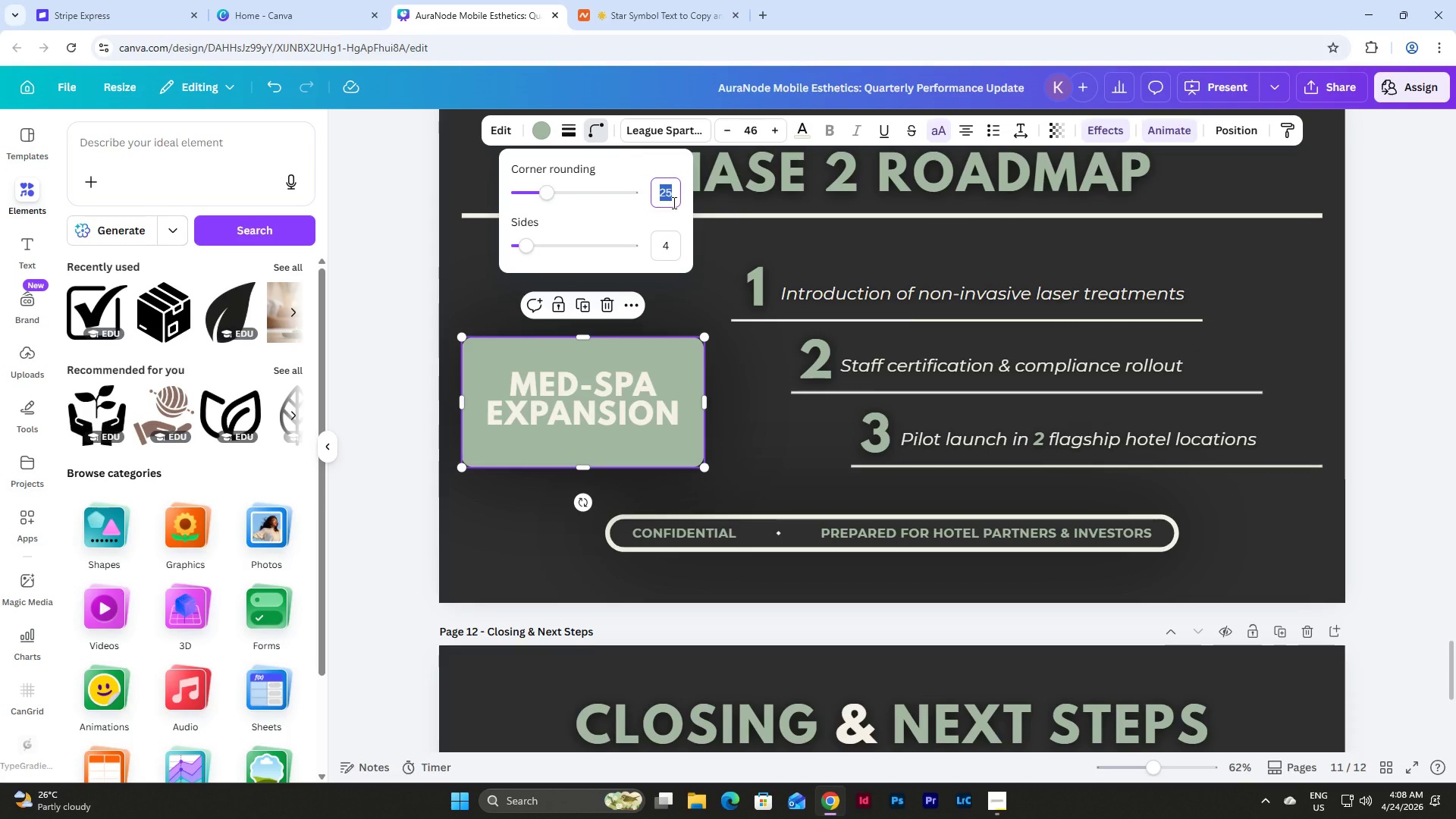 
key(Numpad5)
 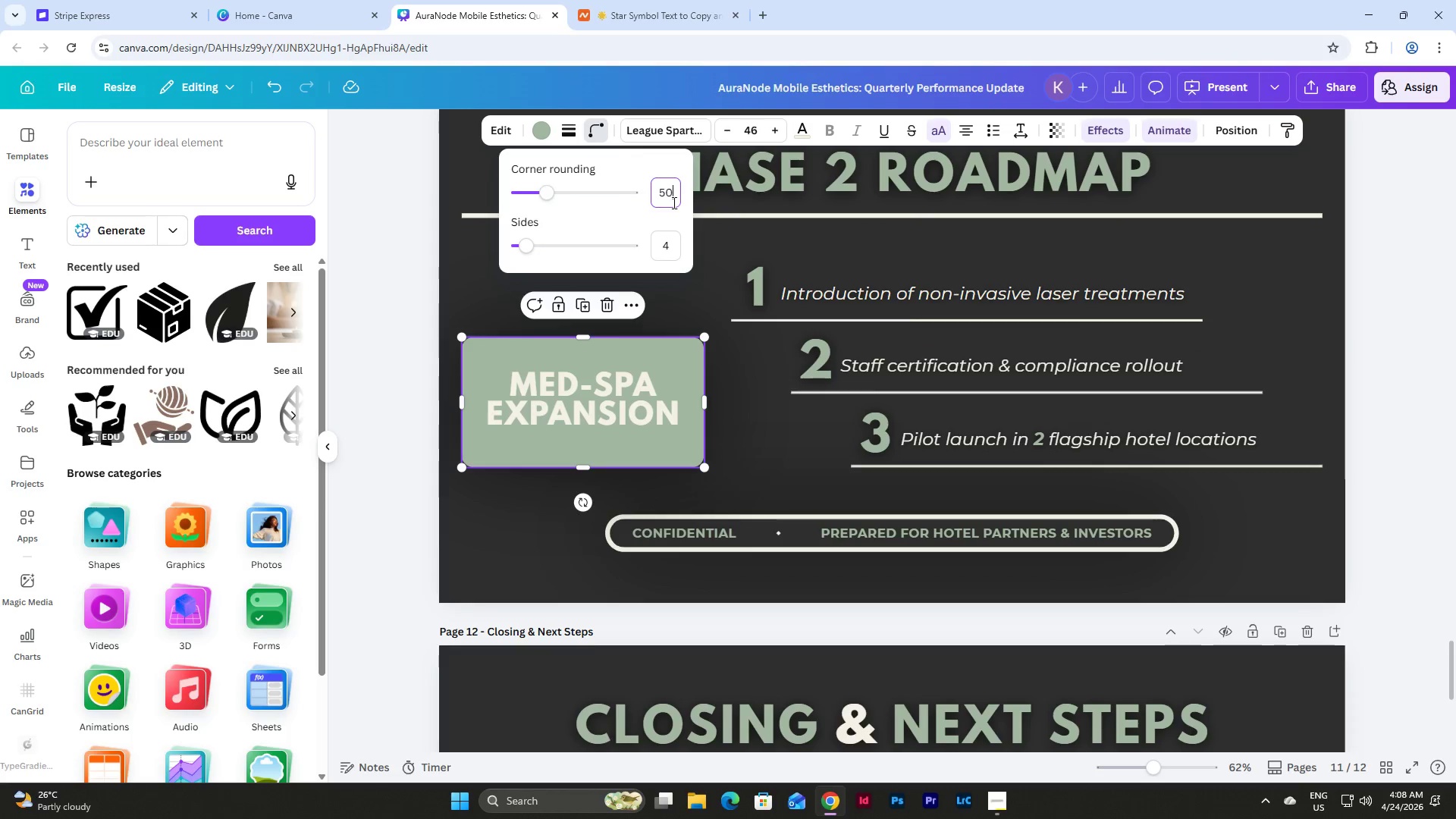 
key(Numpad0)
 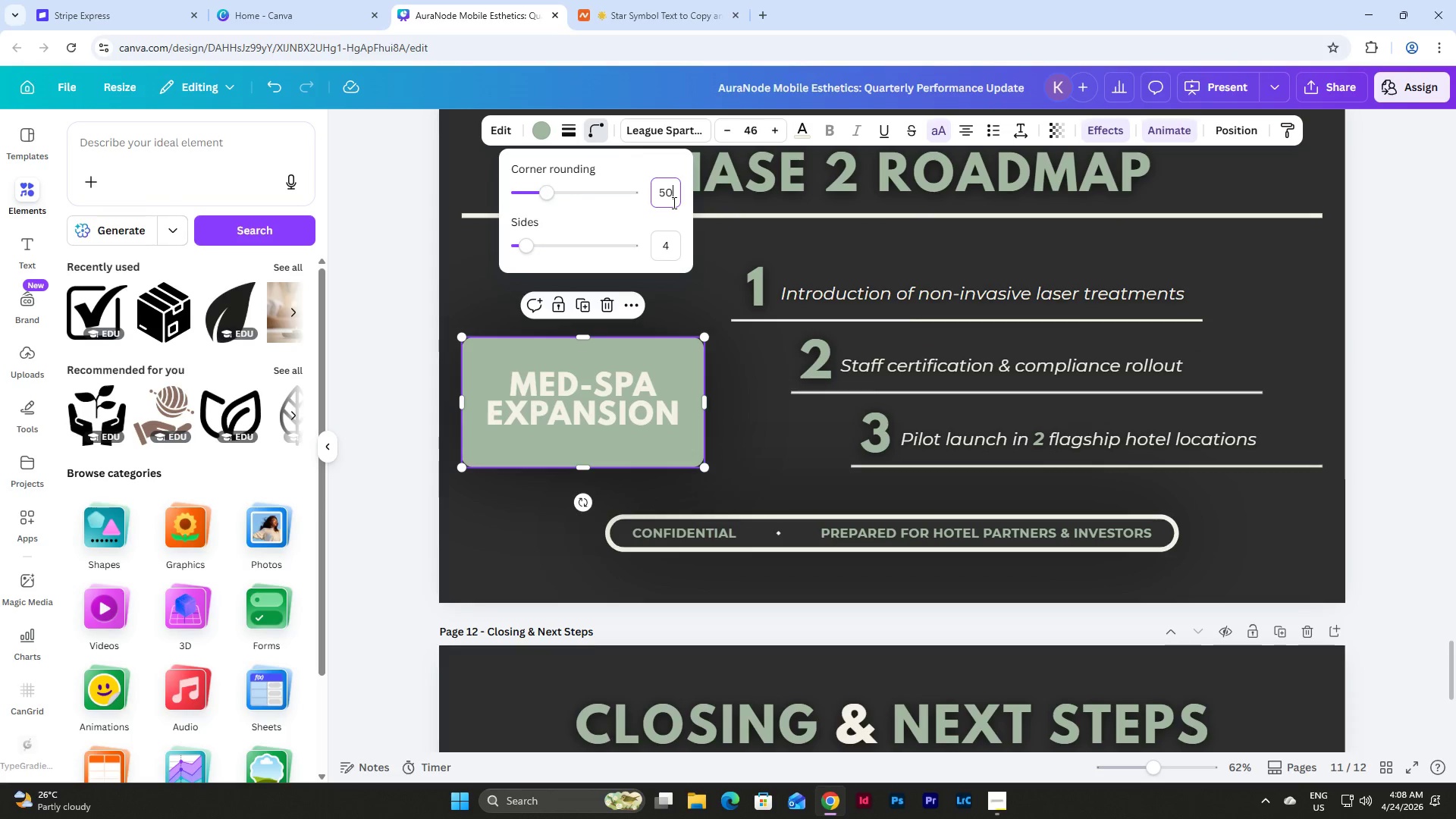 
key(NumpadEnter)
 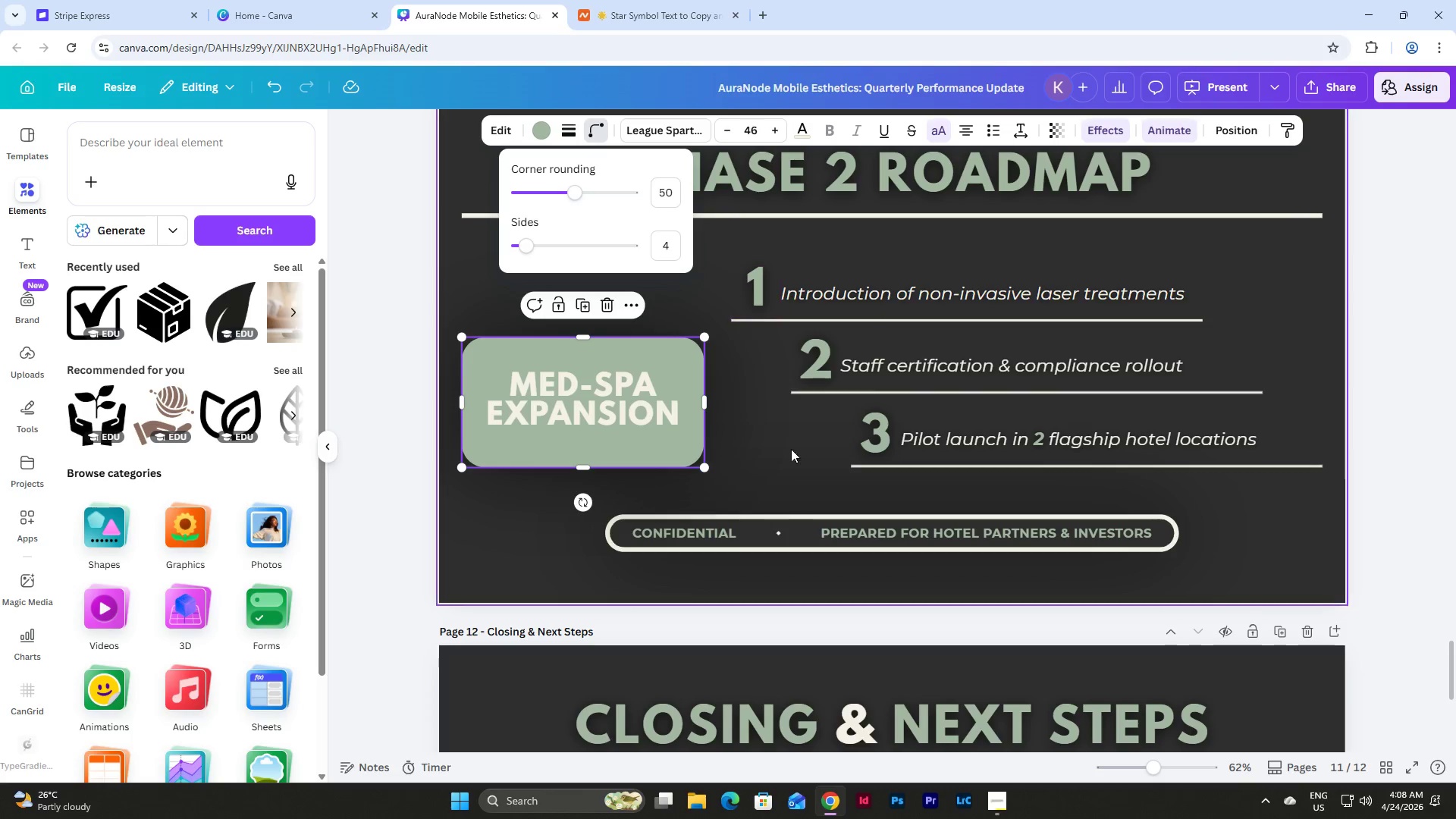 
left_click([741, 440])
 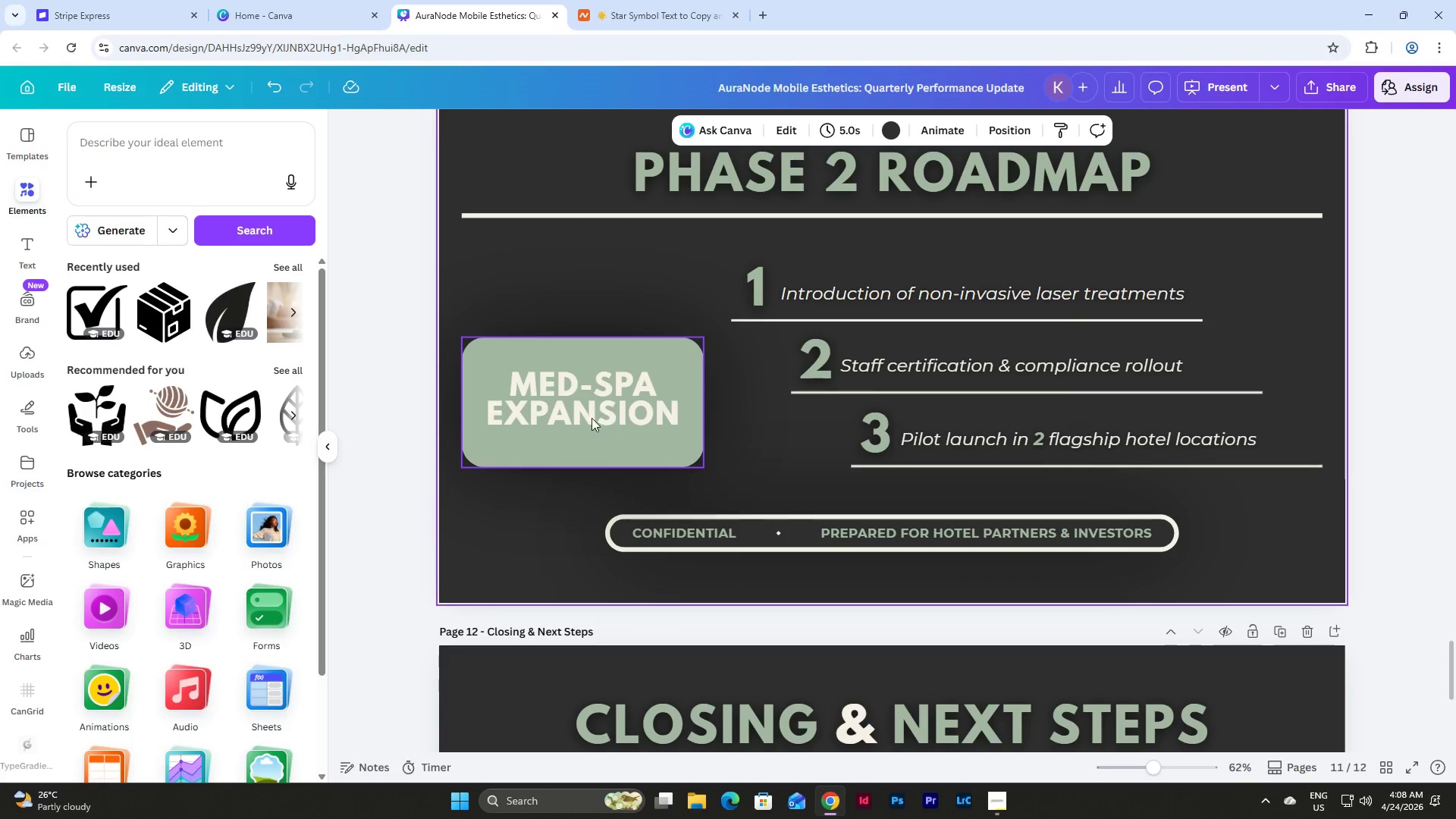 
left_click([591, 367])
 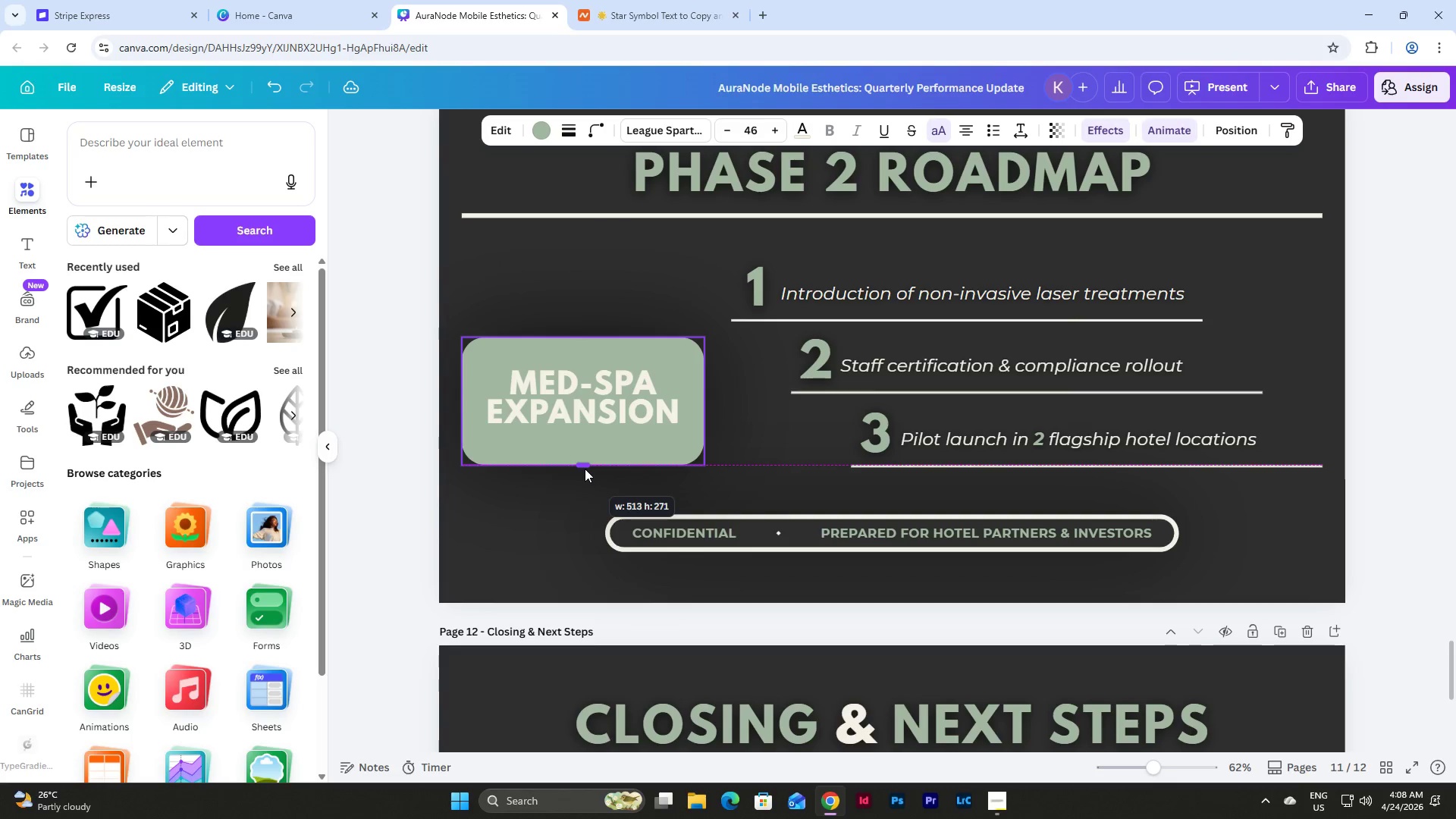 
left_click_drag(start_coordinate=[588, 425], to_coordinate=[592, 403])
 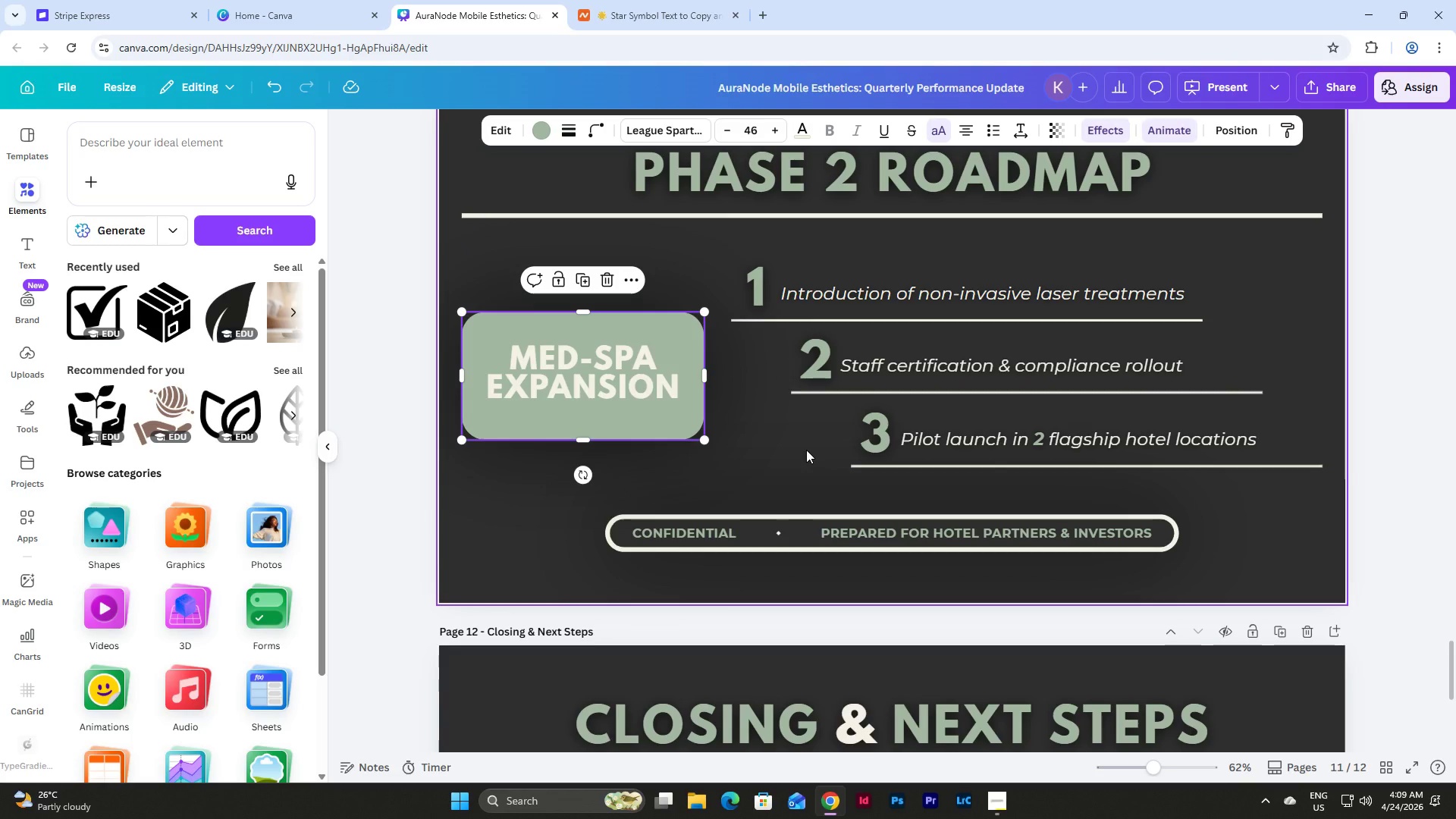 
left_click([806, 450])
 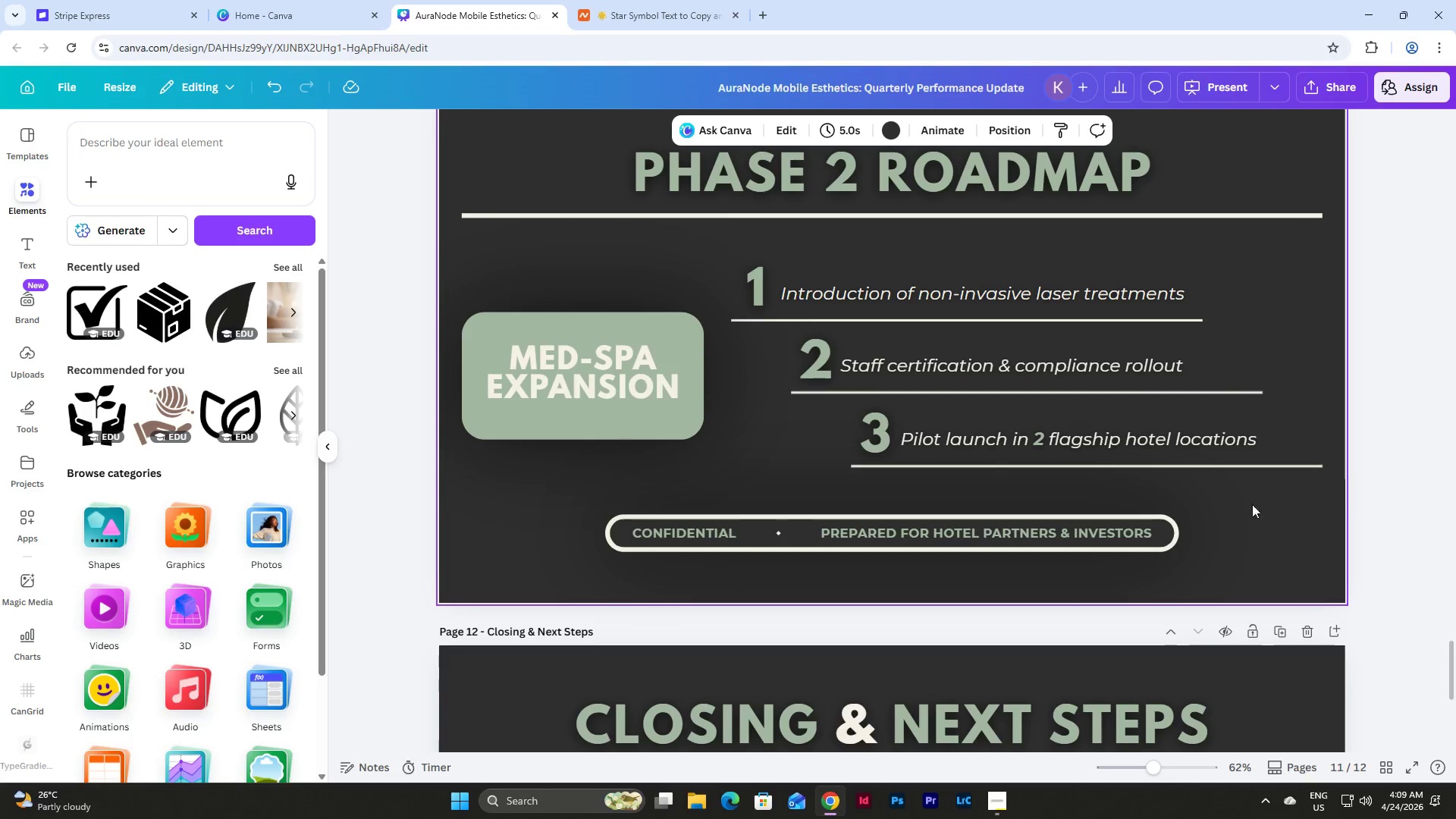 
left_click_drag(start_coordinate=[1348, 501], to_coordinate=[727, 246])
 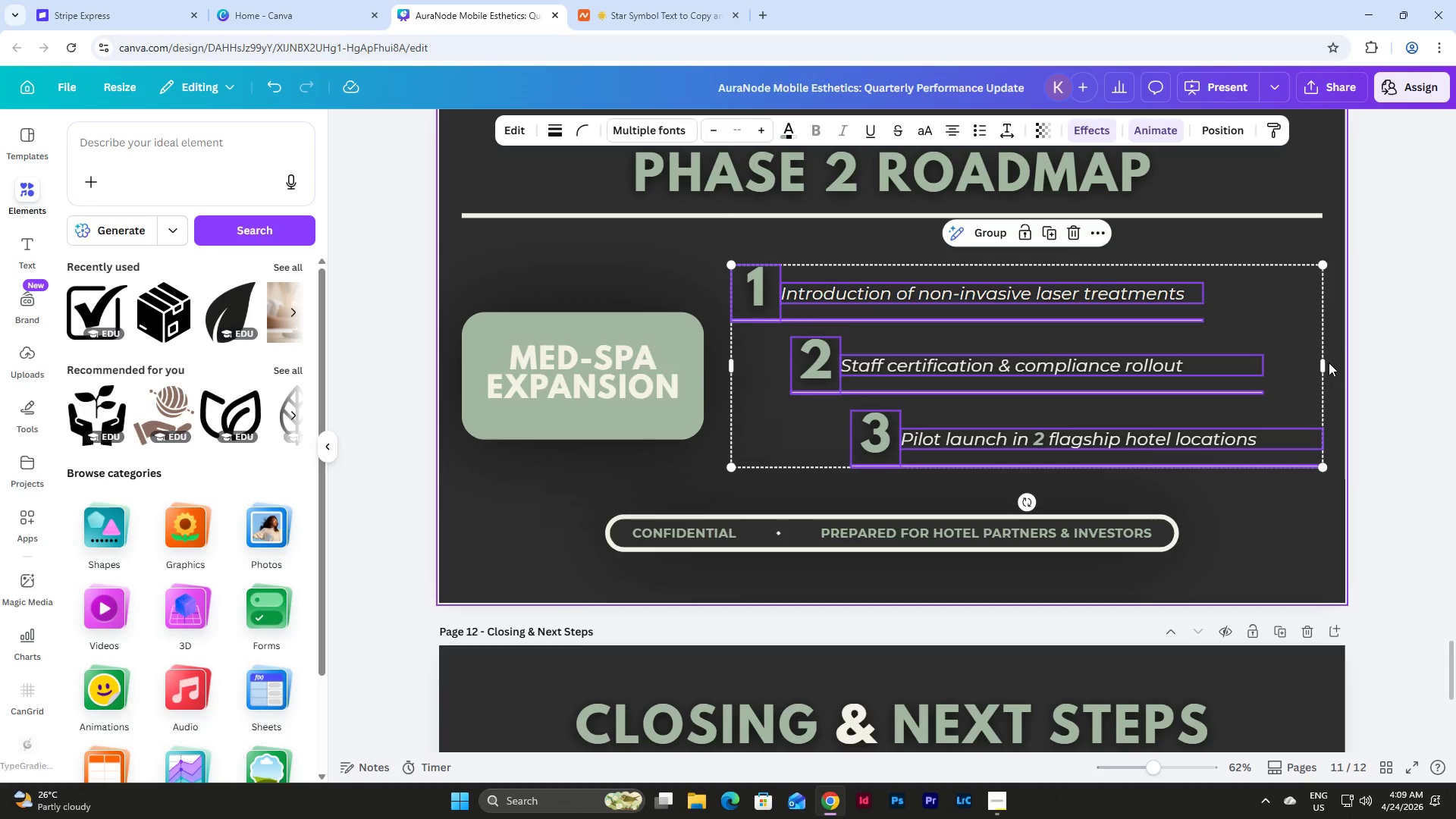 
left_click_drag(start_coordinate=[1325, 369], to_coordinate=[1314, 371])
 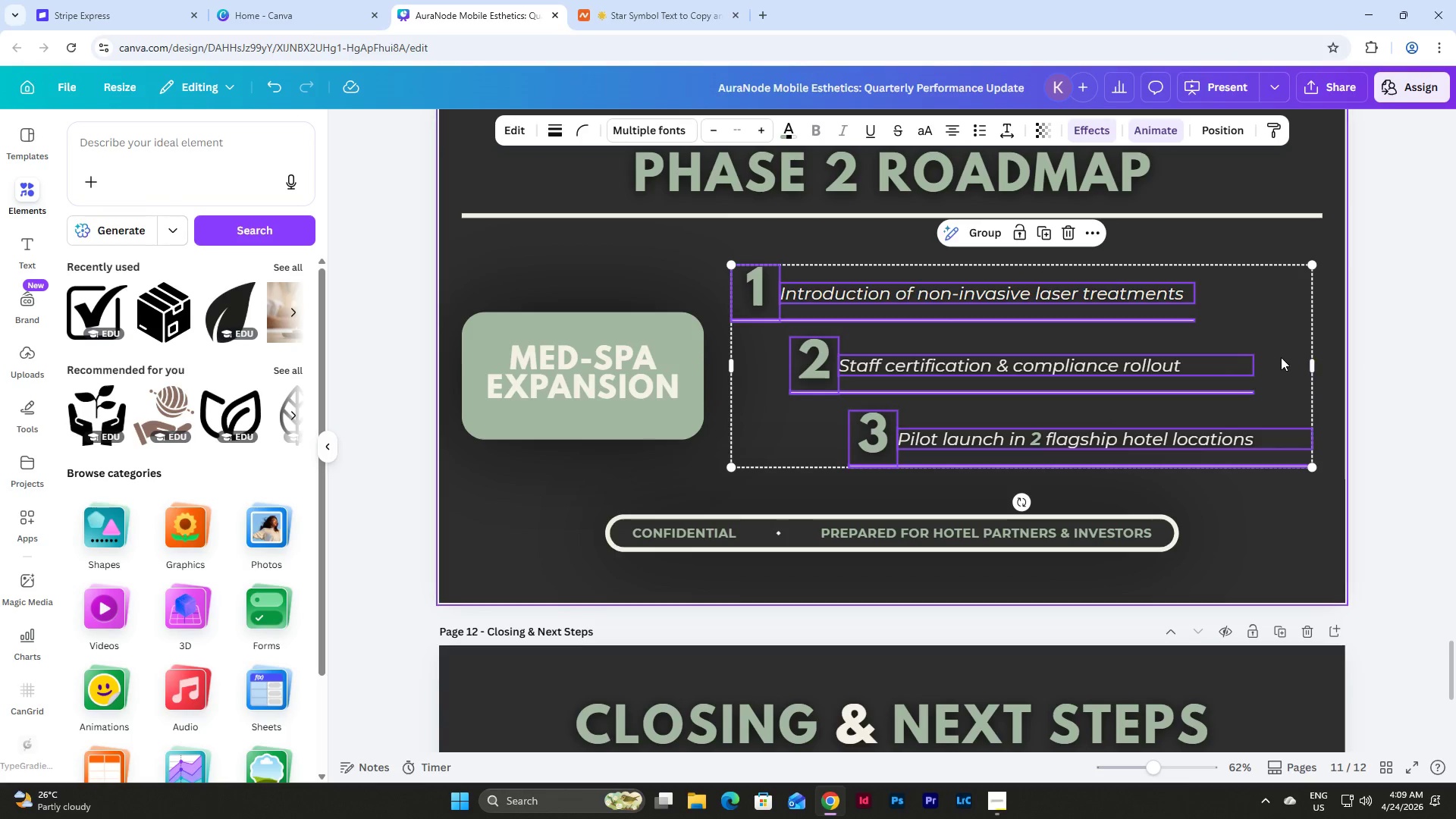 
left_click_drag(start_coordinate=[1281, 357], to_coordinate=[1288, 359])
 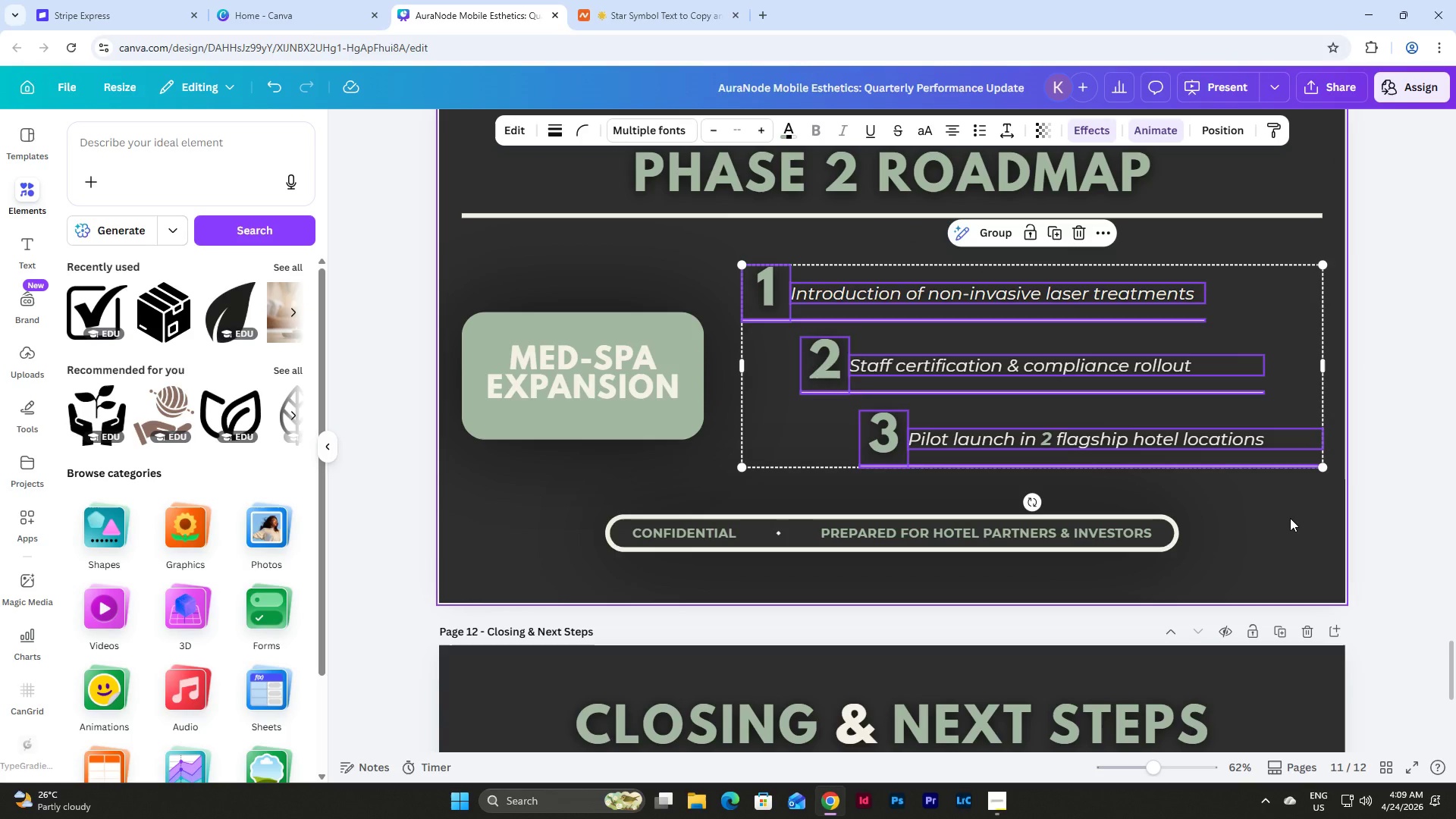 
key(Shift+ArrowLeft)
 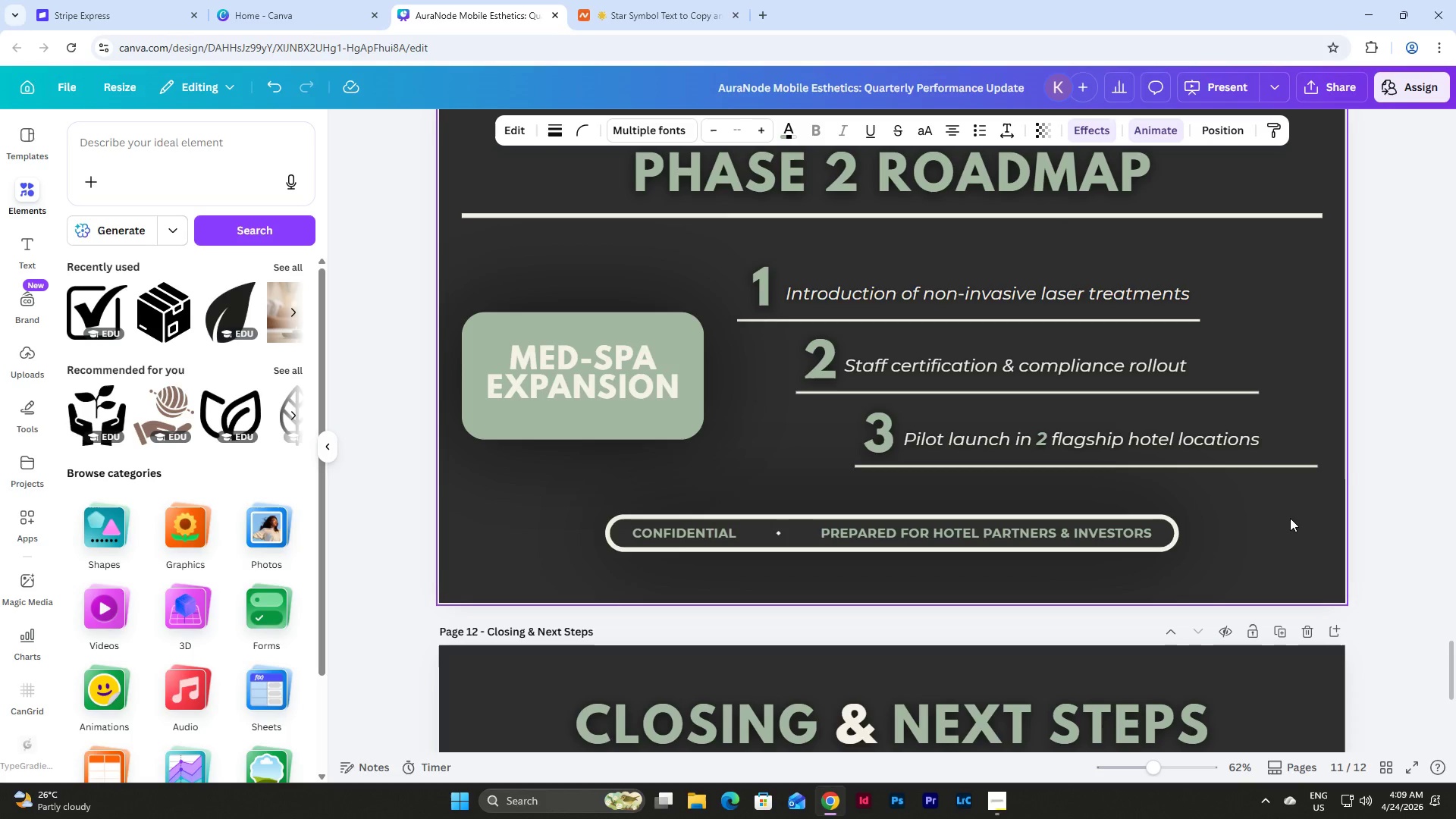 
key(Shift+ArrowLeft)
 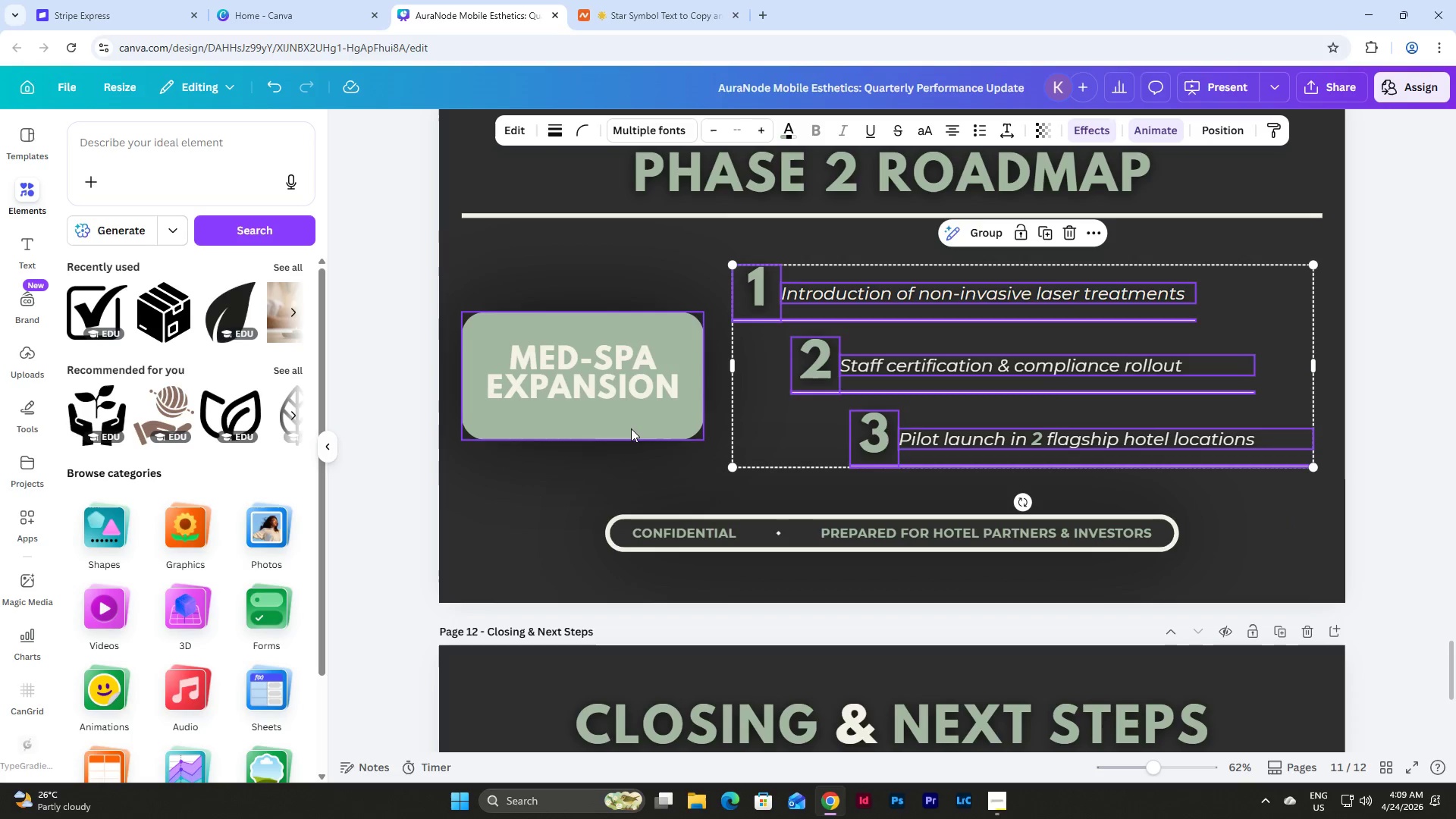 
left_click([503, 325])
 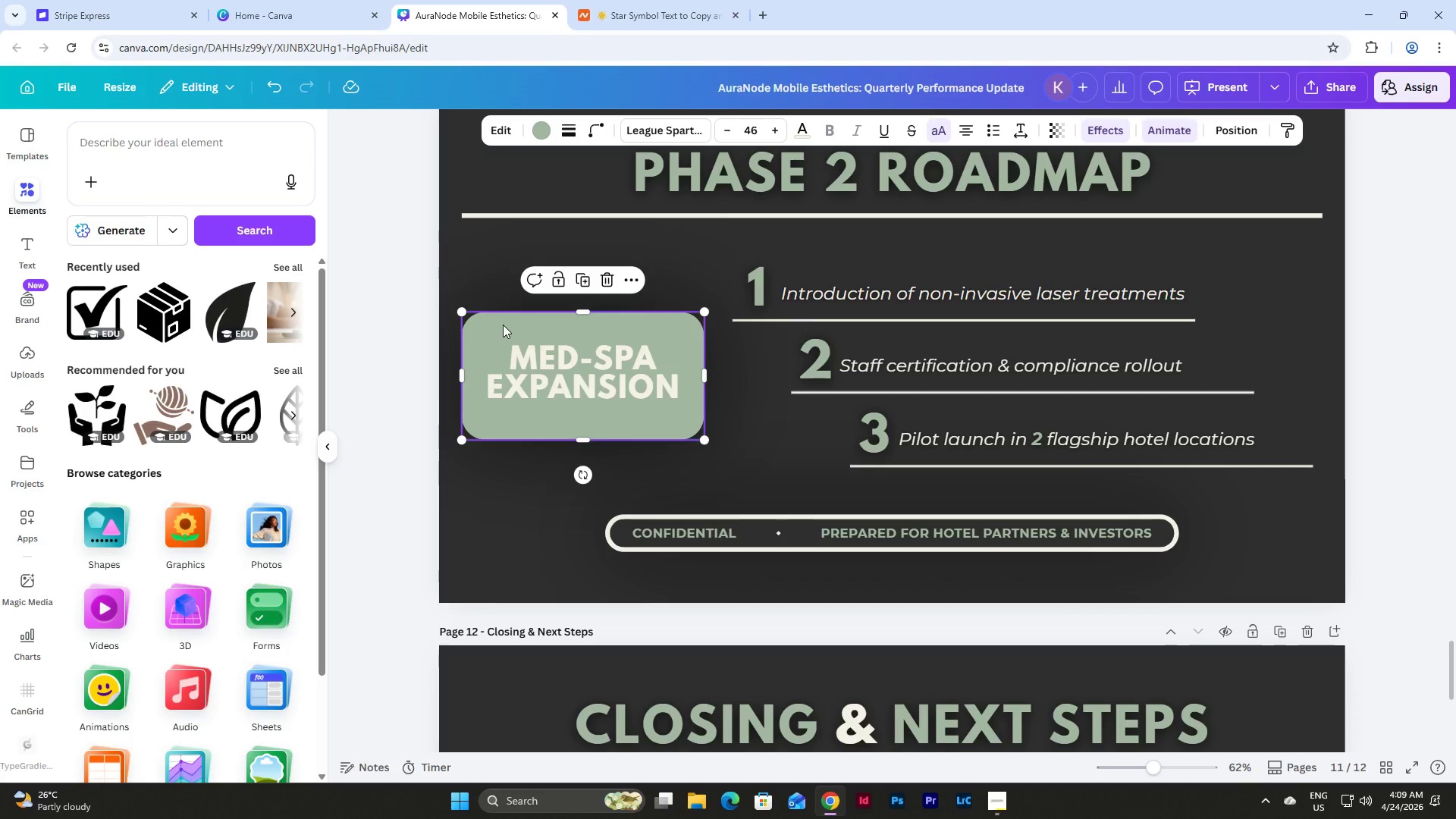 
key(Shift+ArrowRight)
 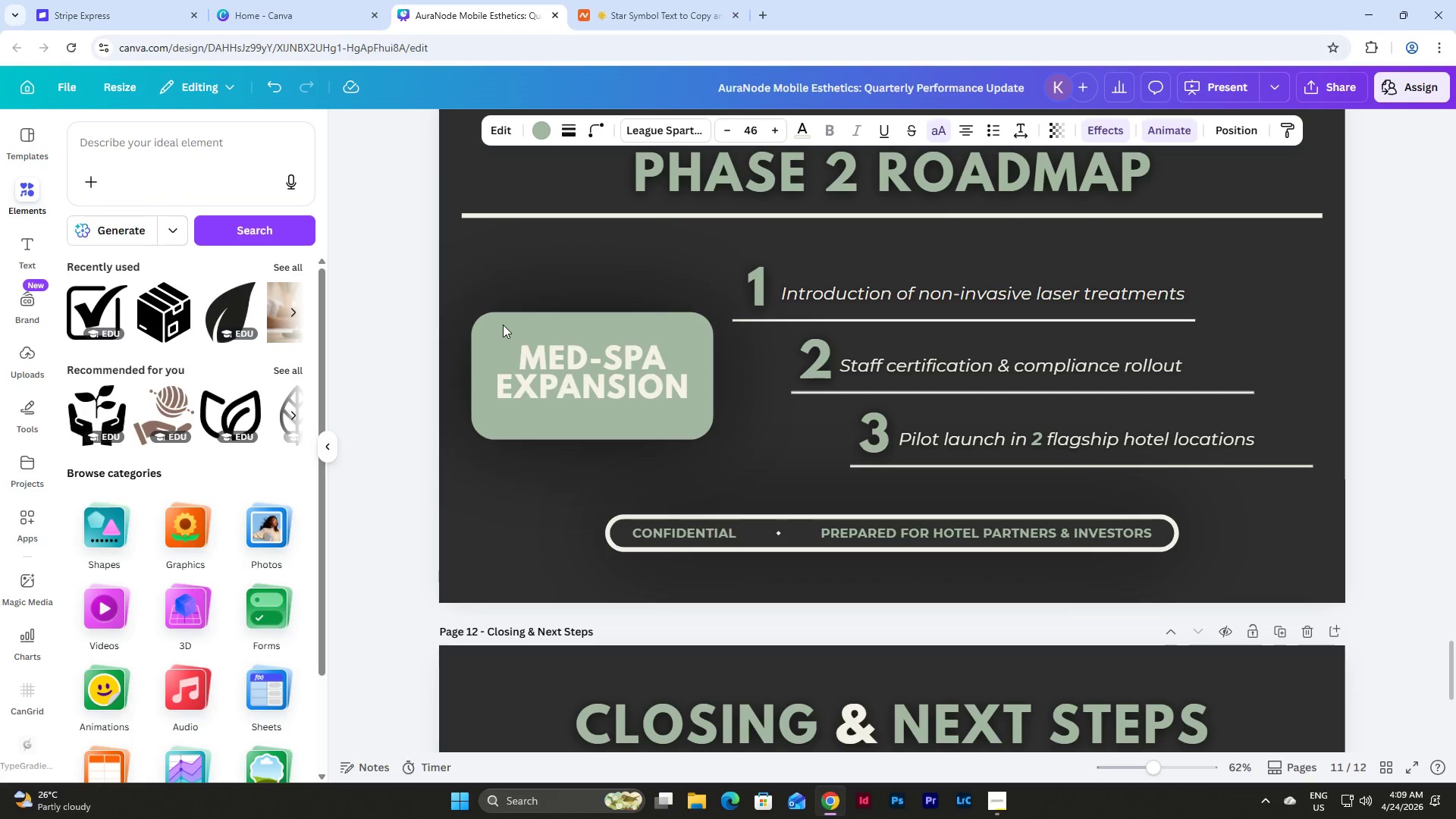 
key(Shift+ArrowRight)
 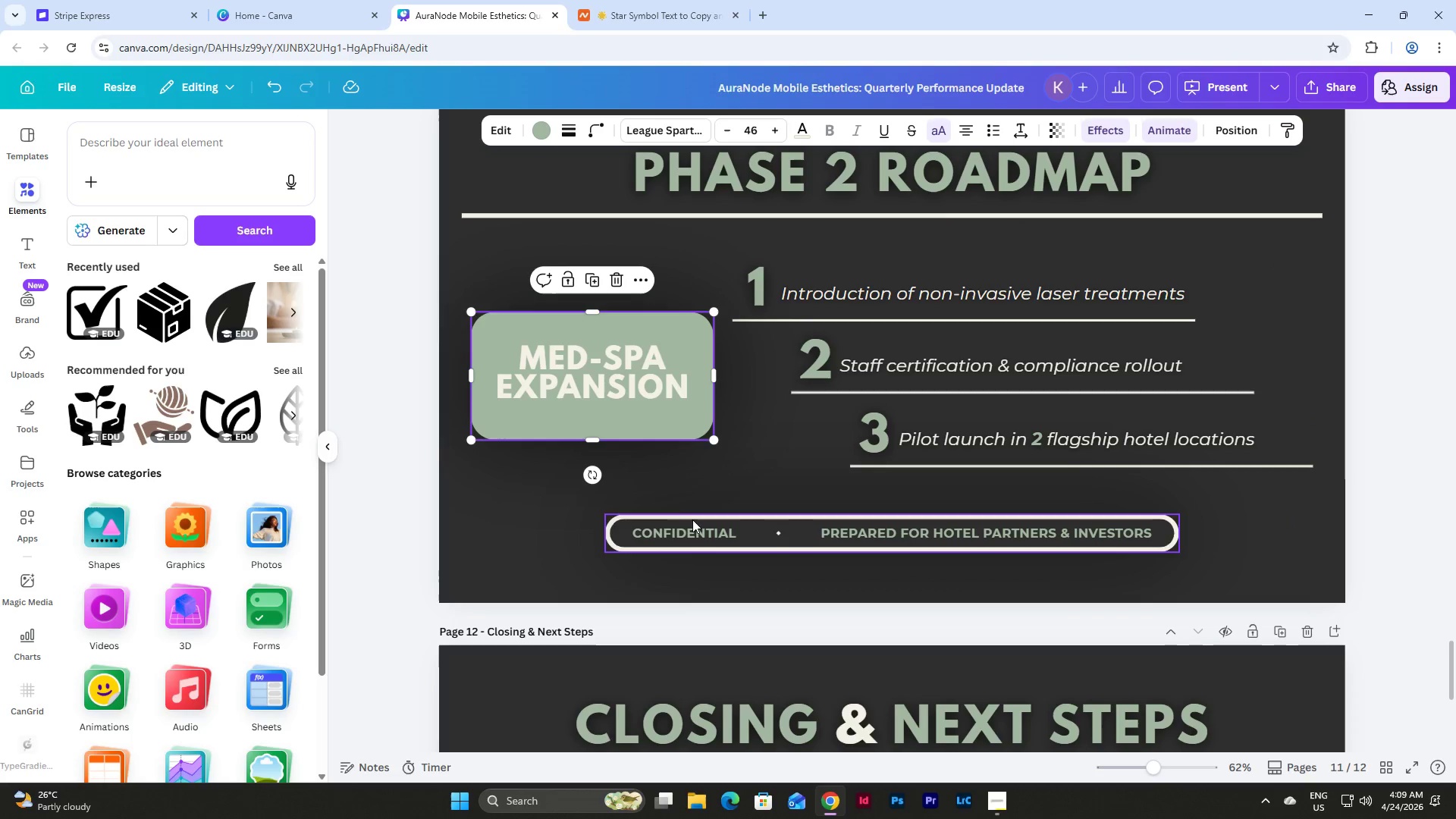 
key(Shift+ArrowLeft)
 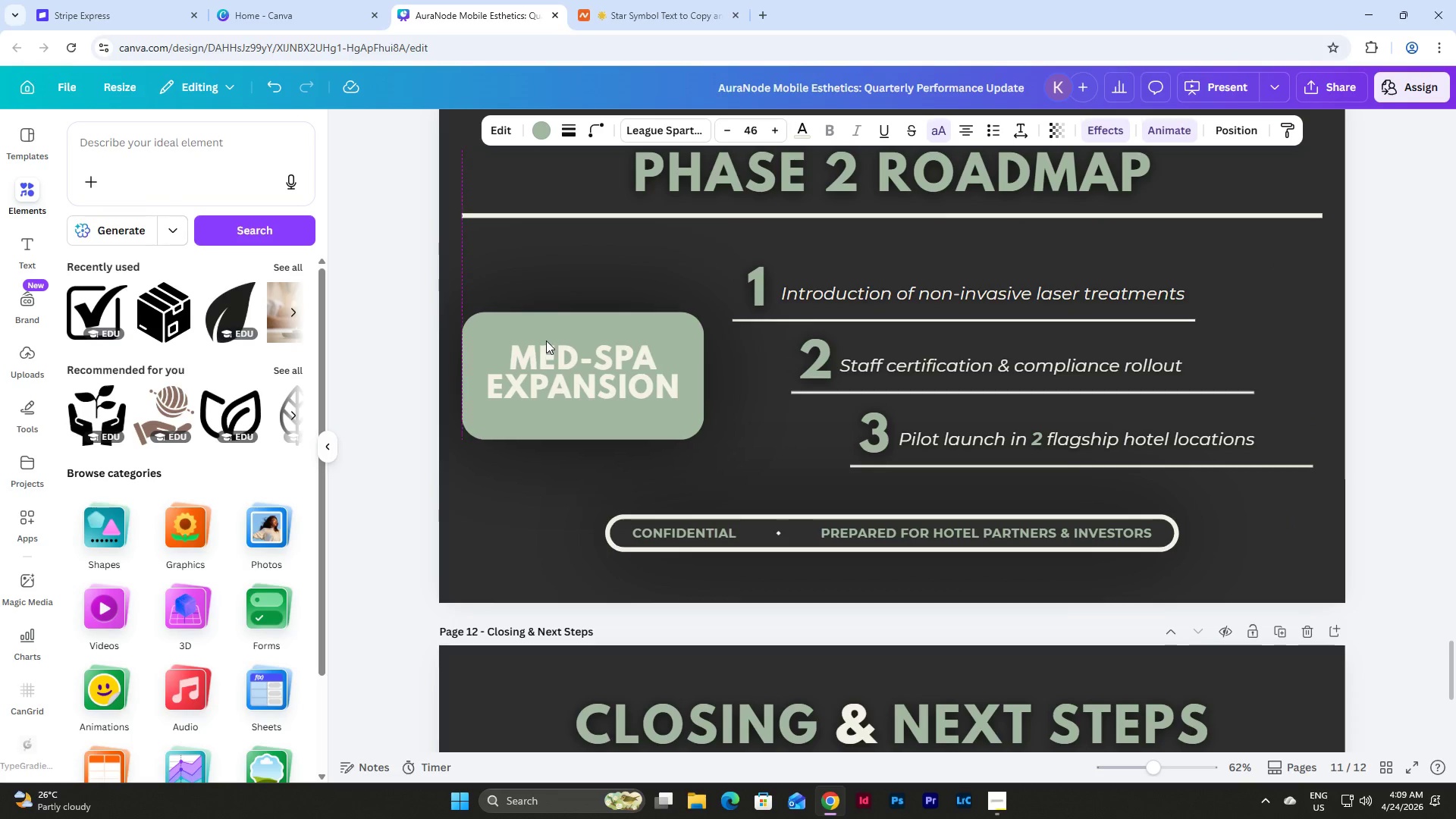 
key(Shift+ArrowLeft)
 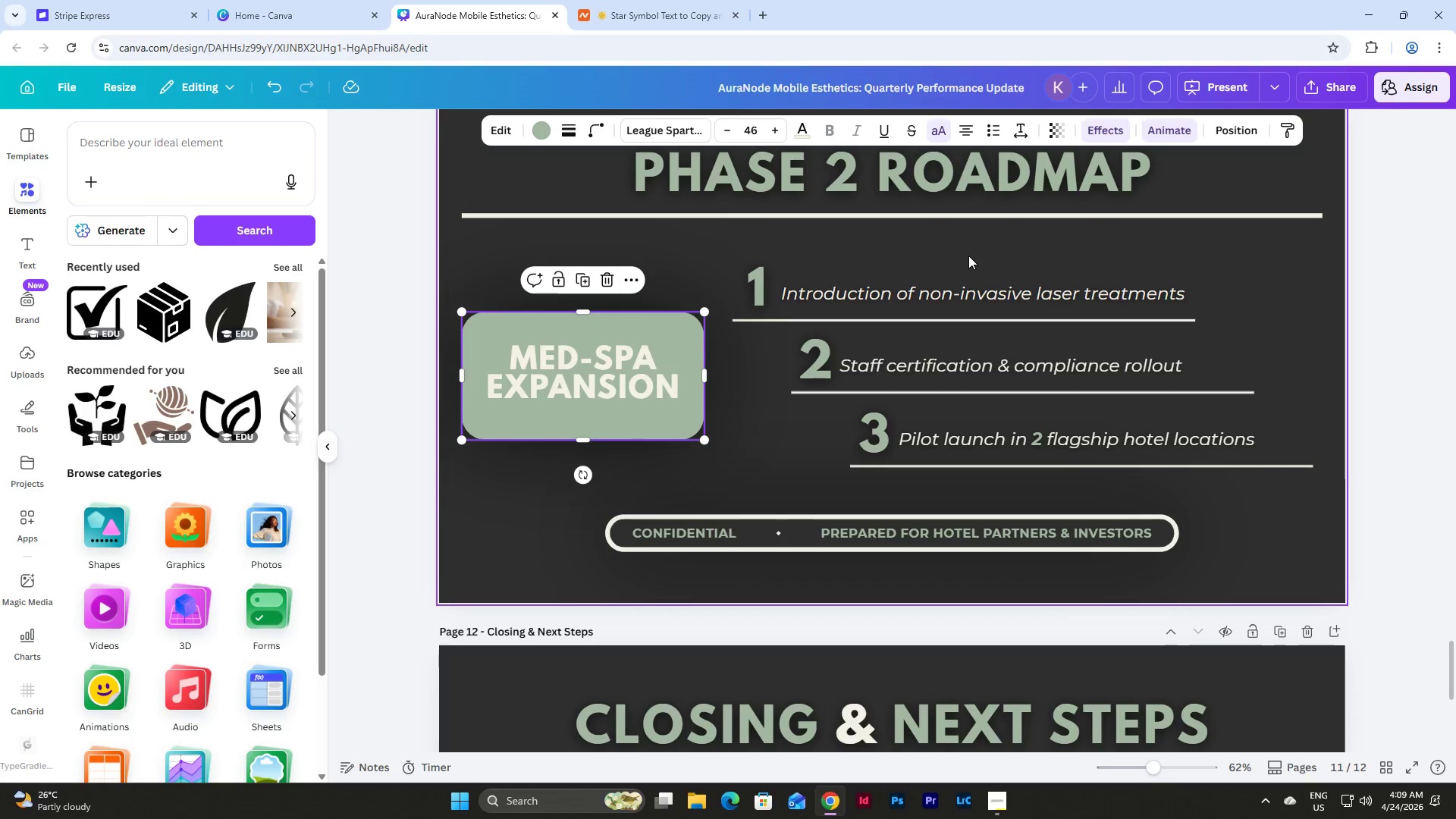 
left_click_drag(start_coordinate=[812, 250], to_coordinate=[855, 262])
 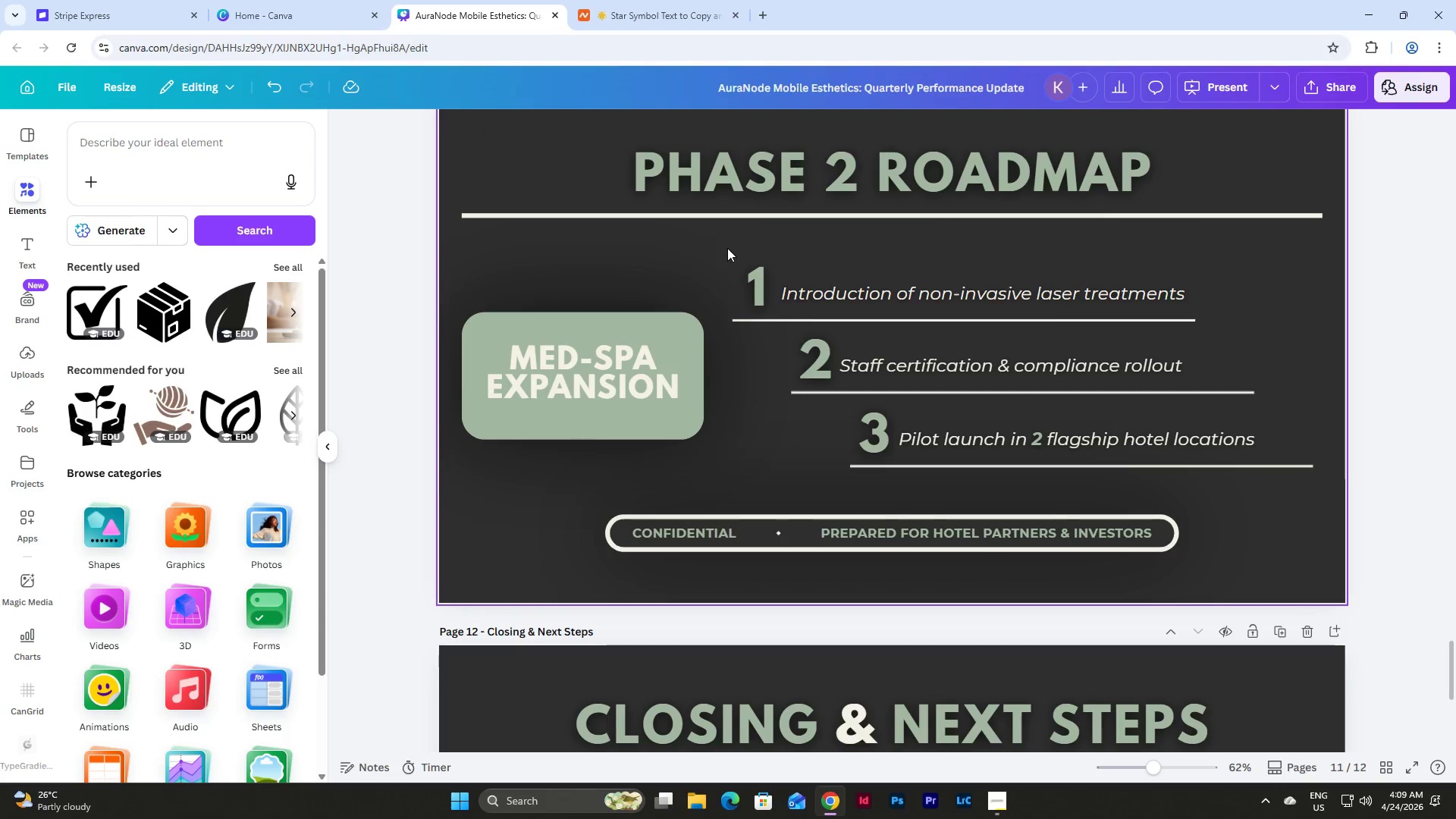 
left_click_drag(start_coordinate=[727, 248], to_coordinate=[1312, 494])
 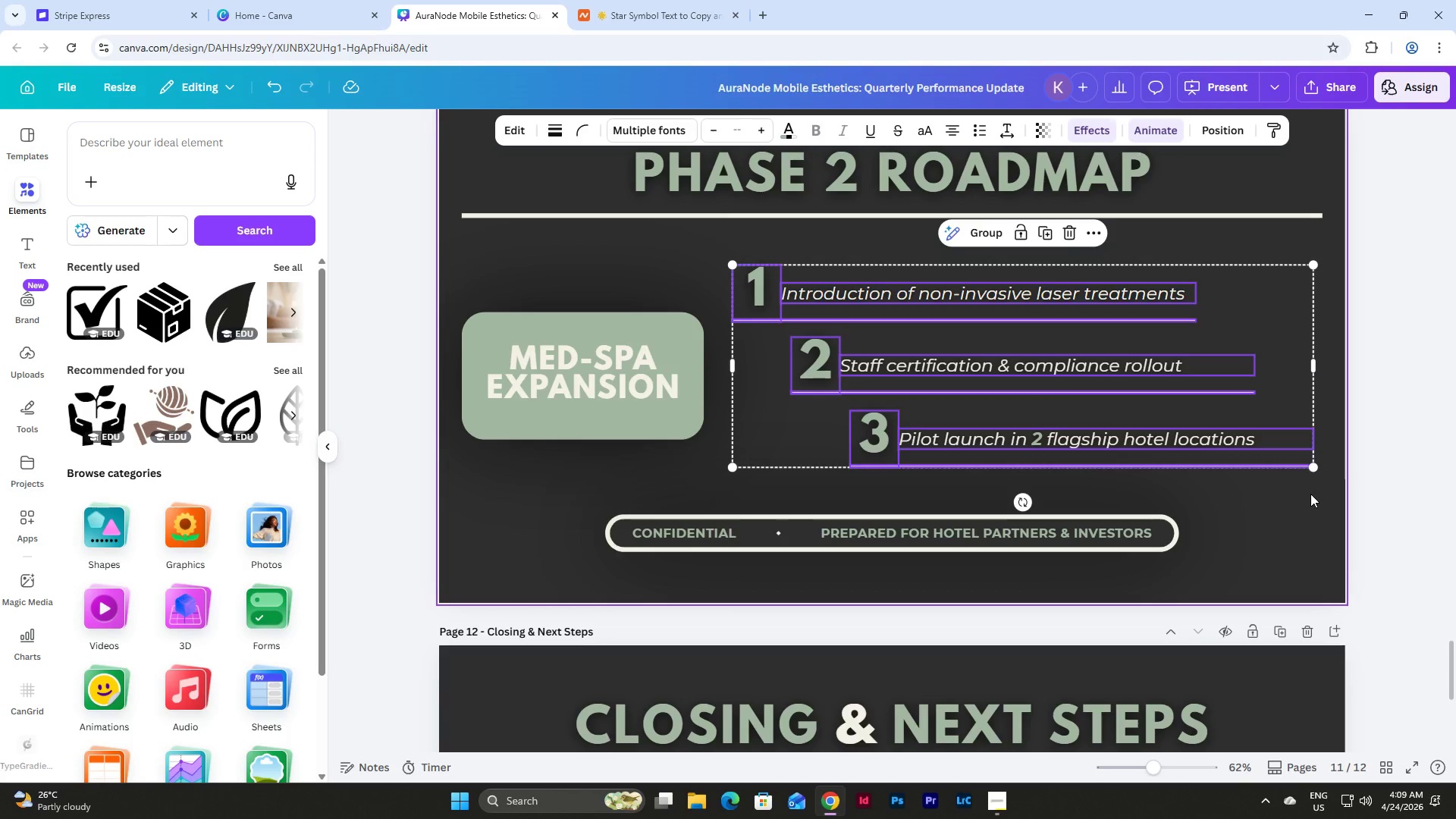 
key(Shift+ArrowRight)
 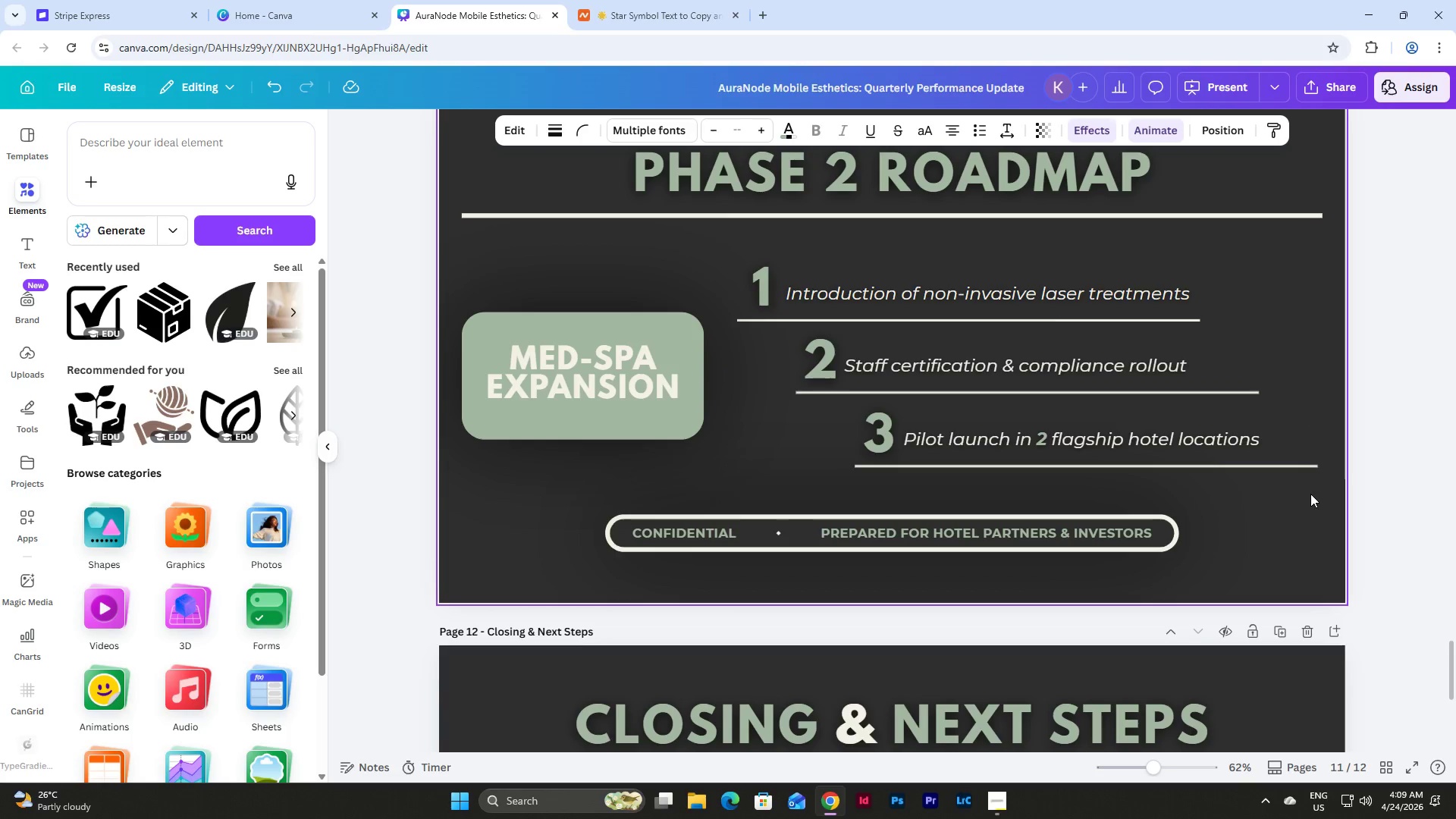 
key(Shift+ArrowRight)
 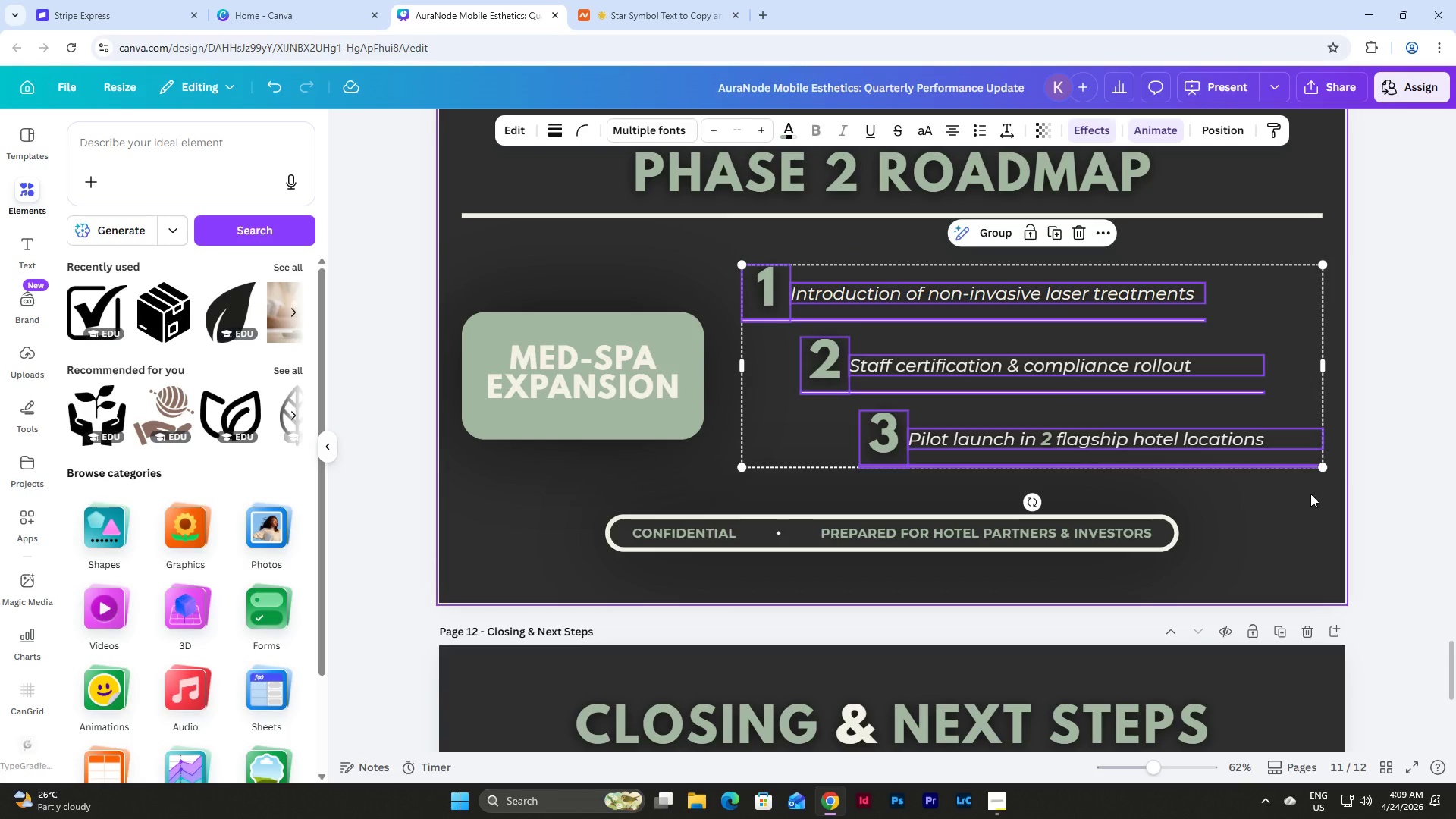 
left_click([1310, 494])
 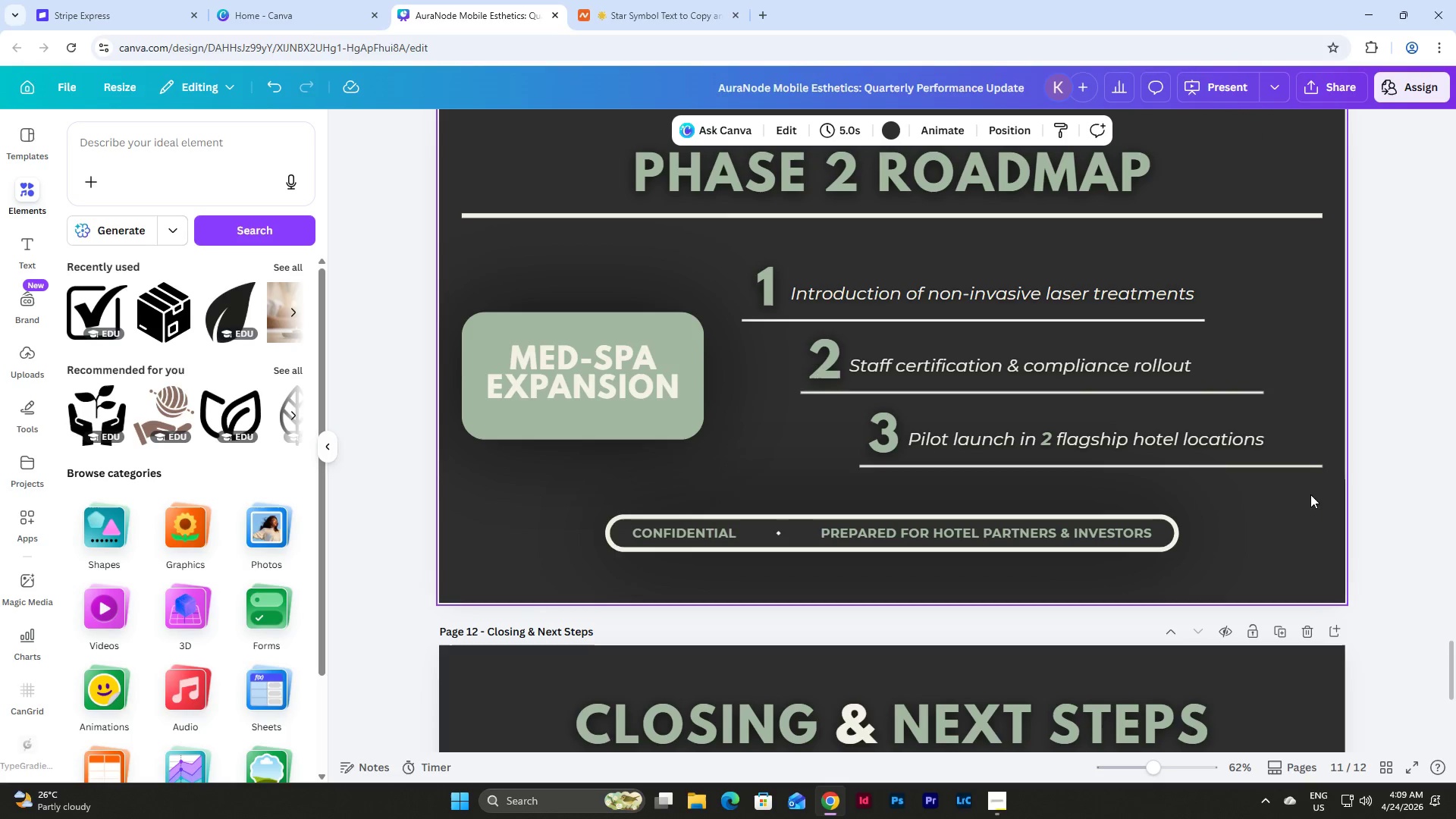 
left_click_drag(start_coordinate=[1310, 494], to_coordinate=[535, 251])
 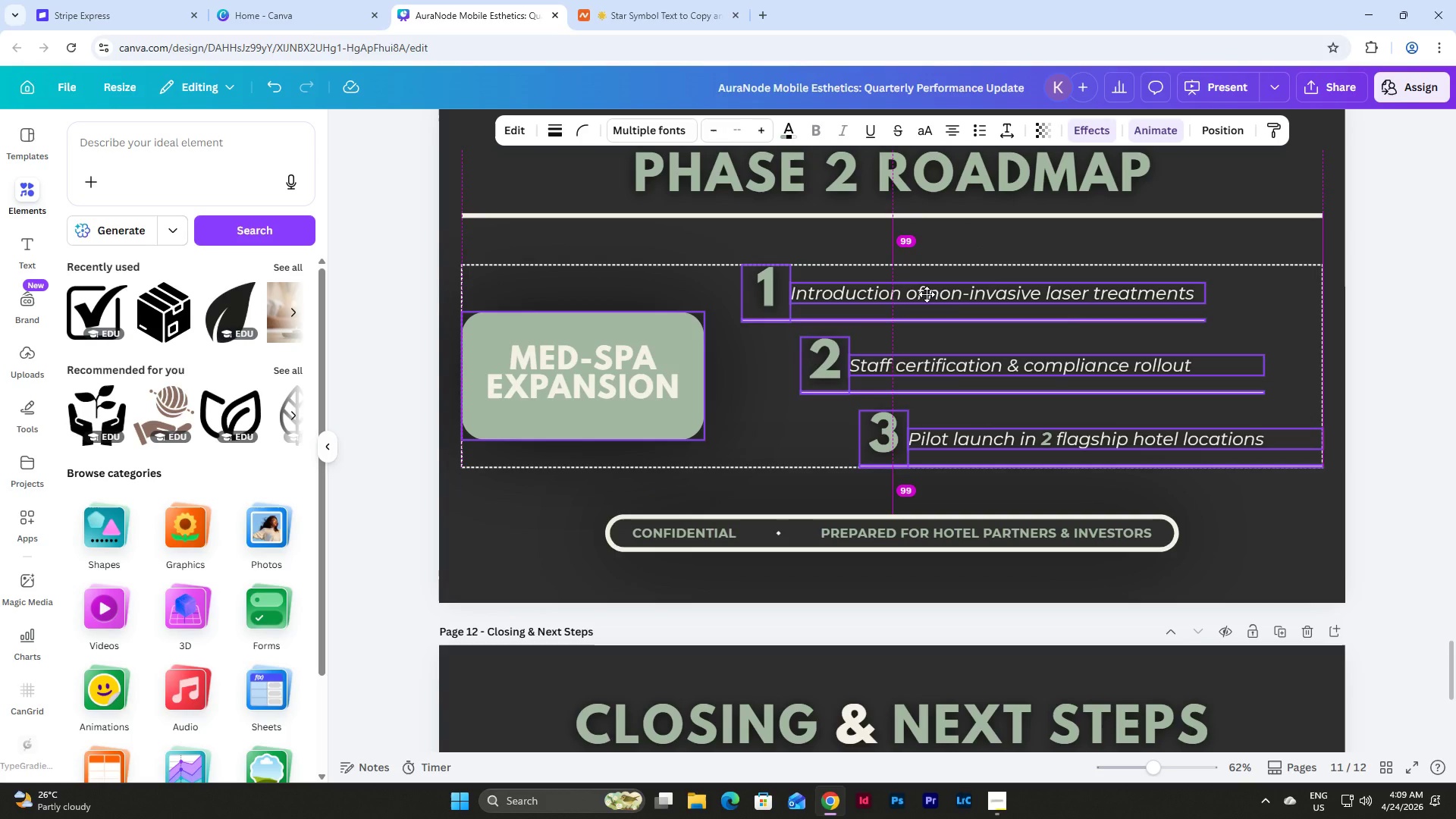 
wait(8.53)
 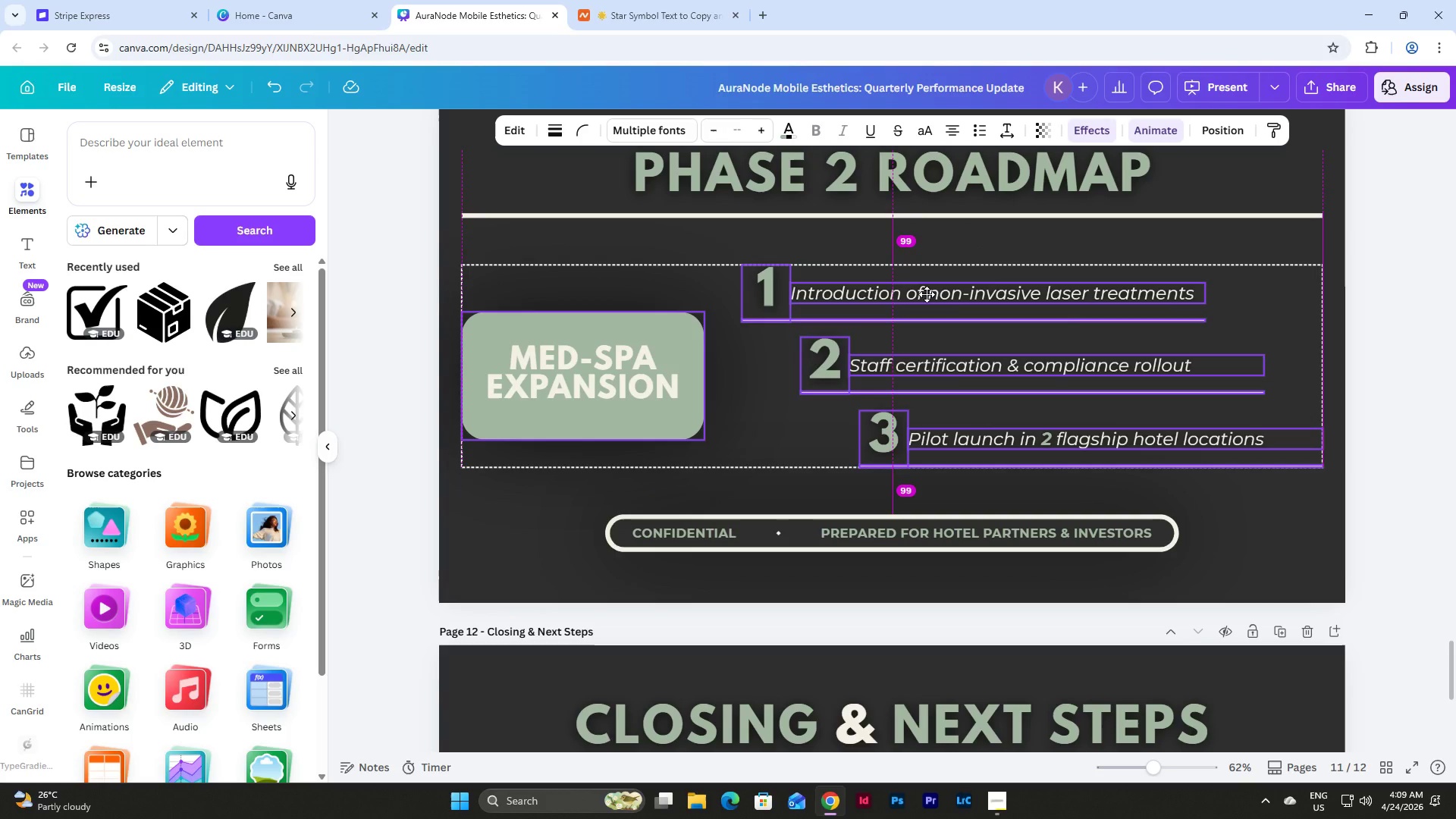 
left_click([1228, 529])
 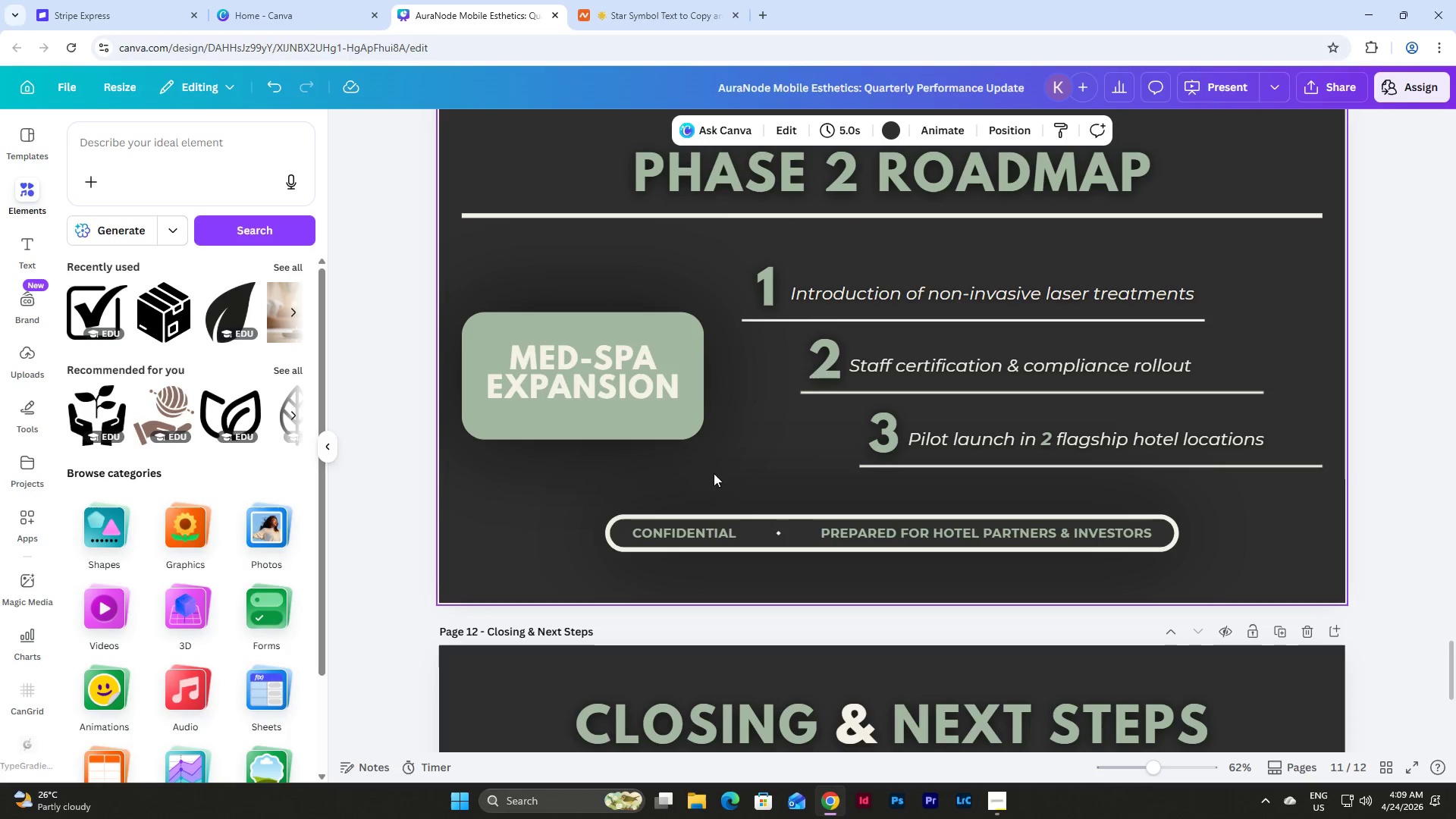 
scroll: coordinate [698, 465], scroll_direction: up, amount: 4.0
 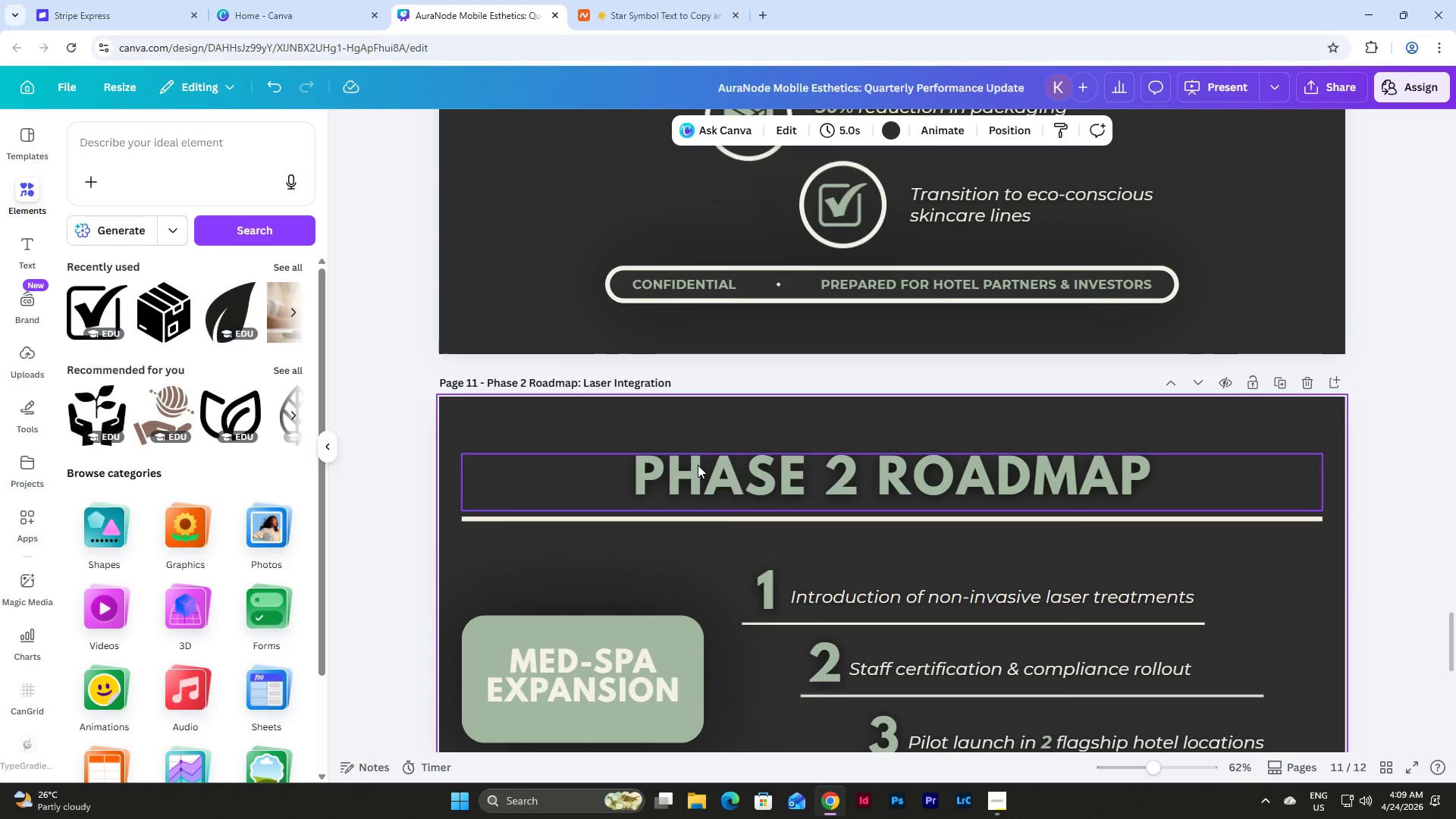 
scroll: coordinate [698, 465], scroll_direction: down, amount: 3.0
 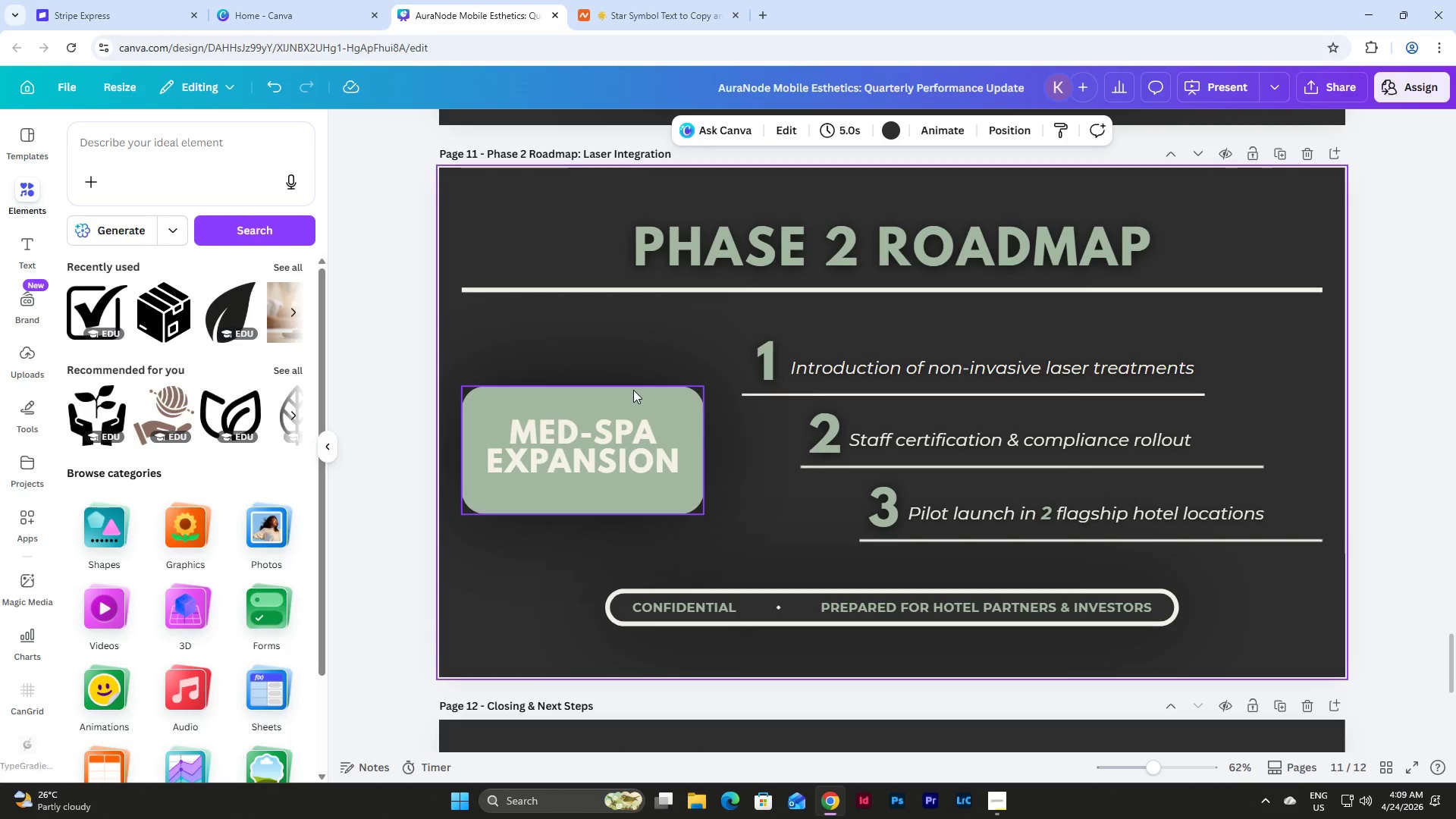 
left_click([633, 390])
 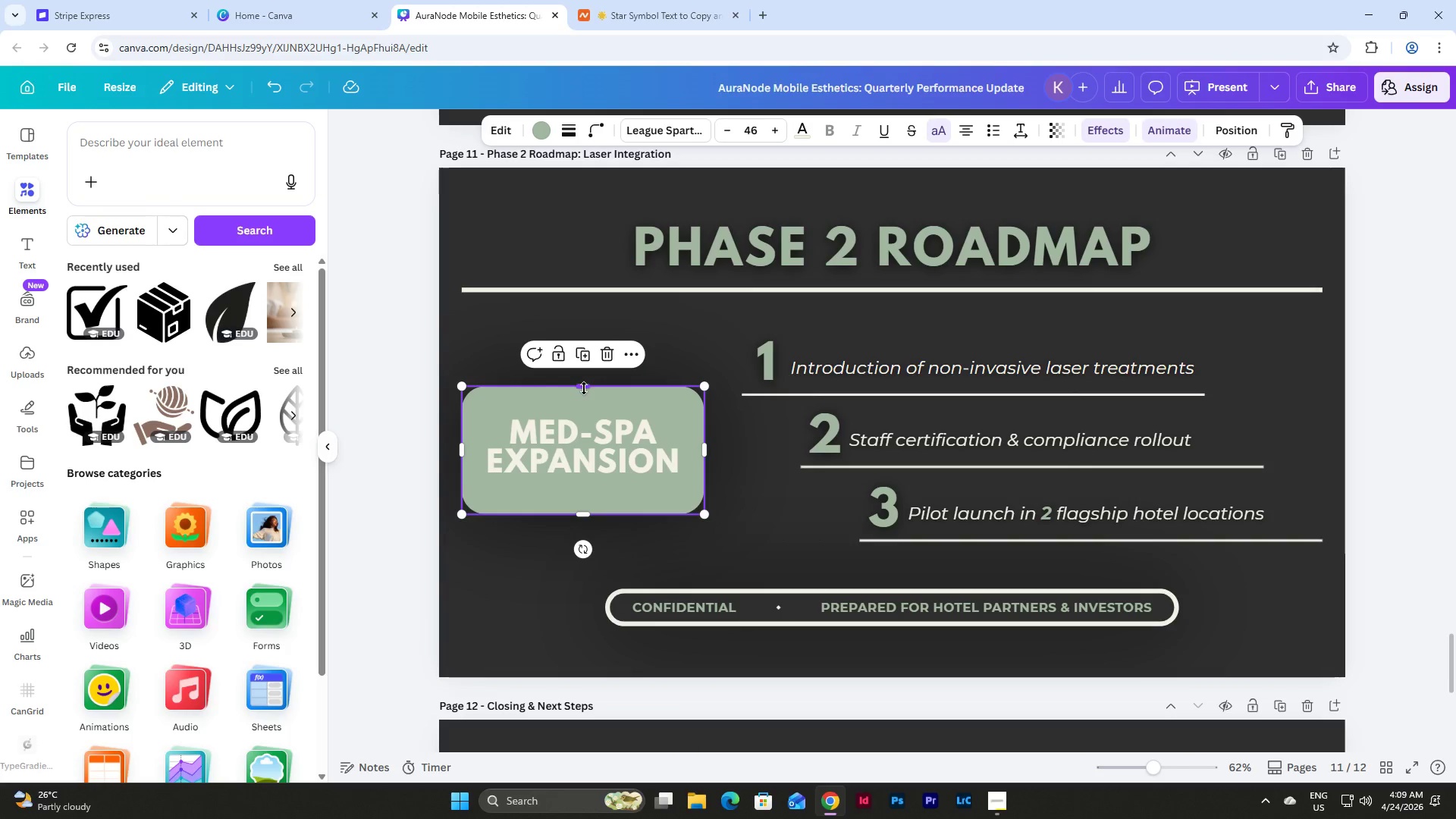 
left_click_drag(start_coordinate=[588, 385], to_coordinate=[588, 374])
 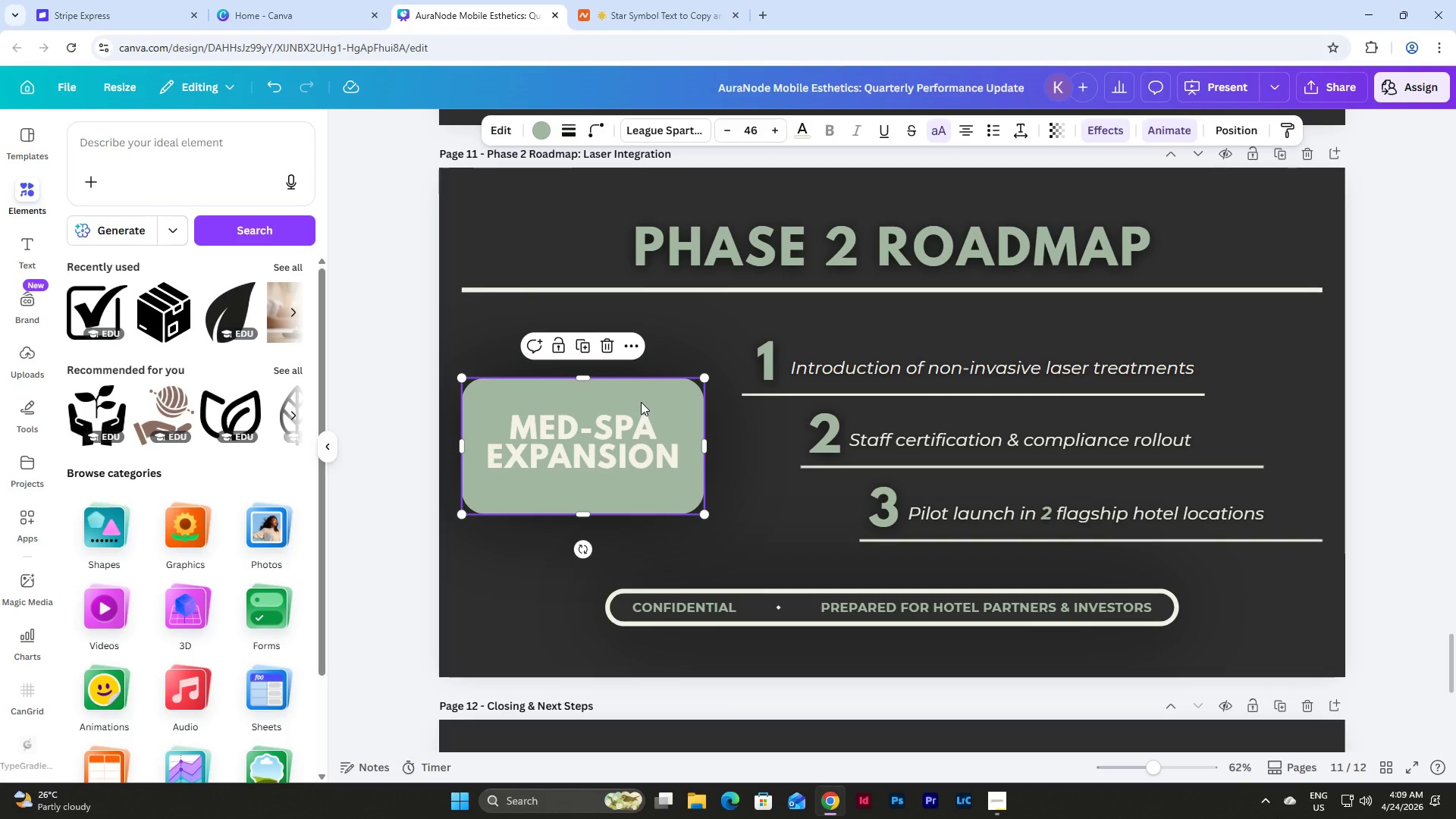 
left_click_drag(start_coordinate=[641, 402], to_coordinate=[642, 408])
 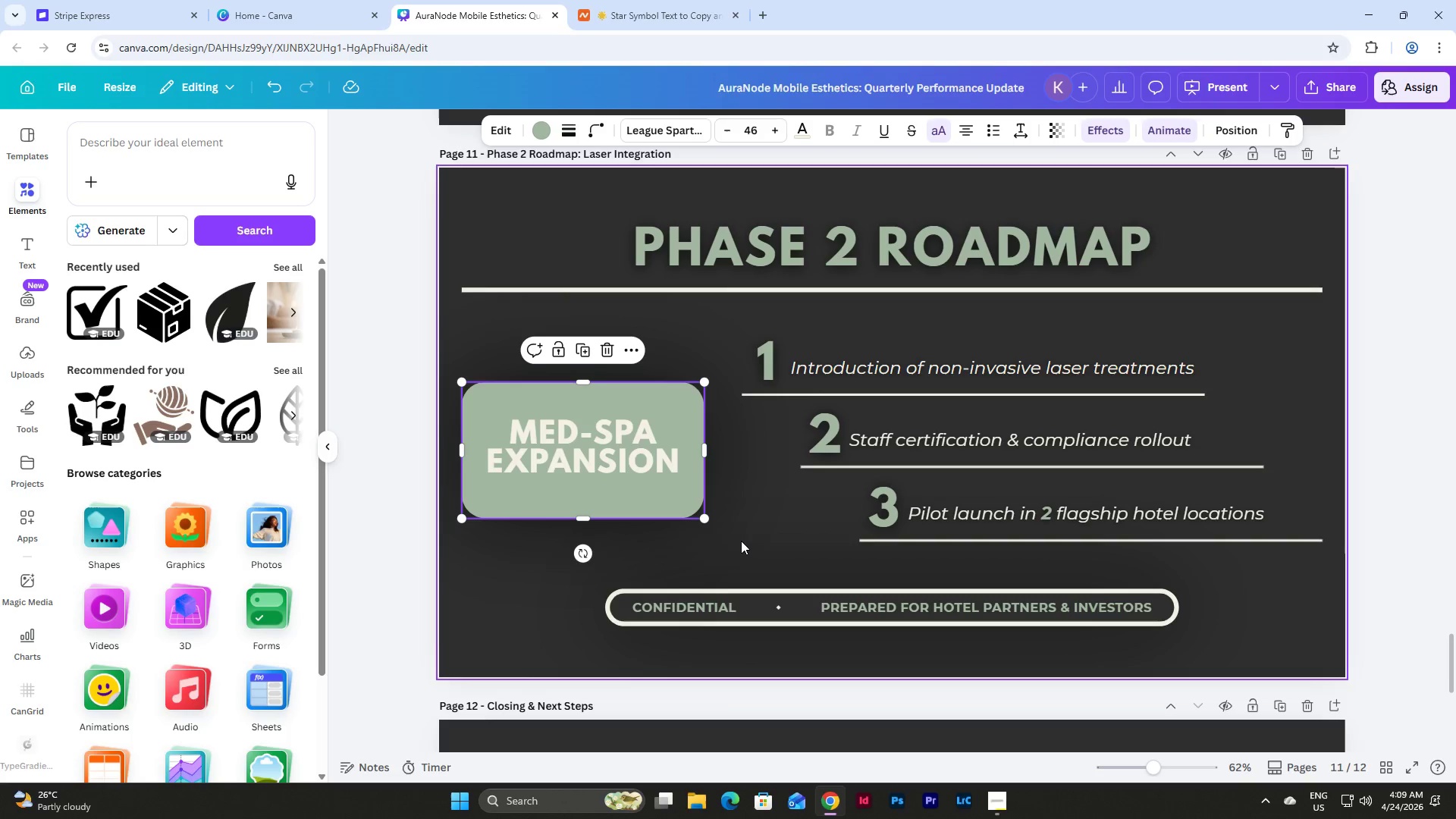 
left_click([742, 541])
 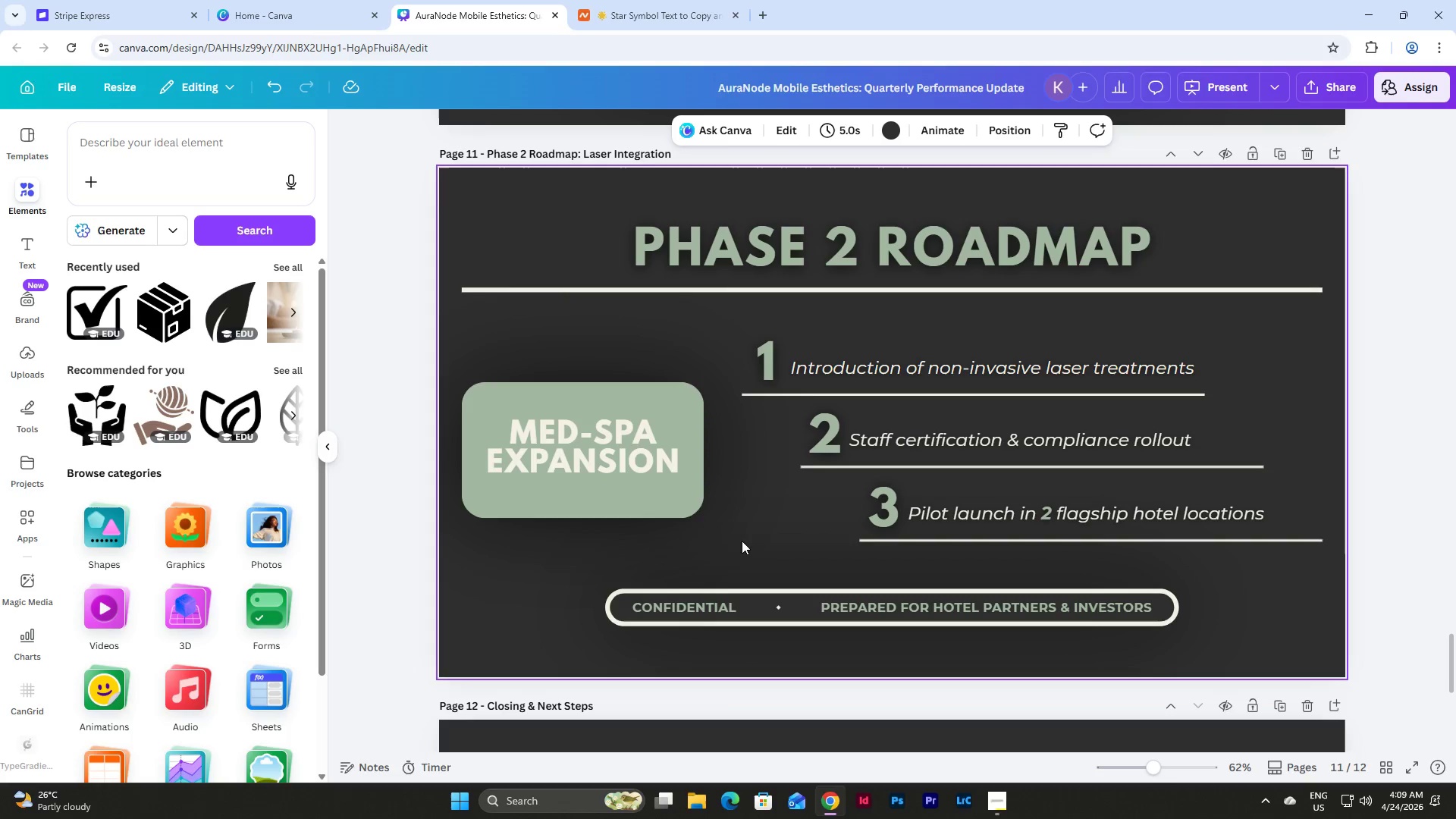 
scroll: coordinate [745, 496], scroll_direction: down, amount: 2.0
 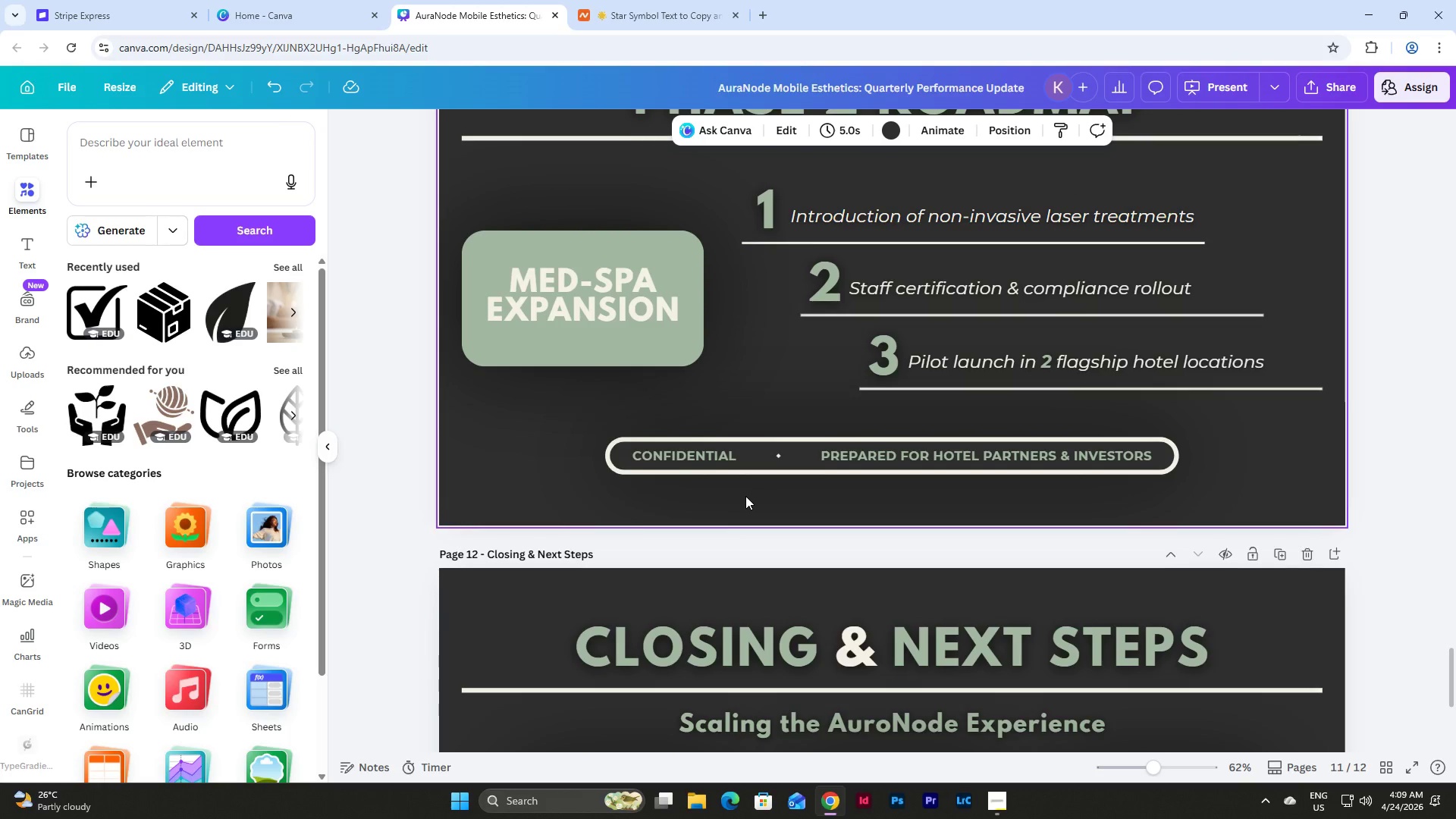 
scroll: coordinate [745, 496], scroll_direction: up, amount: 3.0
 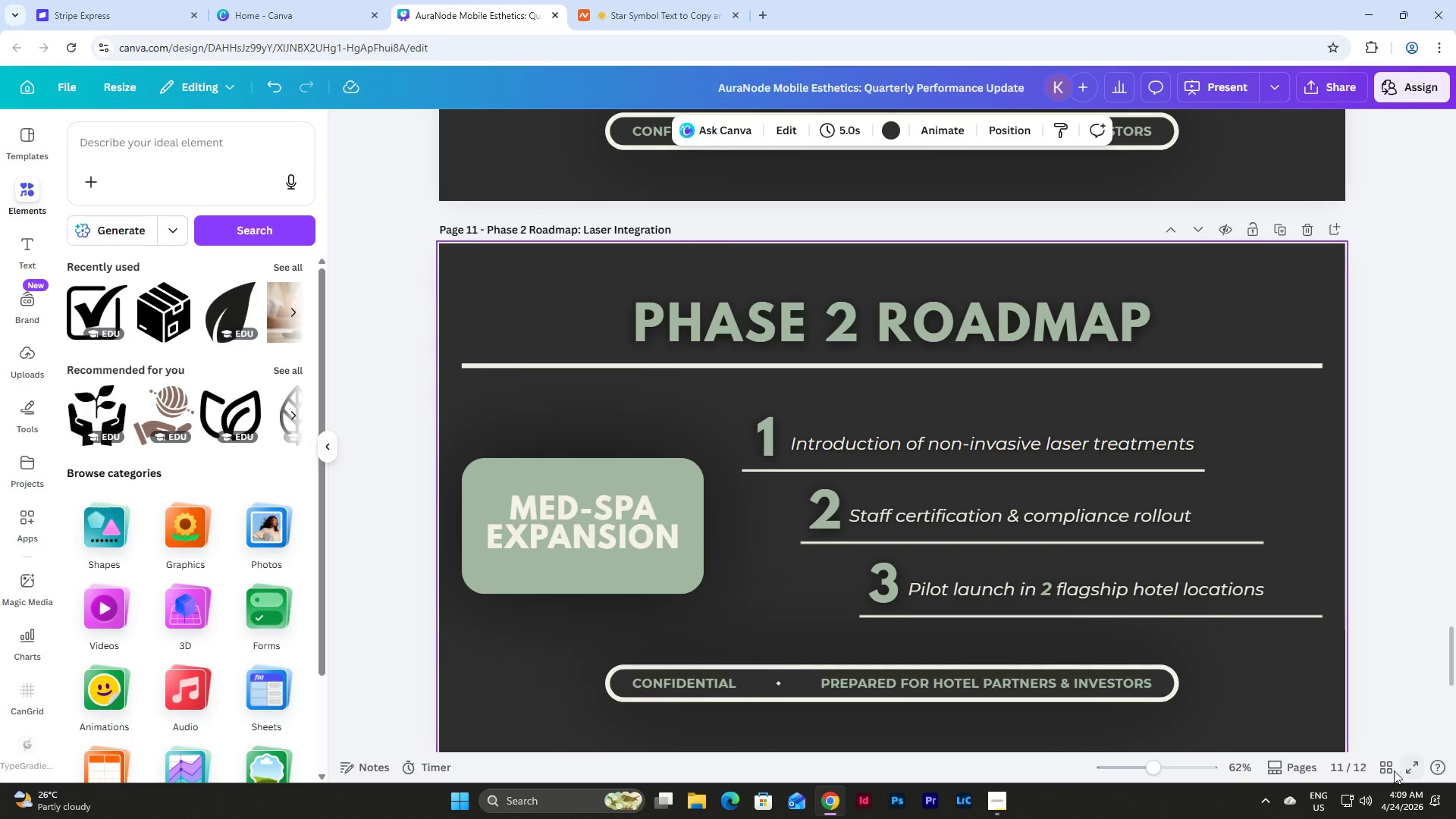 
left_click([1387, 769])
 